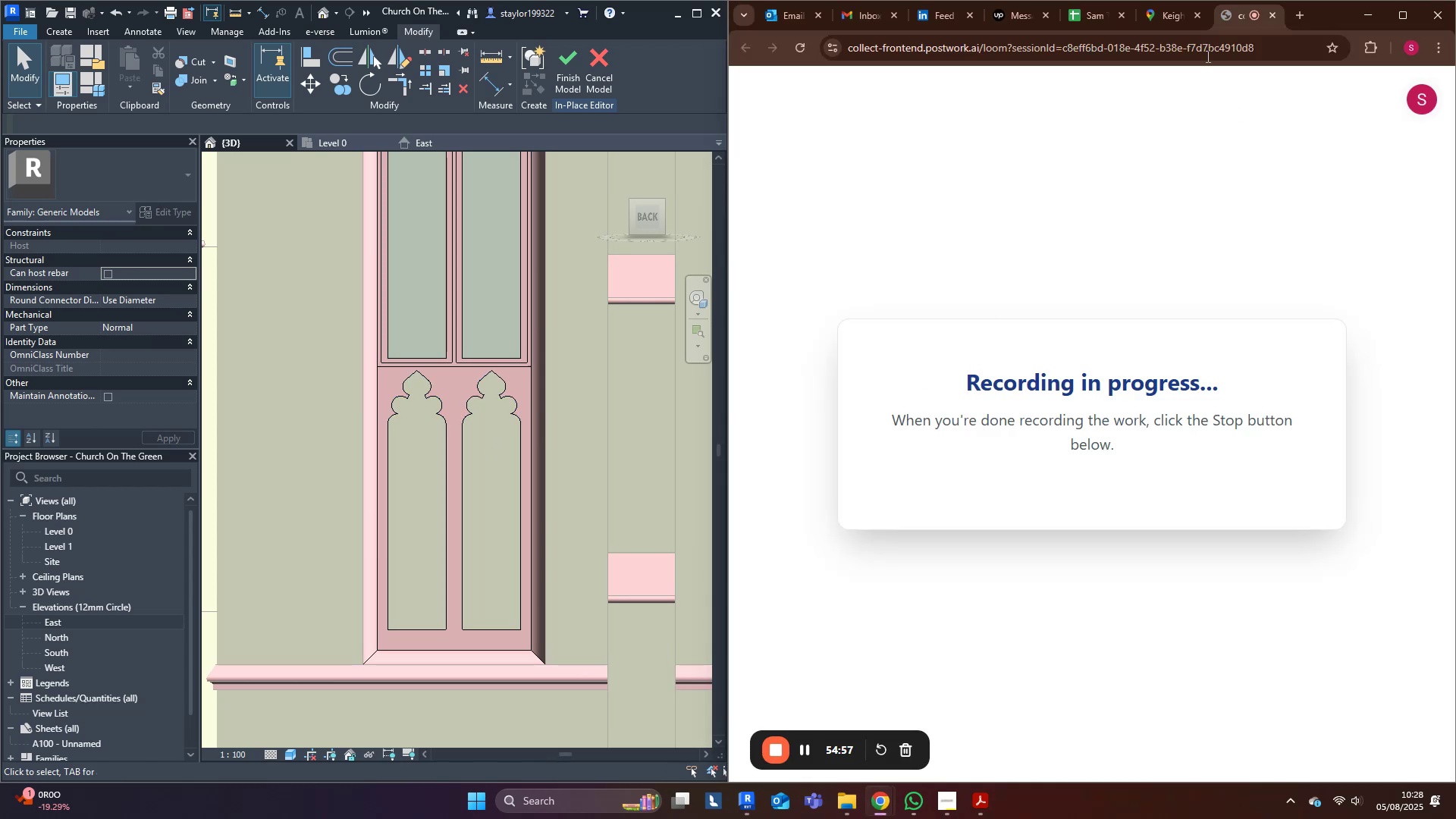 
left_click_drag(start_coordinate=[1168, 14], to_coordinate=[1167, 18])
 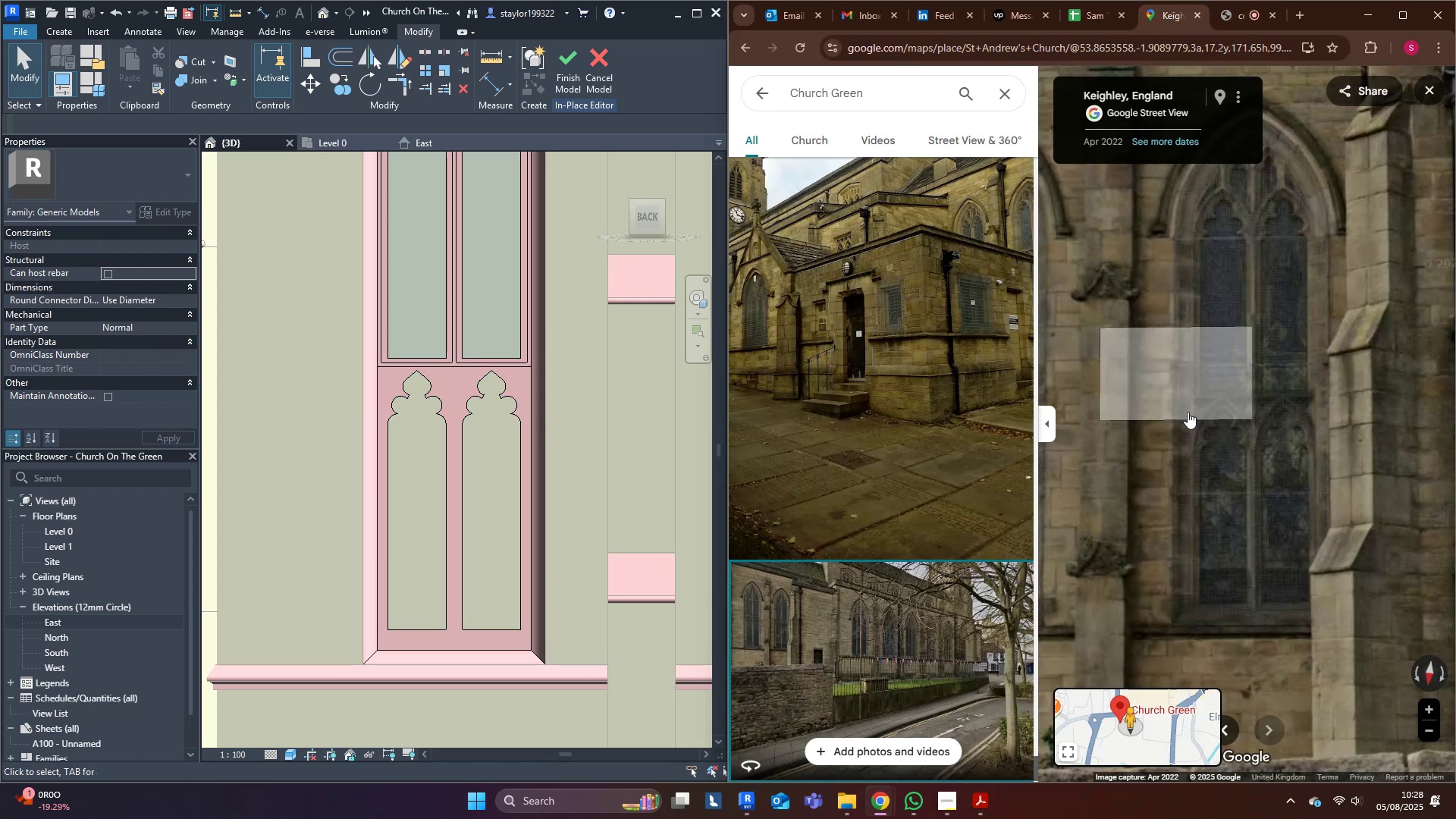 
left_click_drag(start_coordinate=[1234, 566], to_coordinate=[1345, 438])
 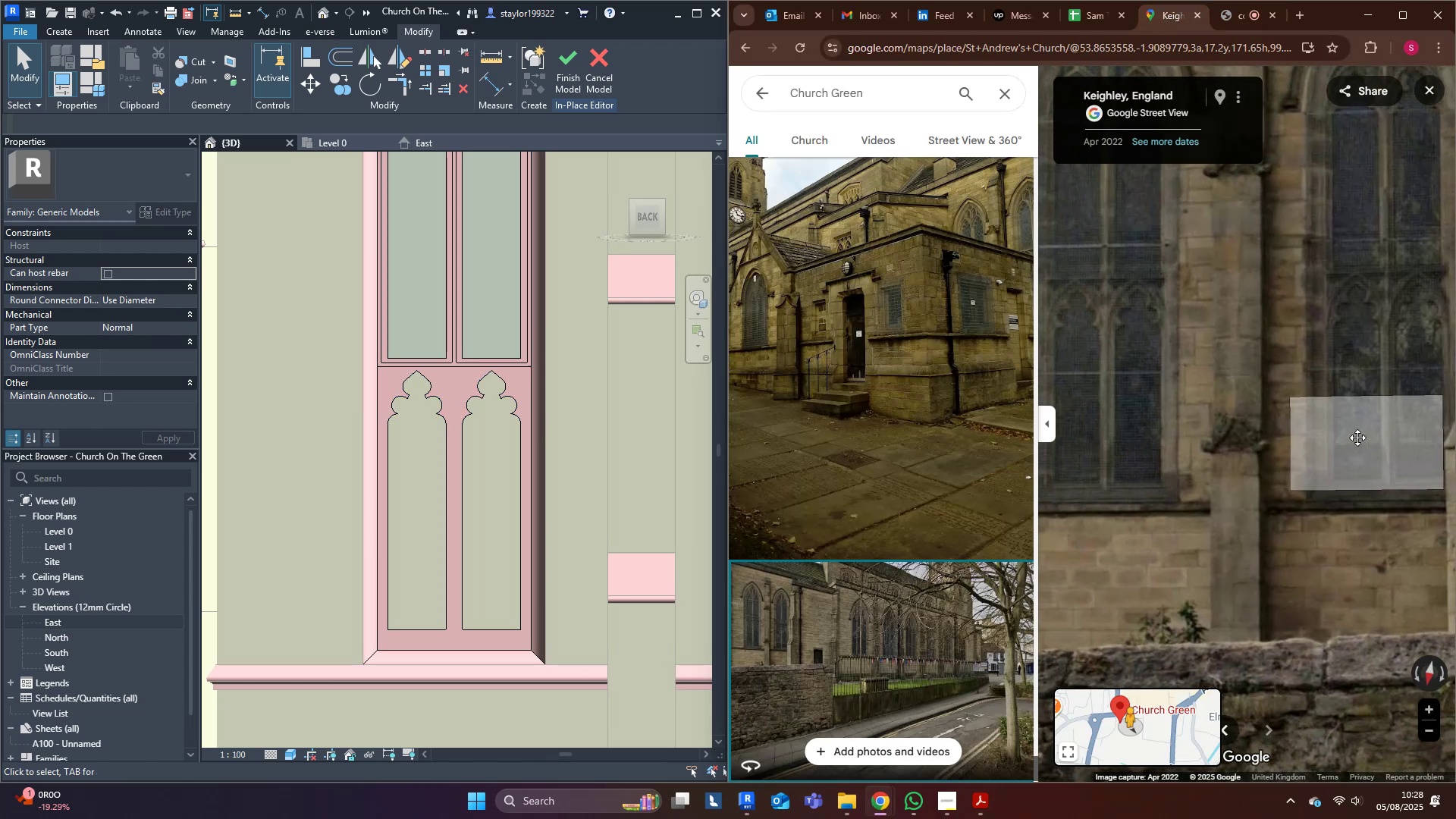 
left_click_drag(start_coordinate=[1194, 457], to_coordinate=[1378, 459])
 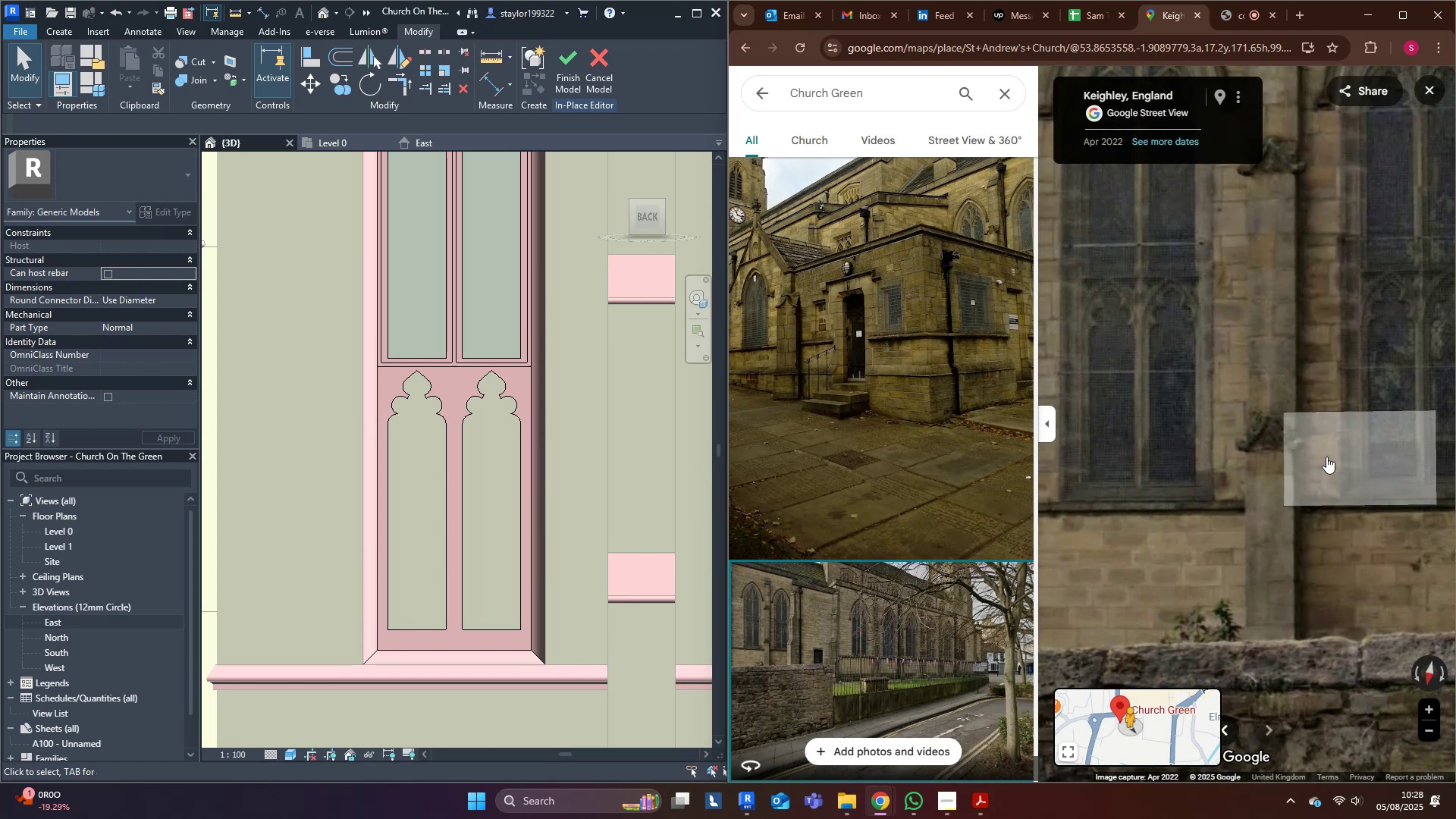 
left_click_drag(start_coordinate=[1189, 460], to_coordinate=[1288, 499])
 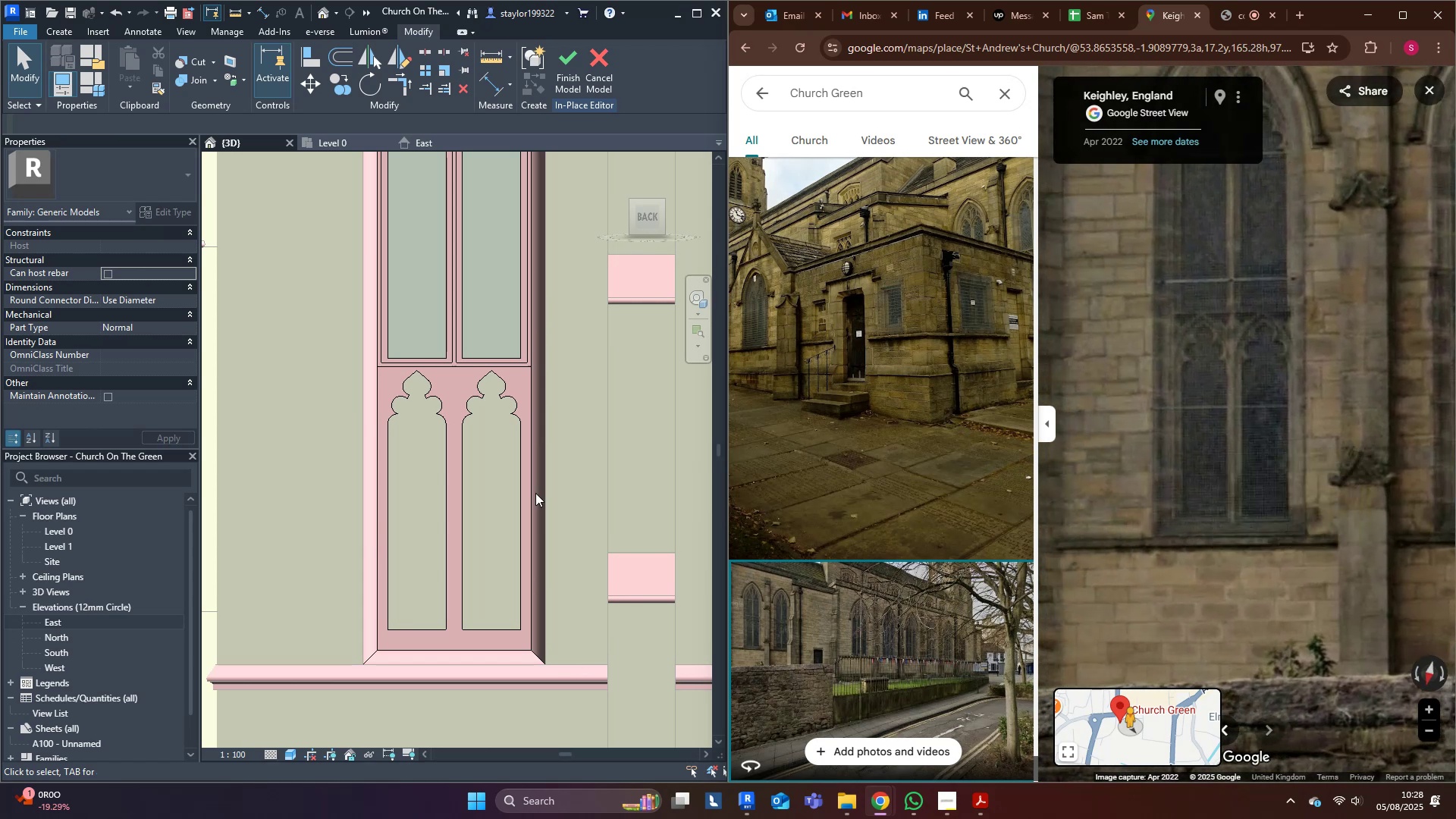 
middle_click([388, 472])
 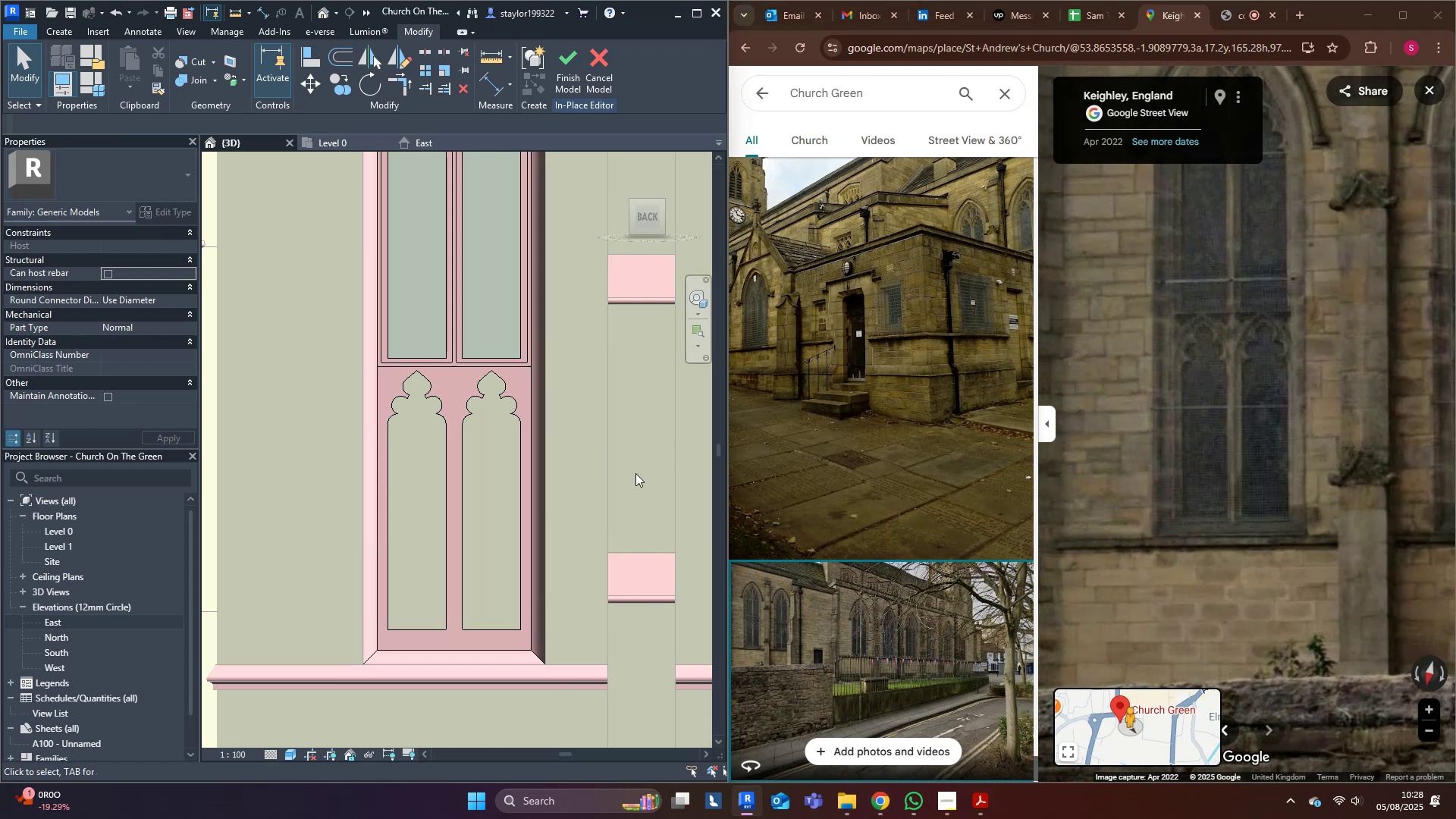 
left_click_drag(start_coordinate=[1248, 415], to_coordinate=[1295, 457])
 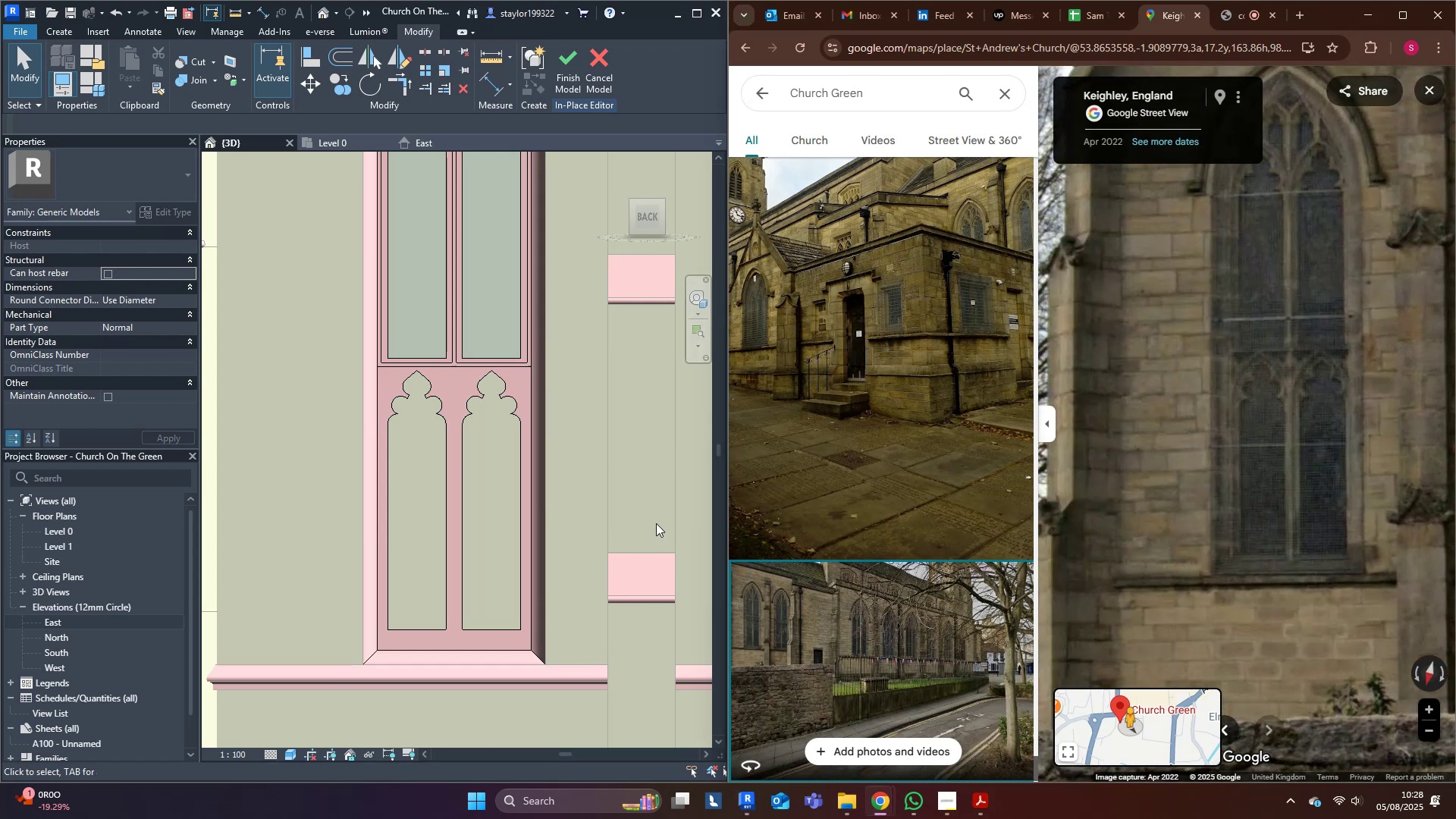 
middle_click([335, 417])
 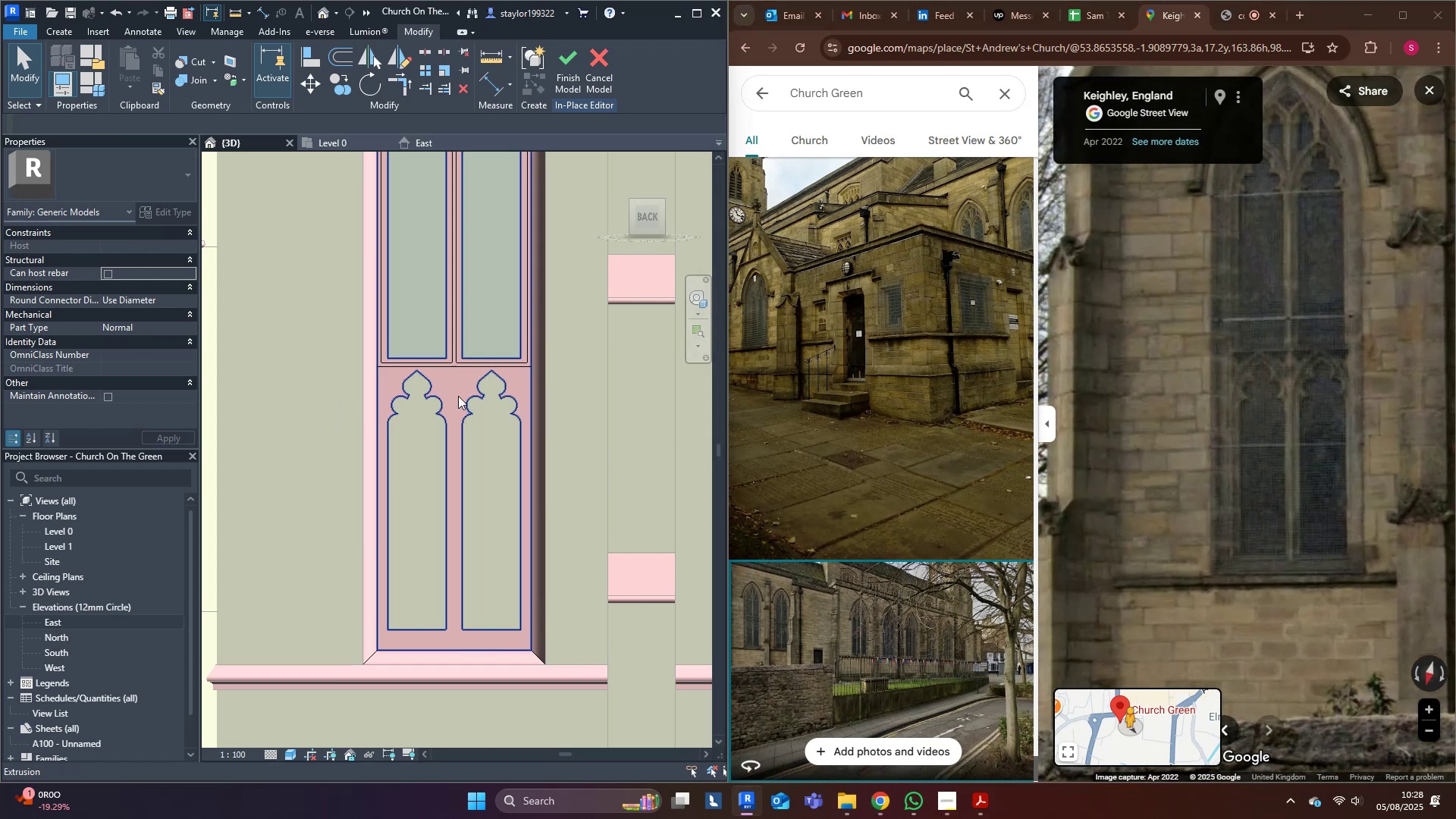 
scroll: coordinate [409, 400], scroll_direction: up, amount: 2.0
 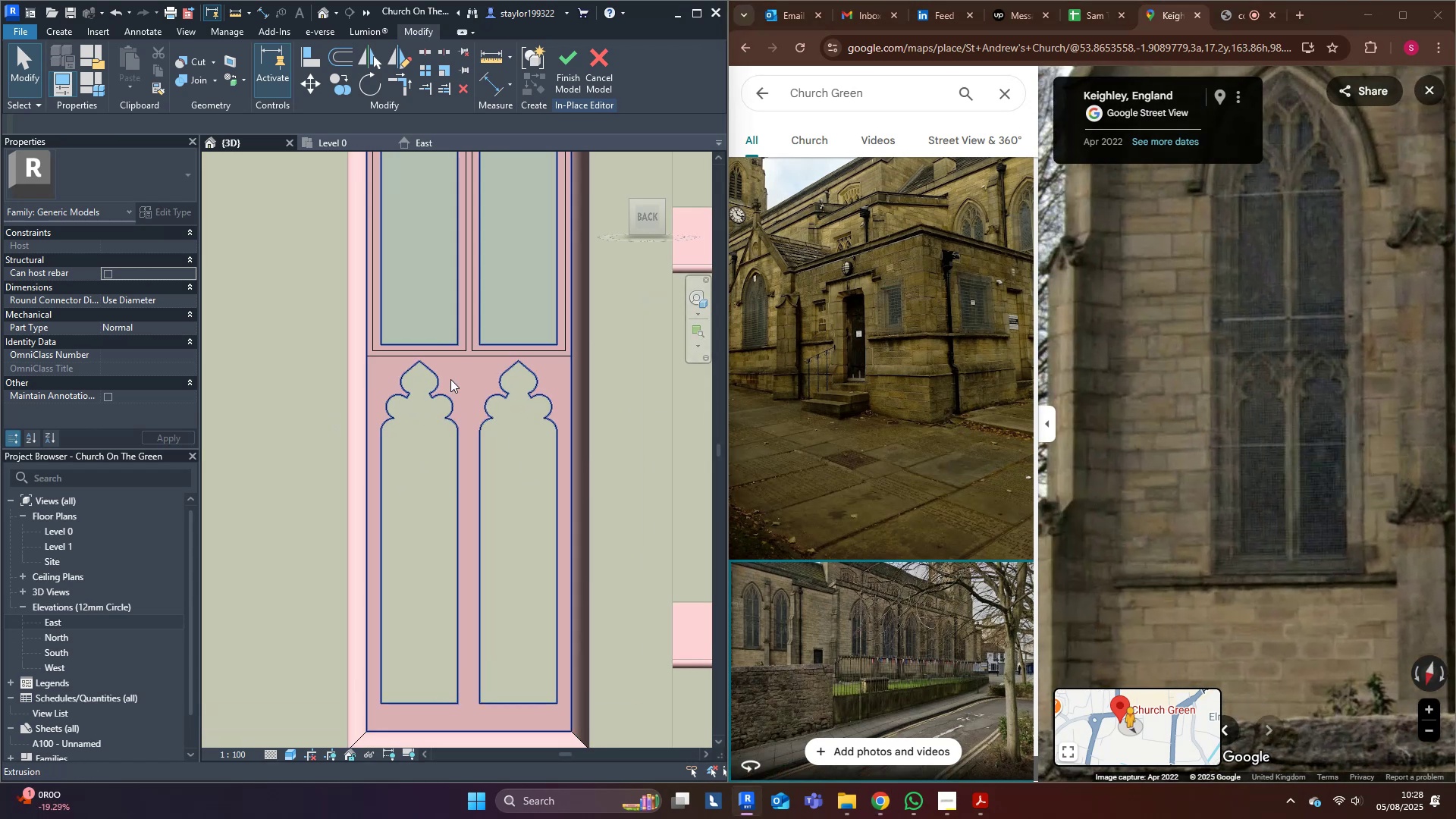 
left_click([475, 359])
 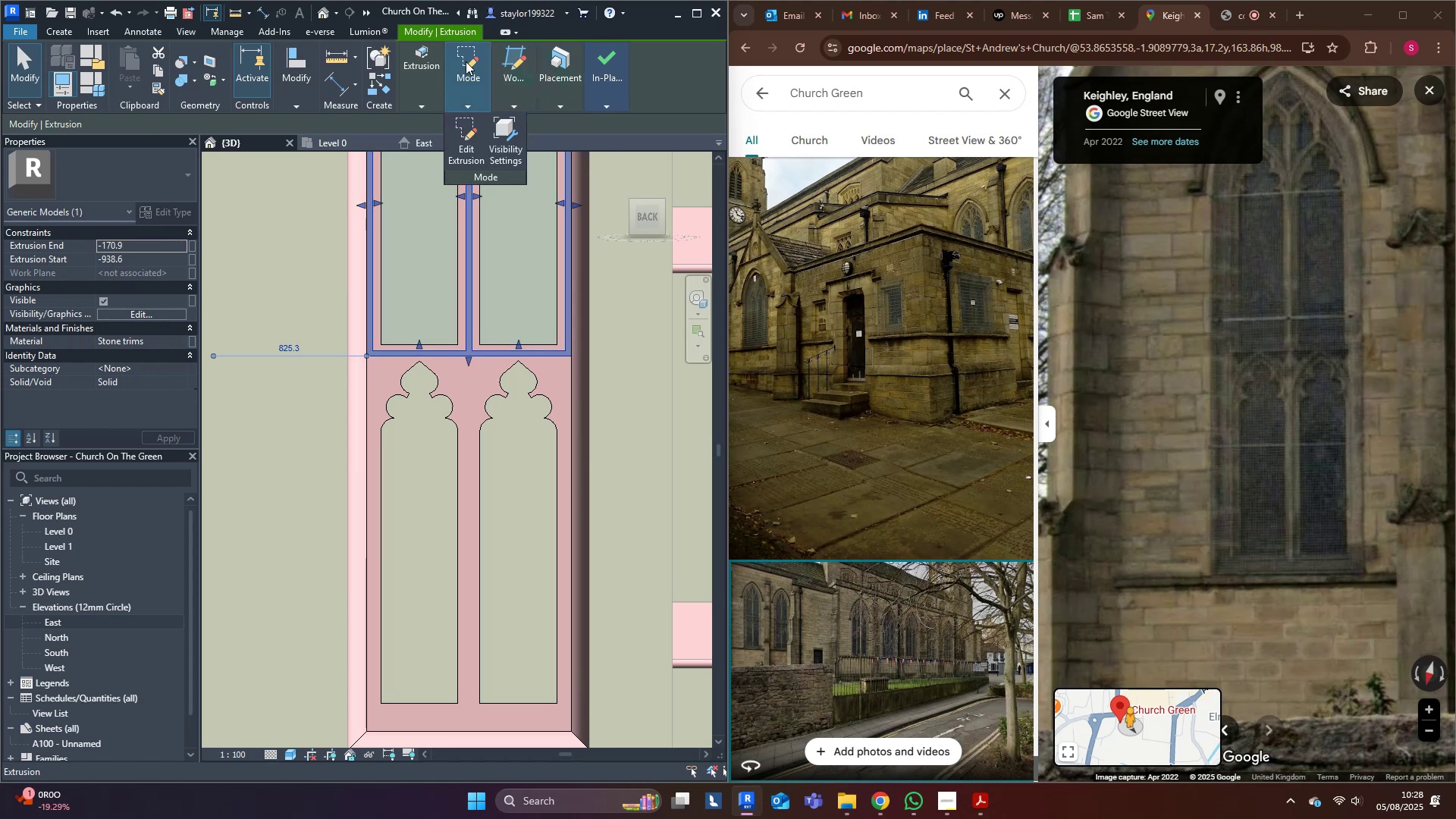 
left_click([464, 64])
 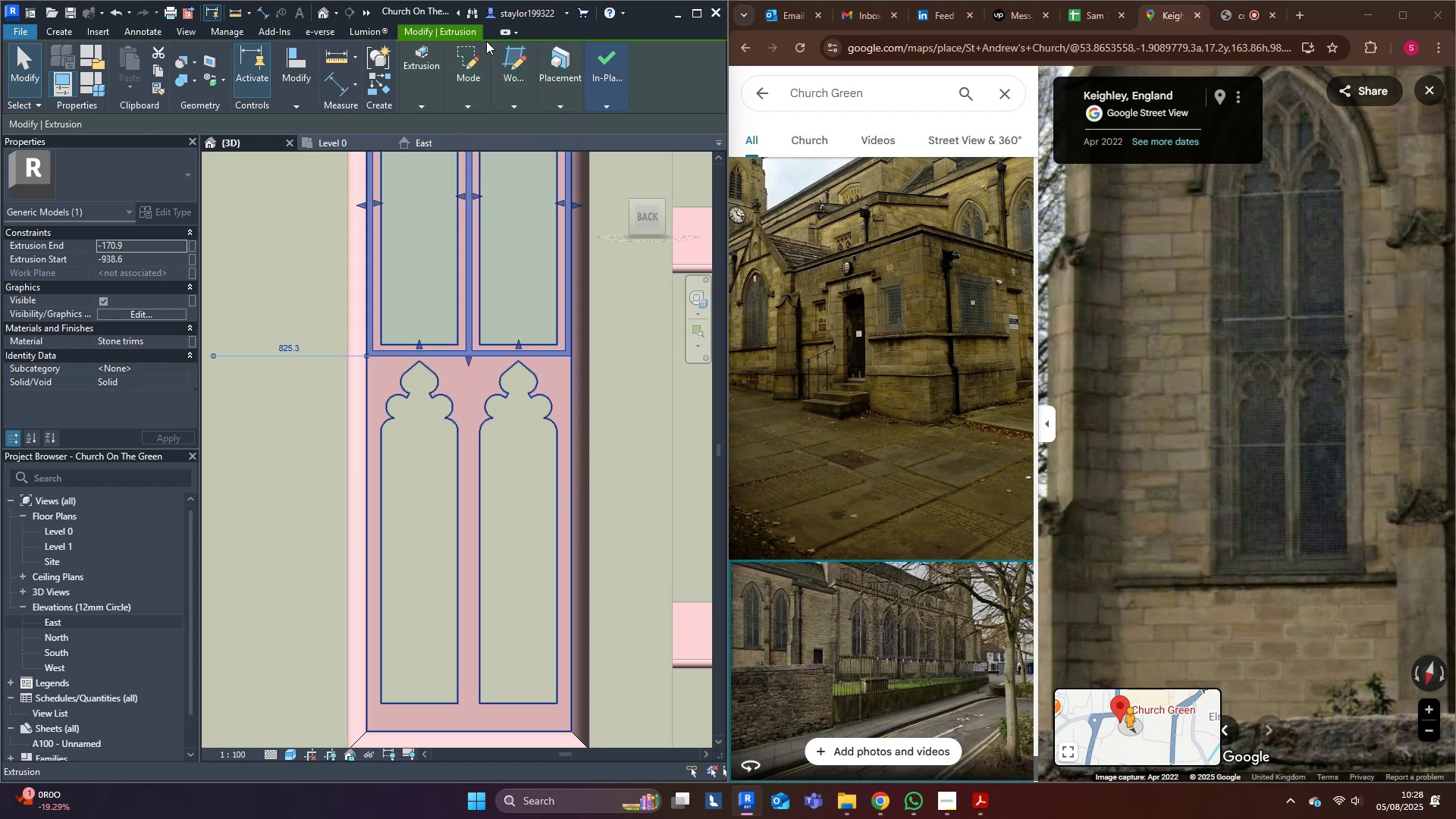 
double_click([461, 118])
 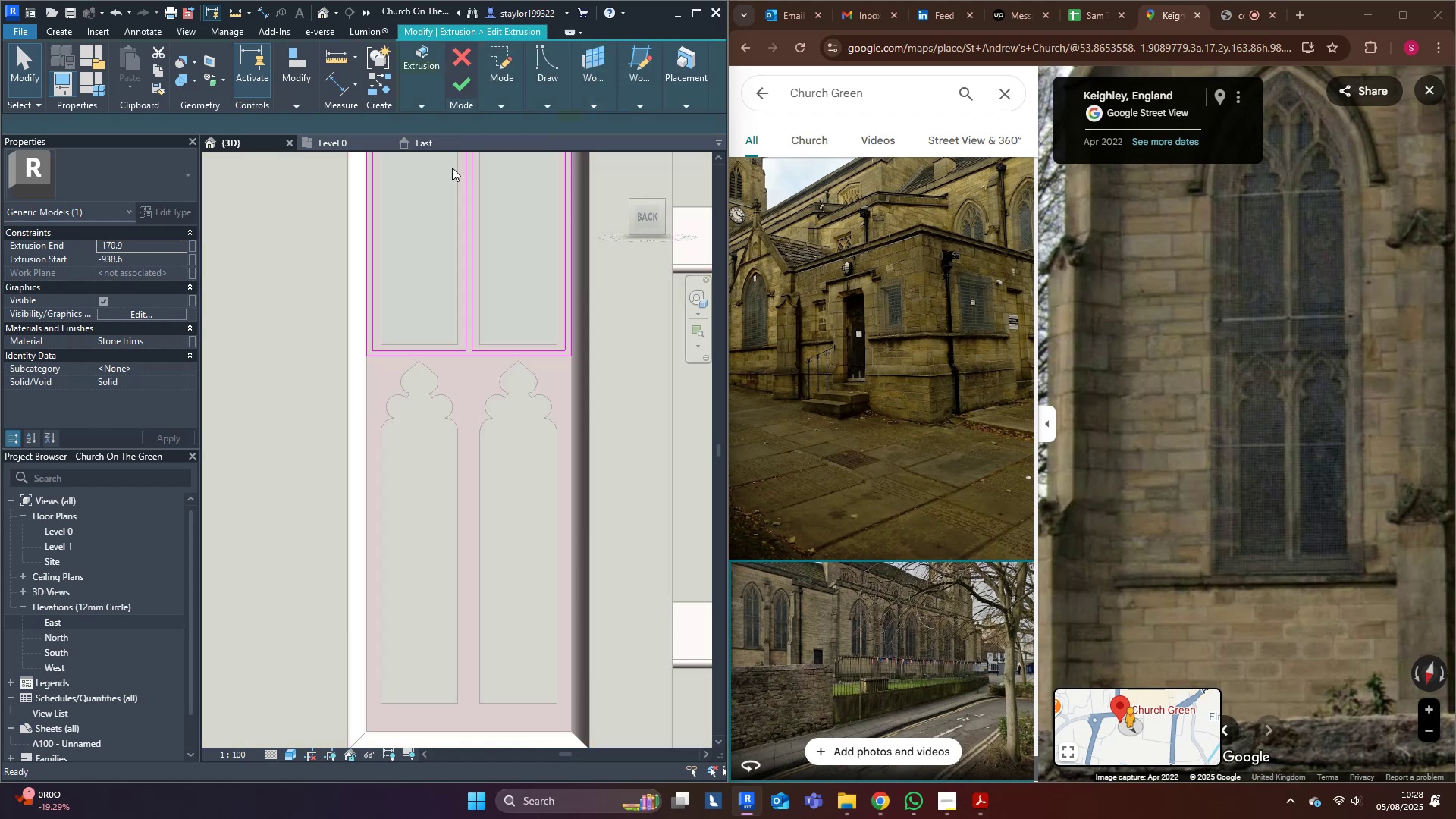 
scroll: coordinate [431, 386], scroll_direction: down, amount: 3.0
 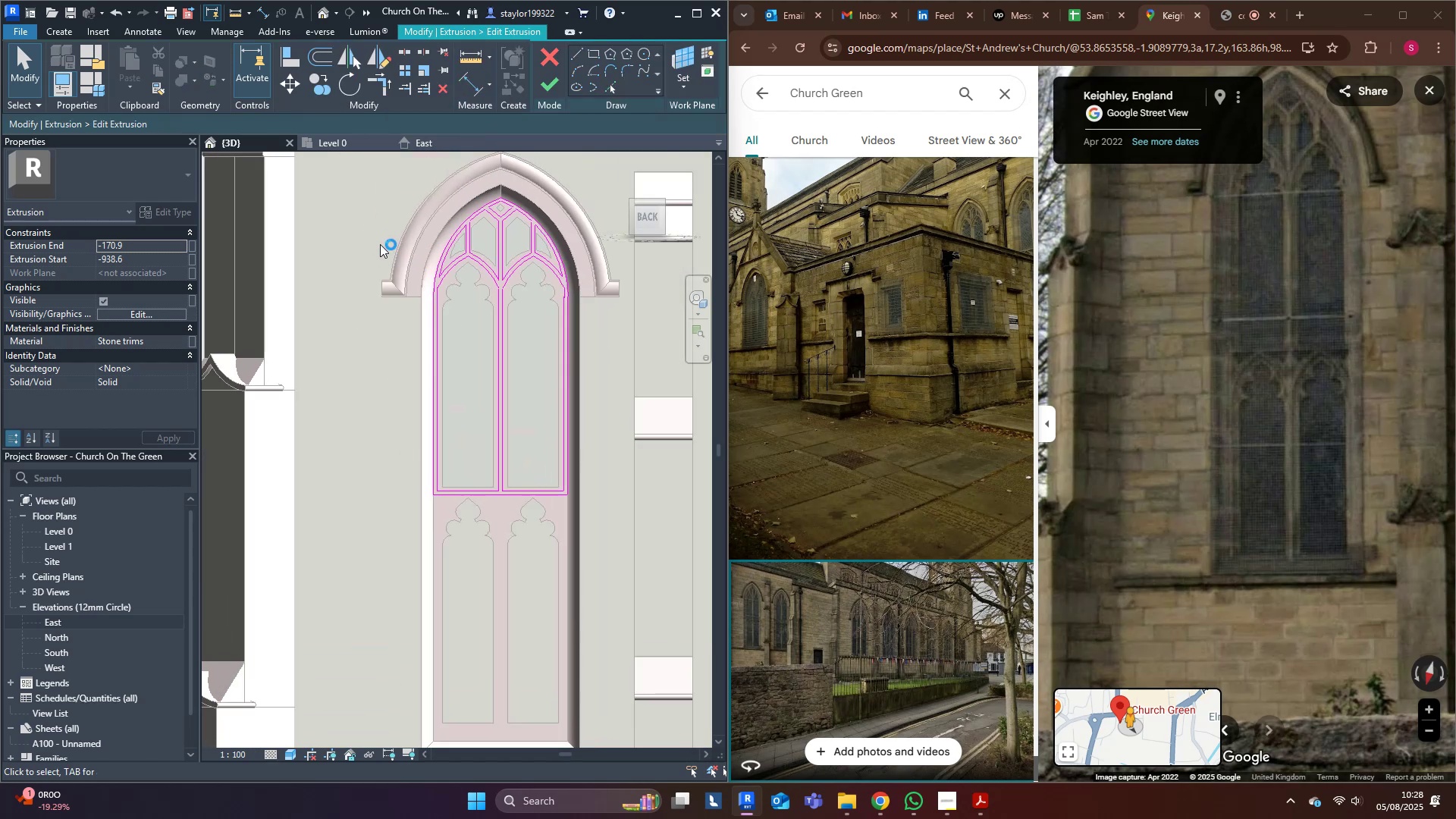 
left_click_drag(start_coordinate=[380, 243], to_coordinate=[601, 549])
 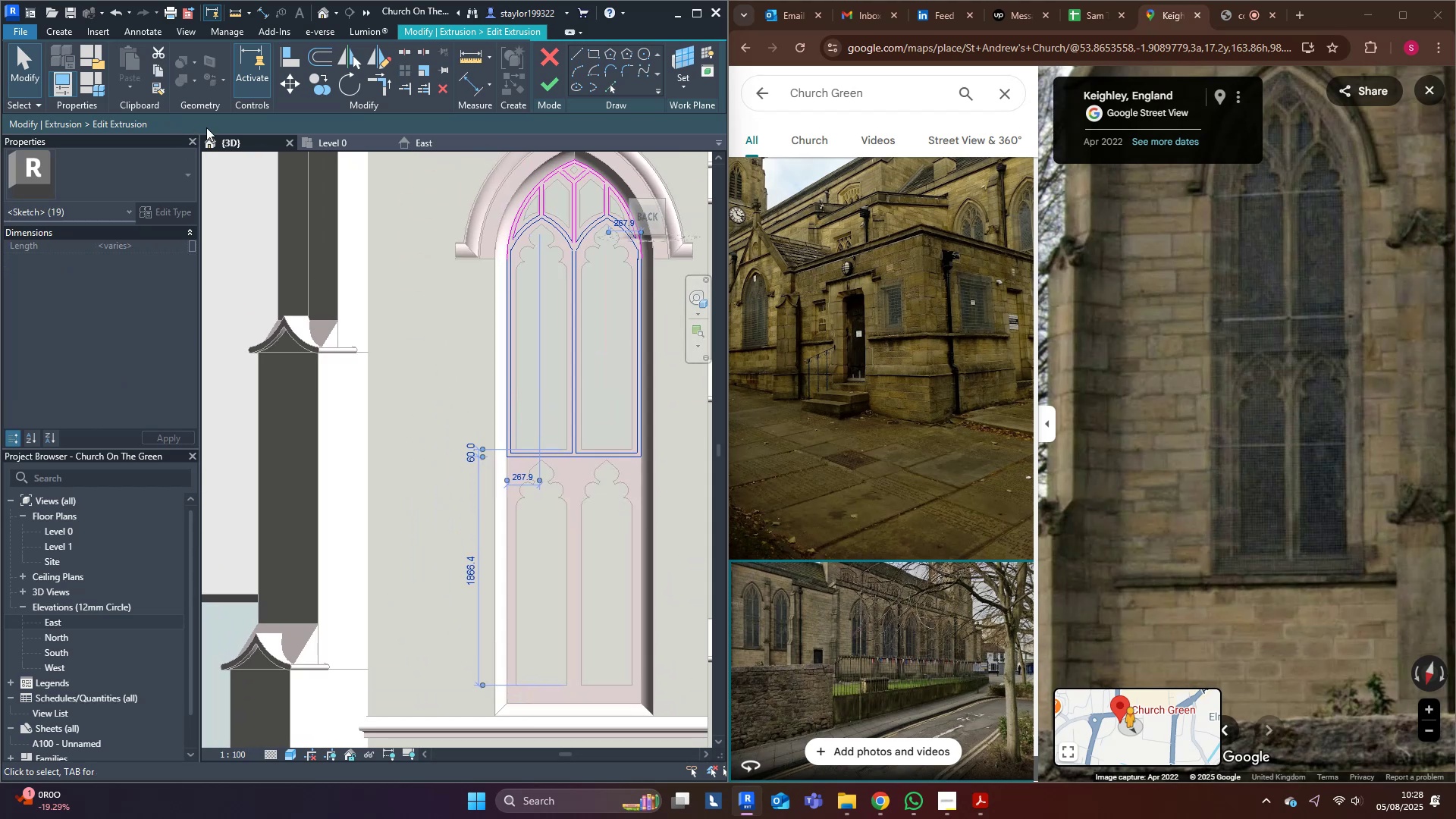 
scroll: coordinate [541, 240], scroll_direction: up, amount: 3.0
 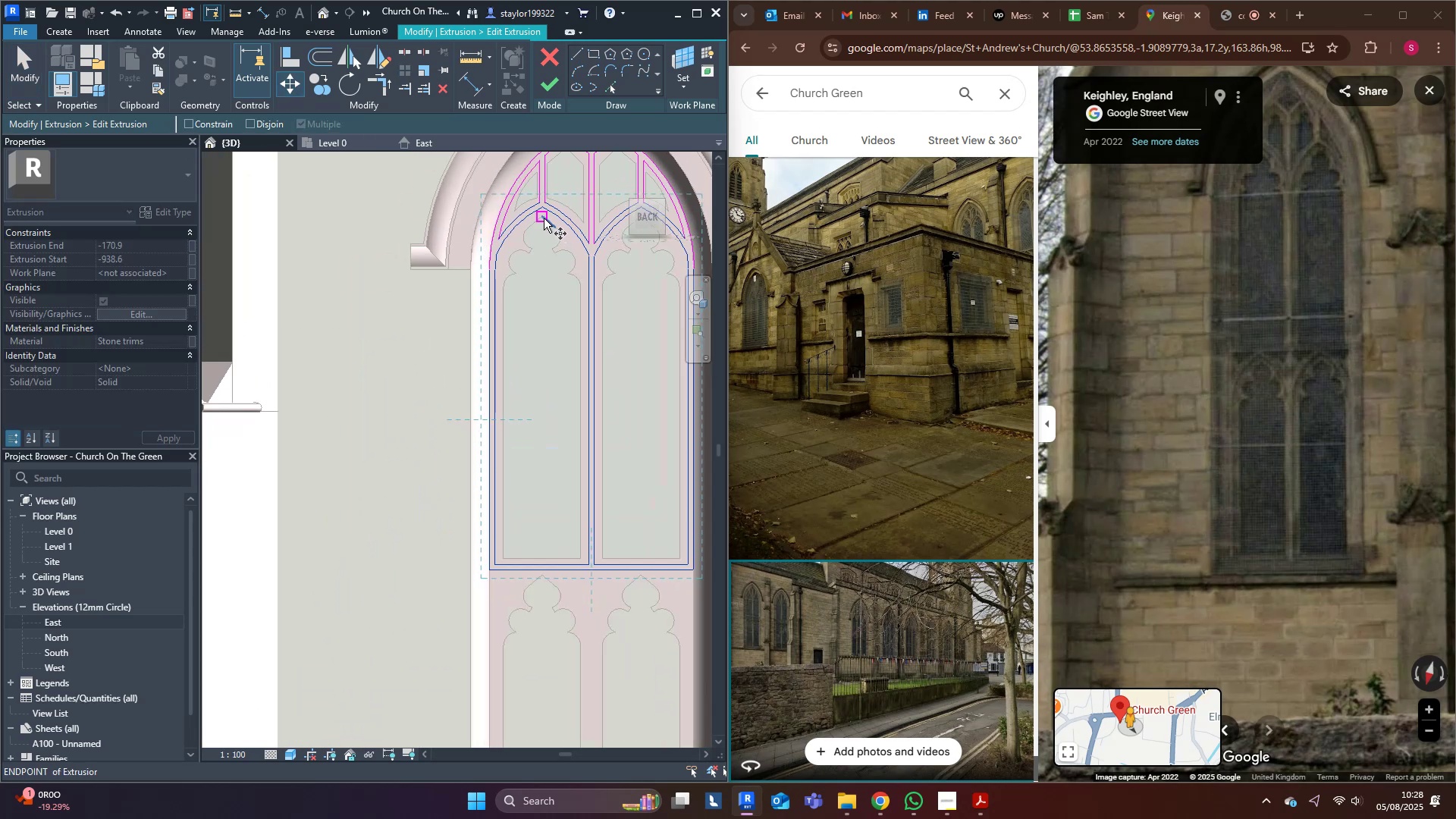 
left_click([544, 218])
 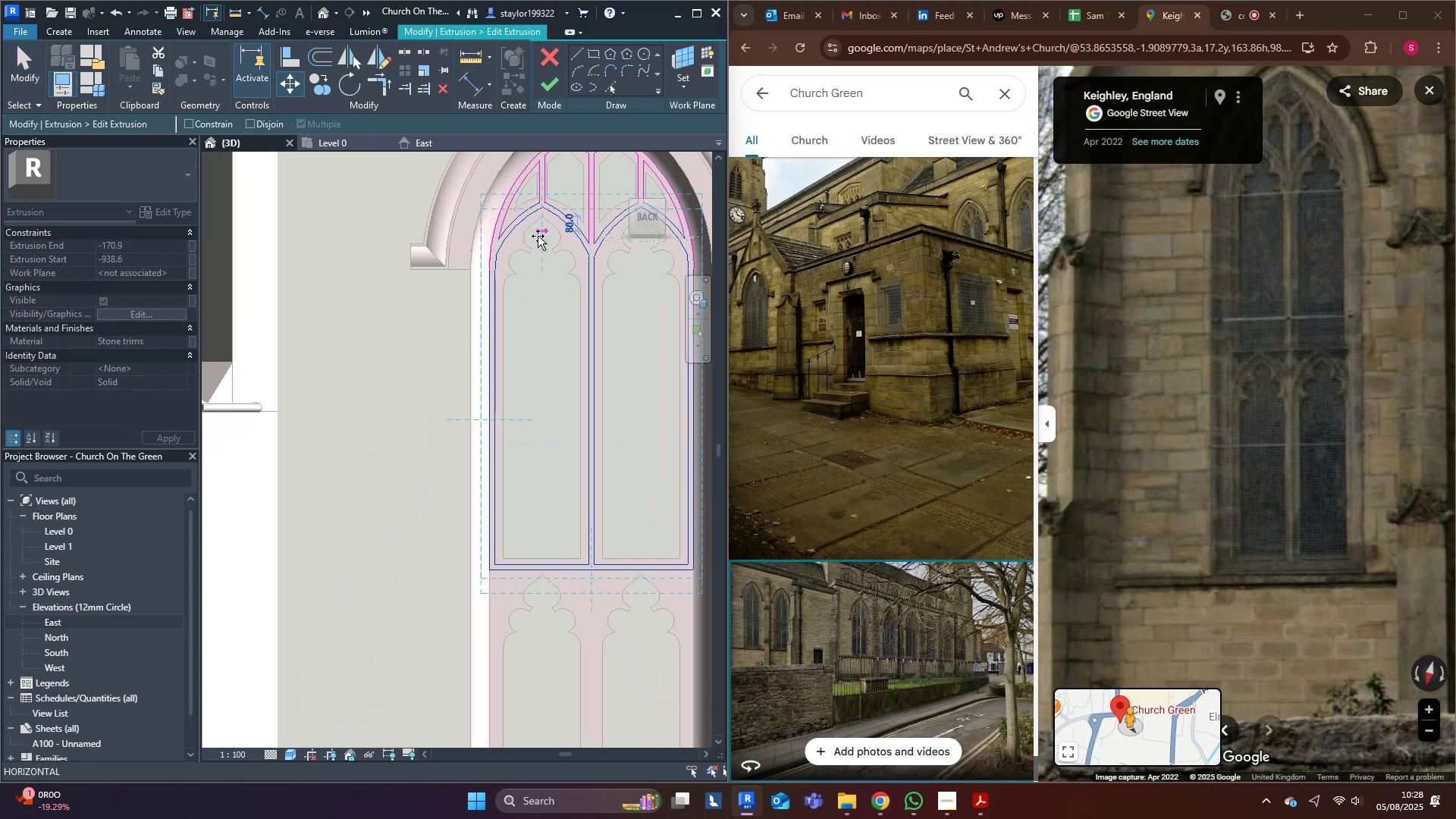 
hold_key(key=ControlLeft, duration=1.5)
left_click([547, 576])
 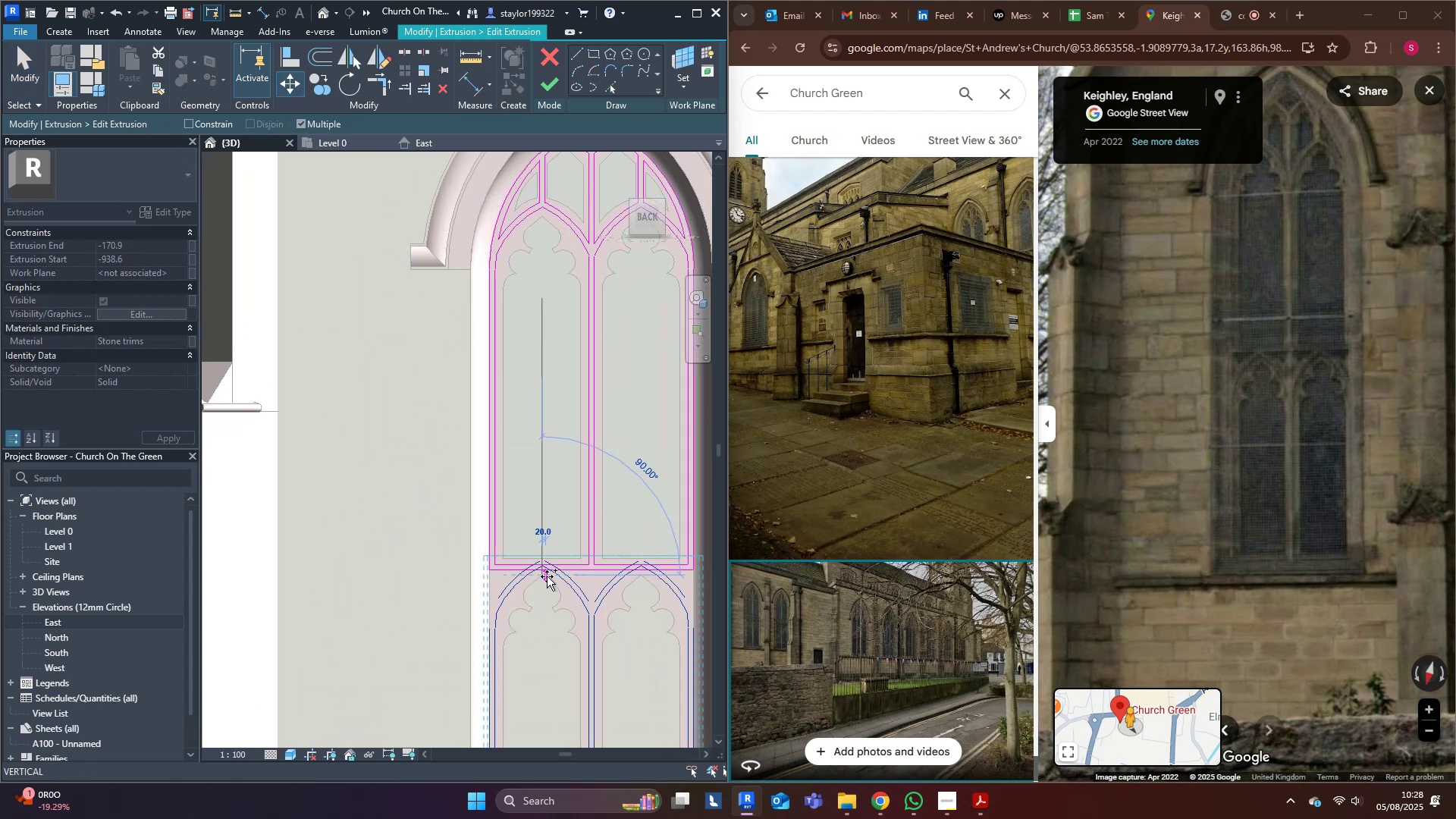 
key(Control+ControlLeft)
 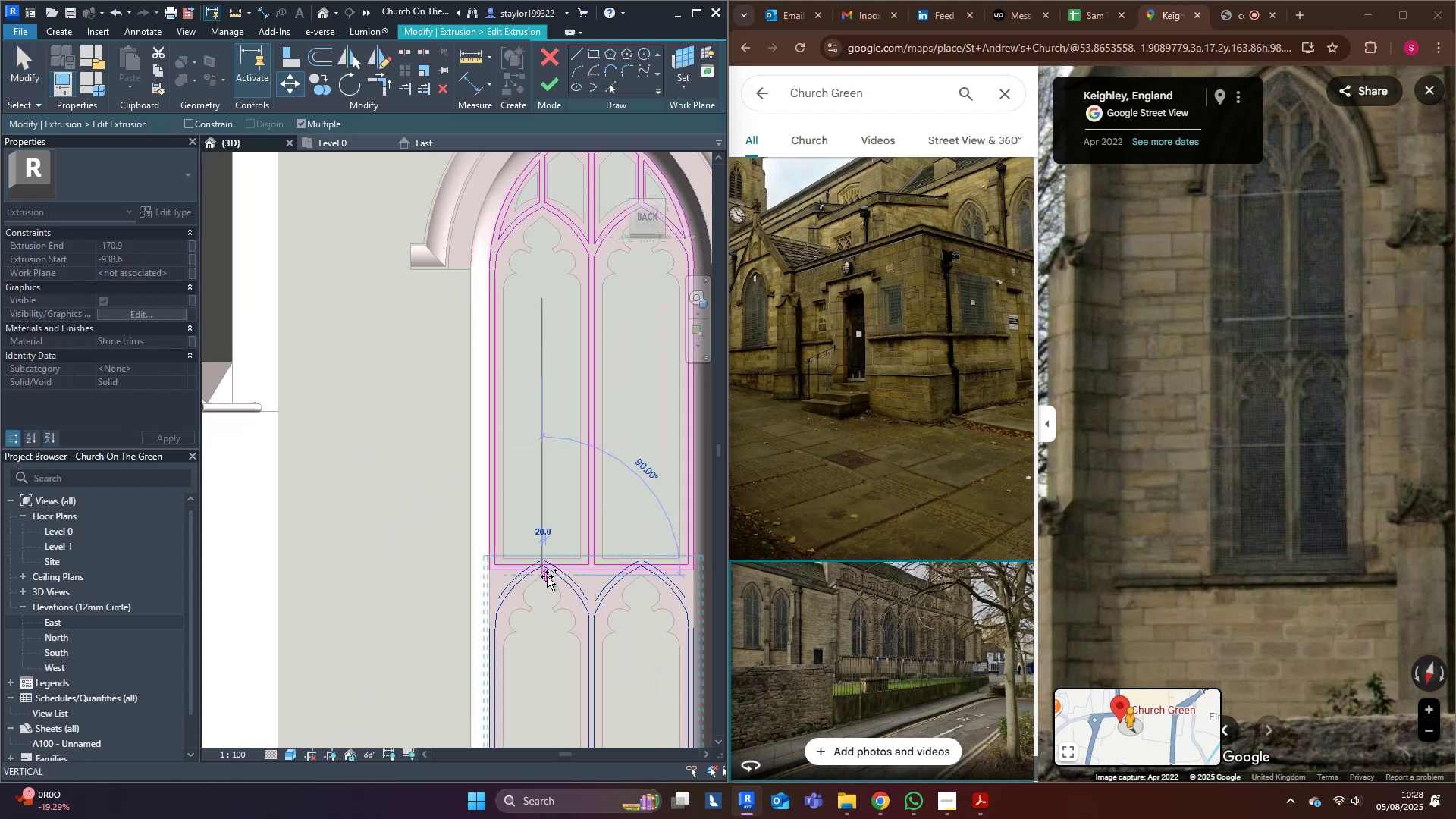 
key(Control+ControlLeft)
 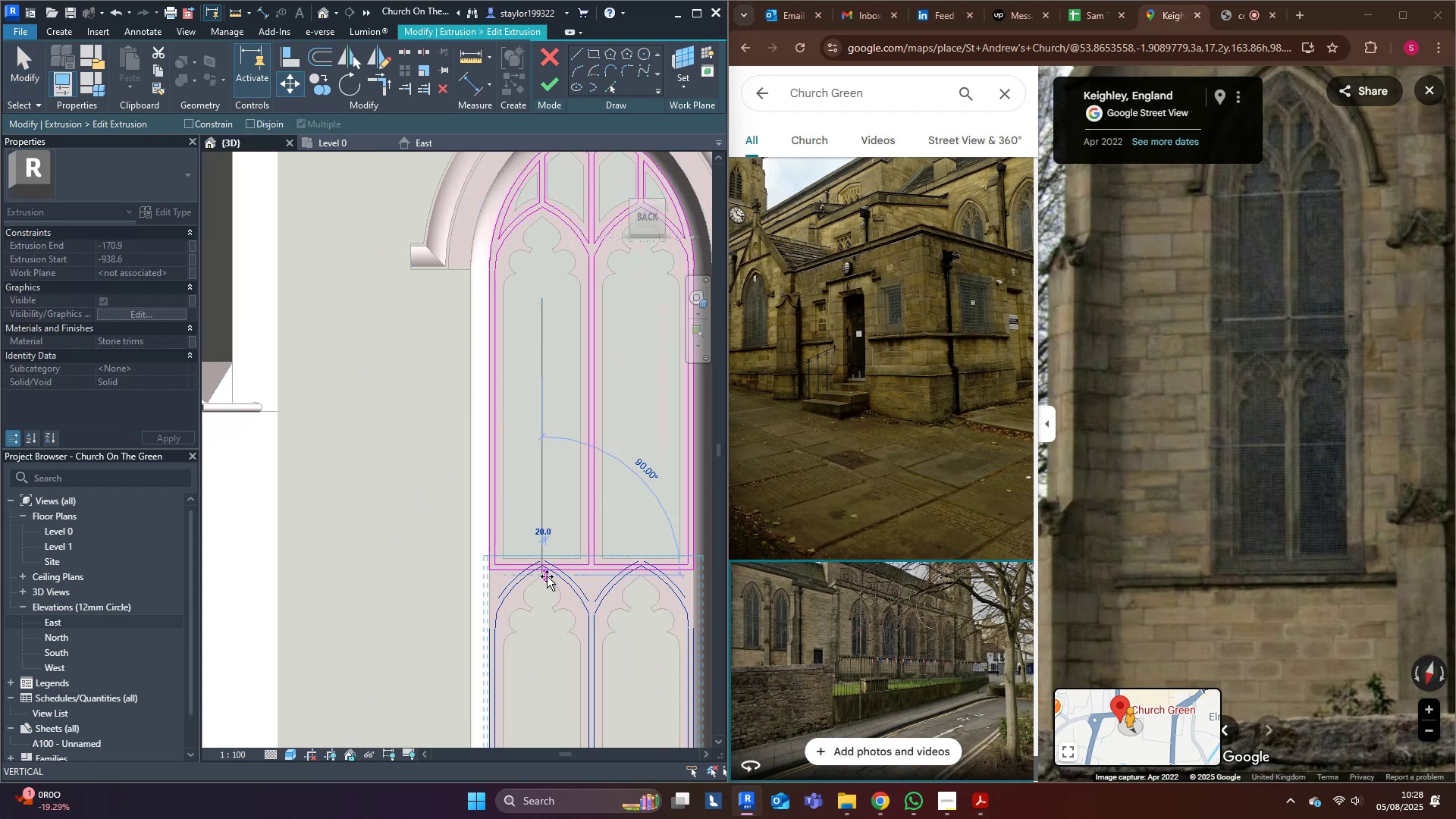 
key(Escape)
type(mv)
 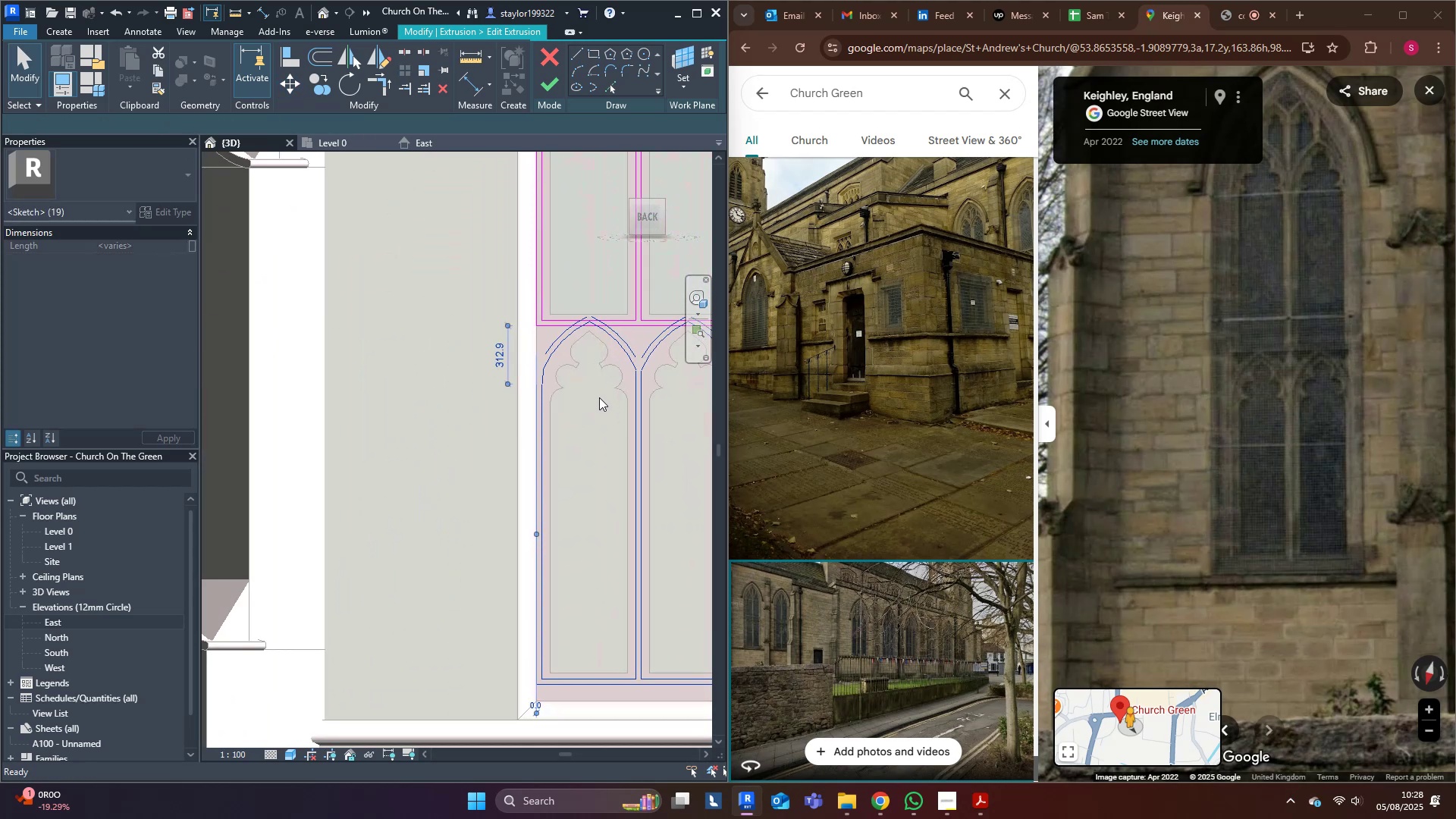 
scroll: coordinate [598, 331], scroll_direction: up, amount: 6.0
 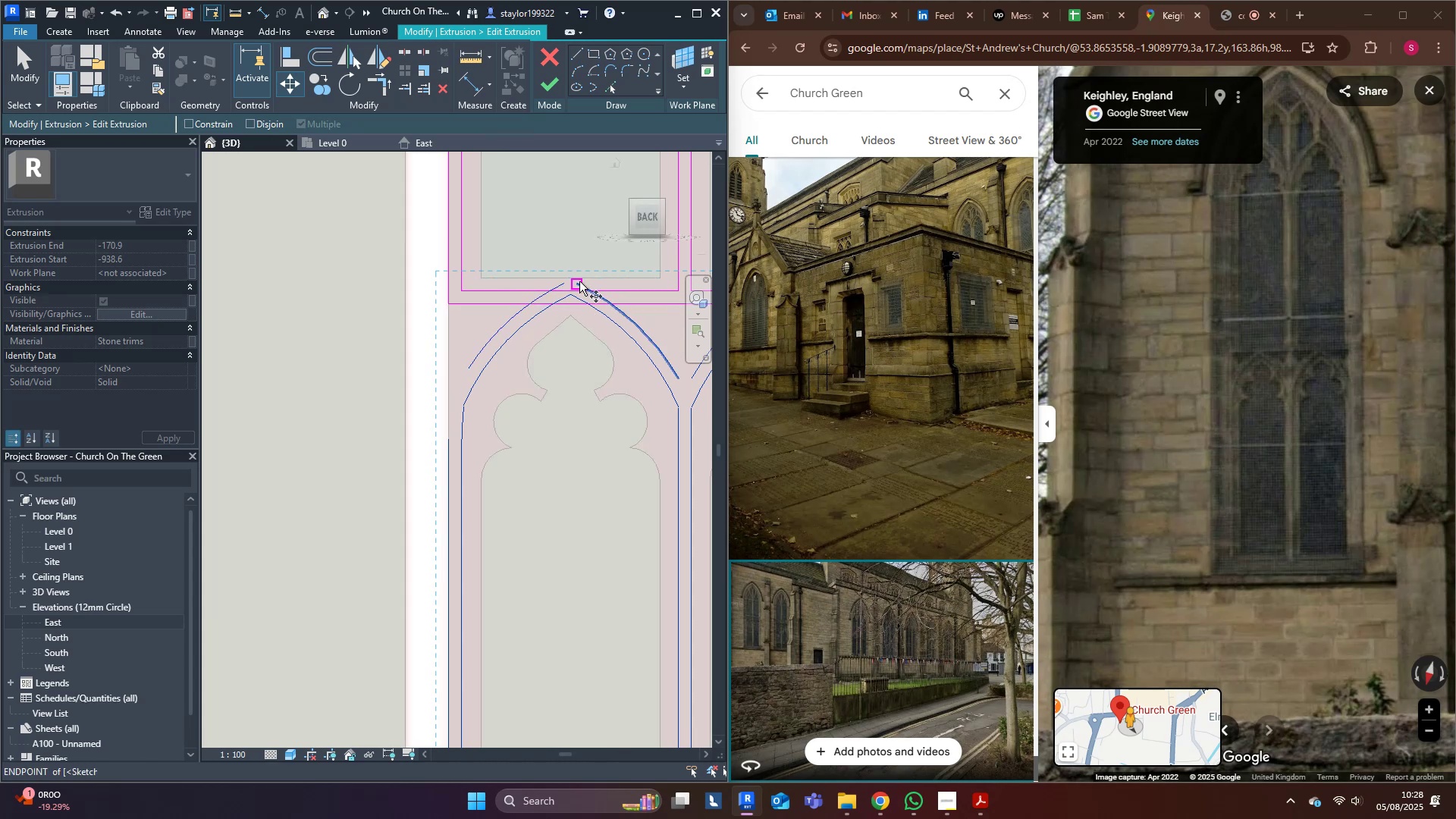 
left_click([579, 281])
 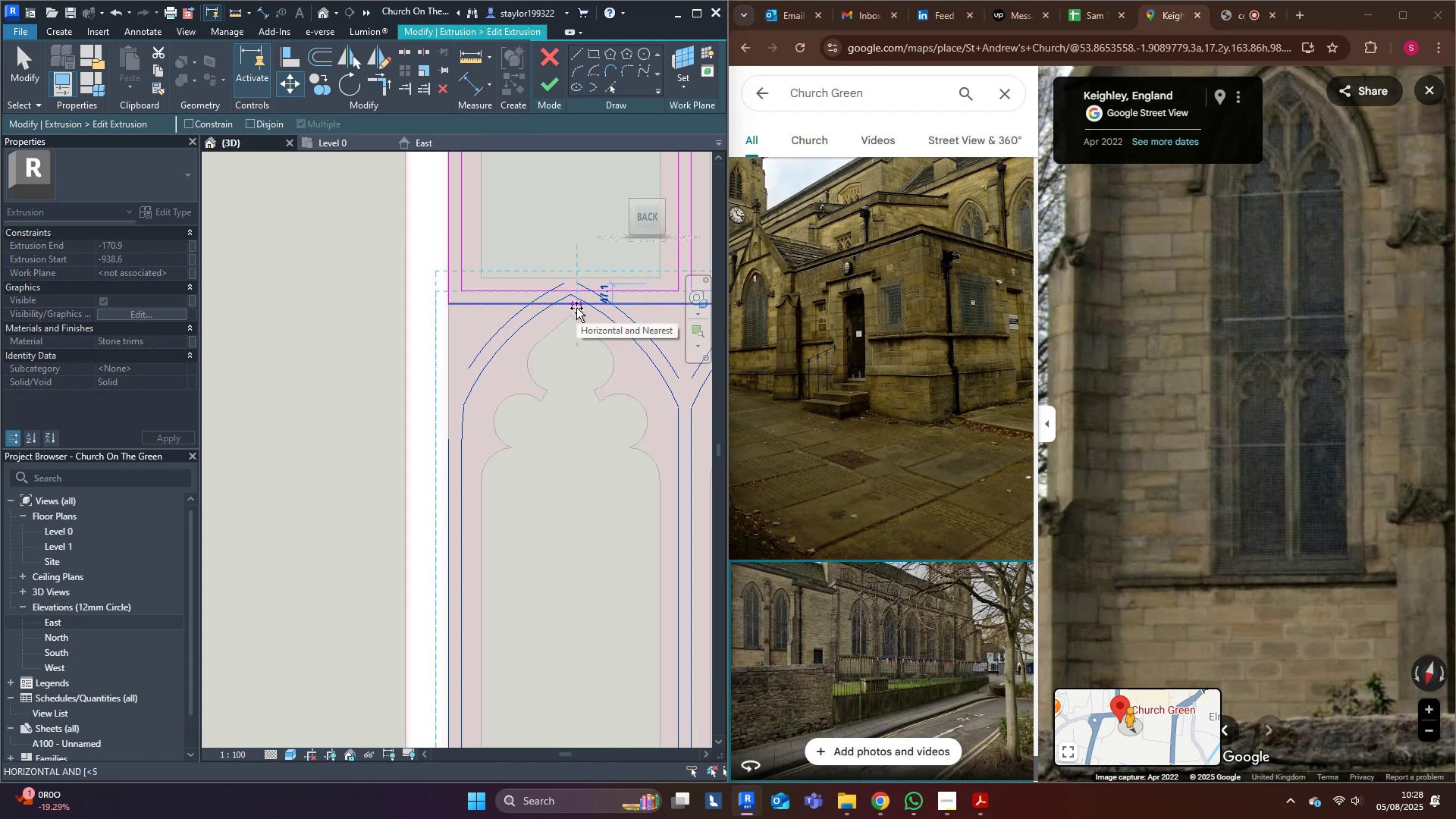 
left_click([576, 308])
 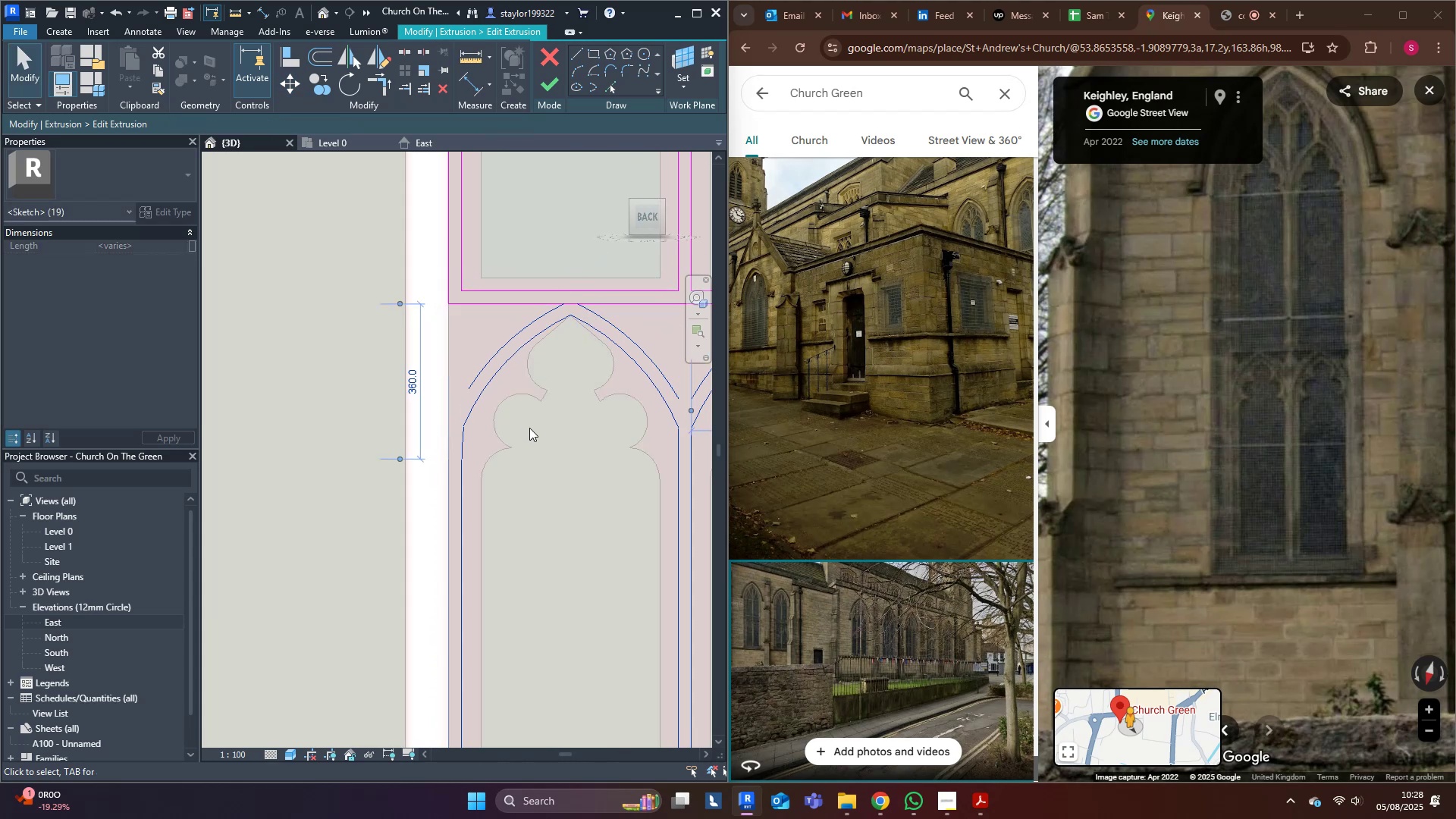 
left_click([532, 428])
 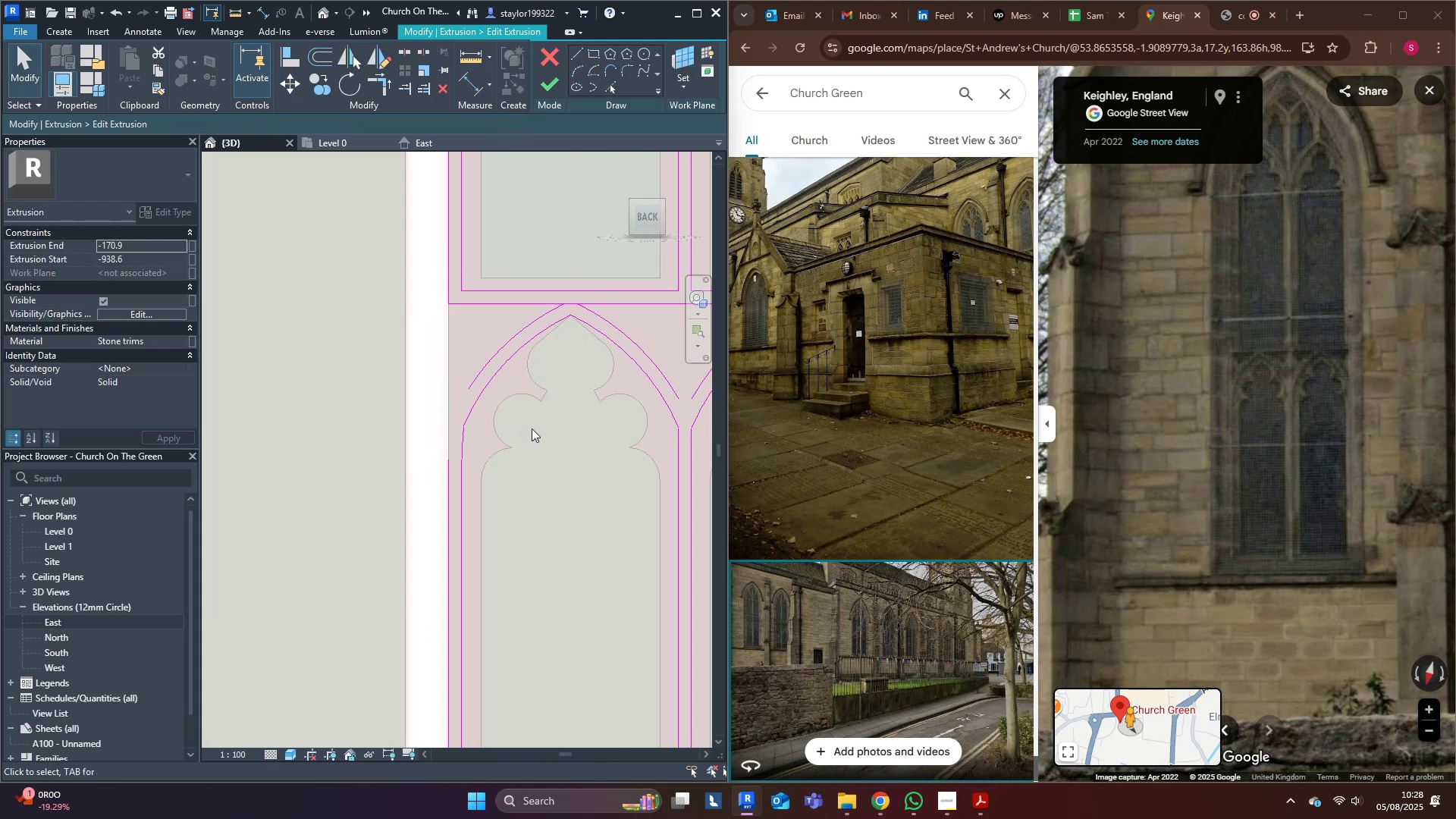 
scroll: coordinate [482, 438], scroll_direction: down, amount: 9.0
 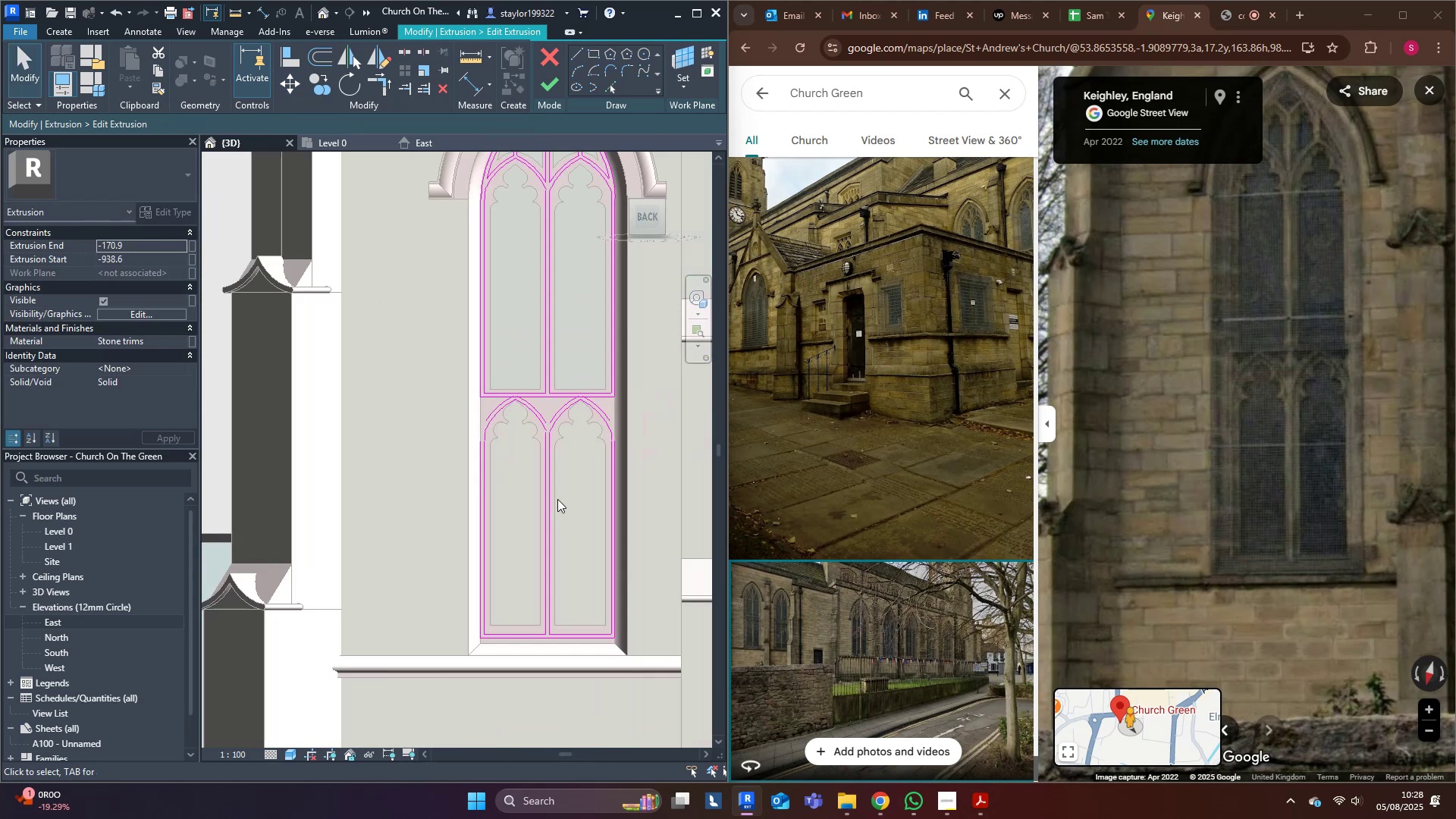 
middle_click([554, 498])
 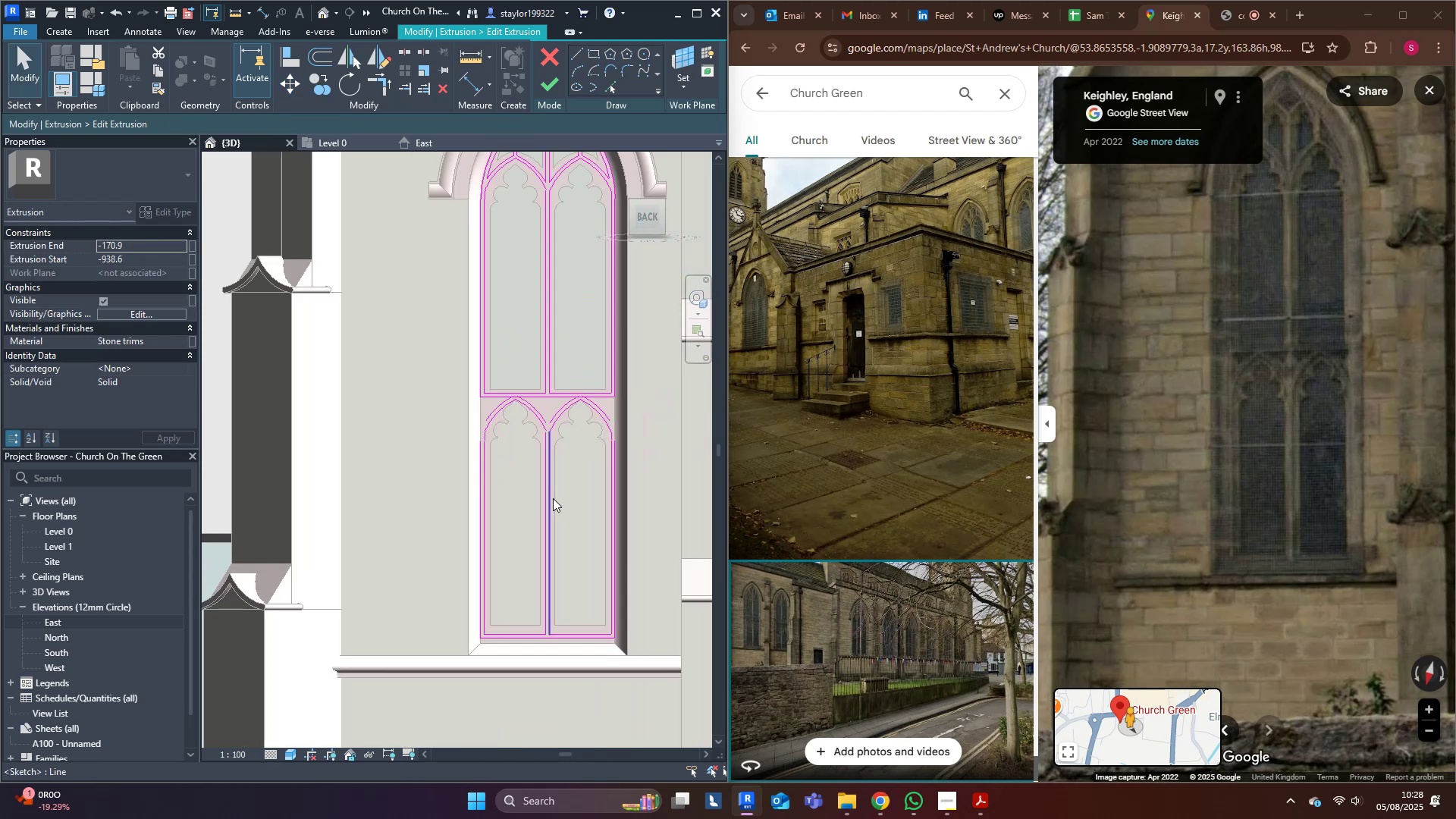 
scroll: coordinate [499, 473], scroll_direction: up, amount: 3.0
 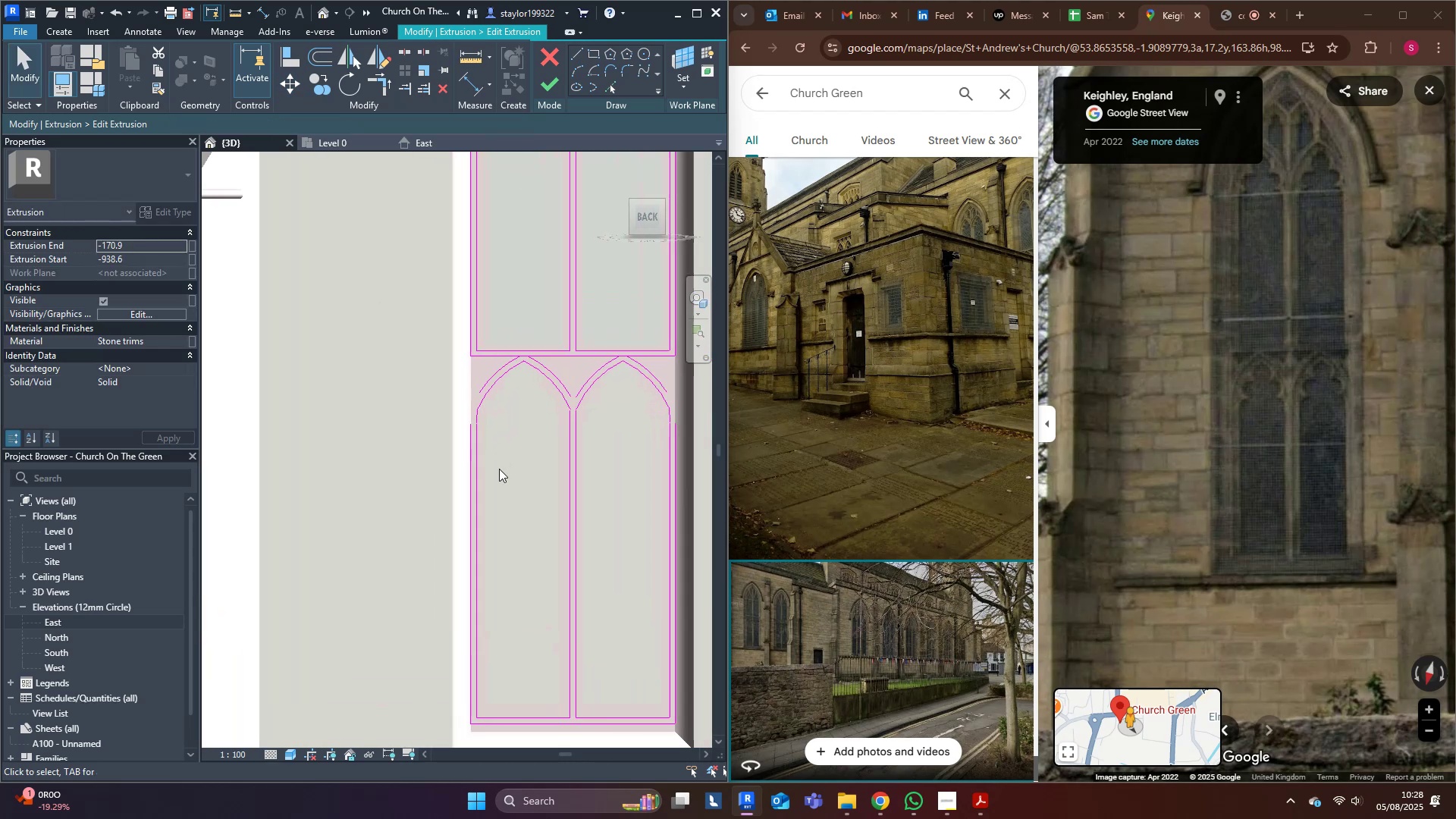 
type(tr)
 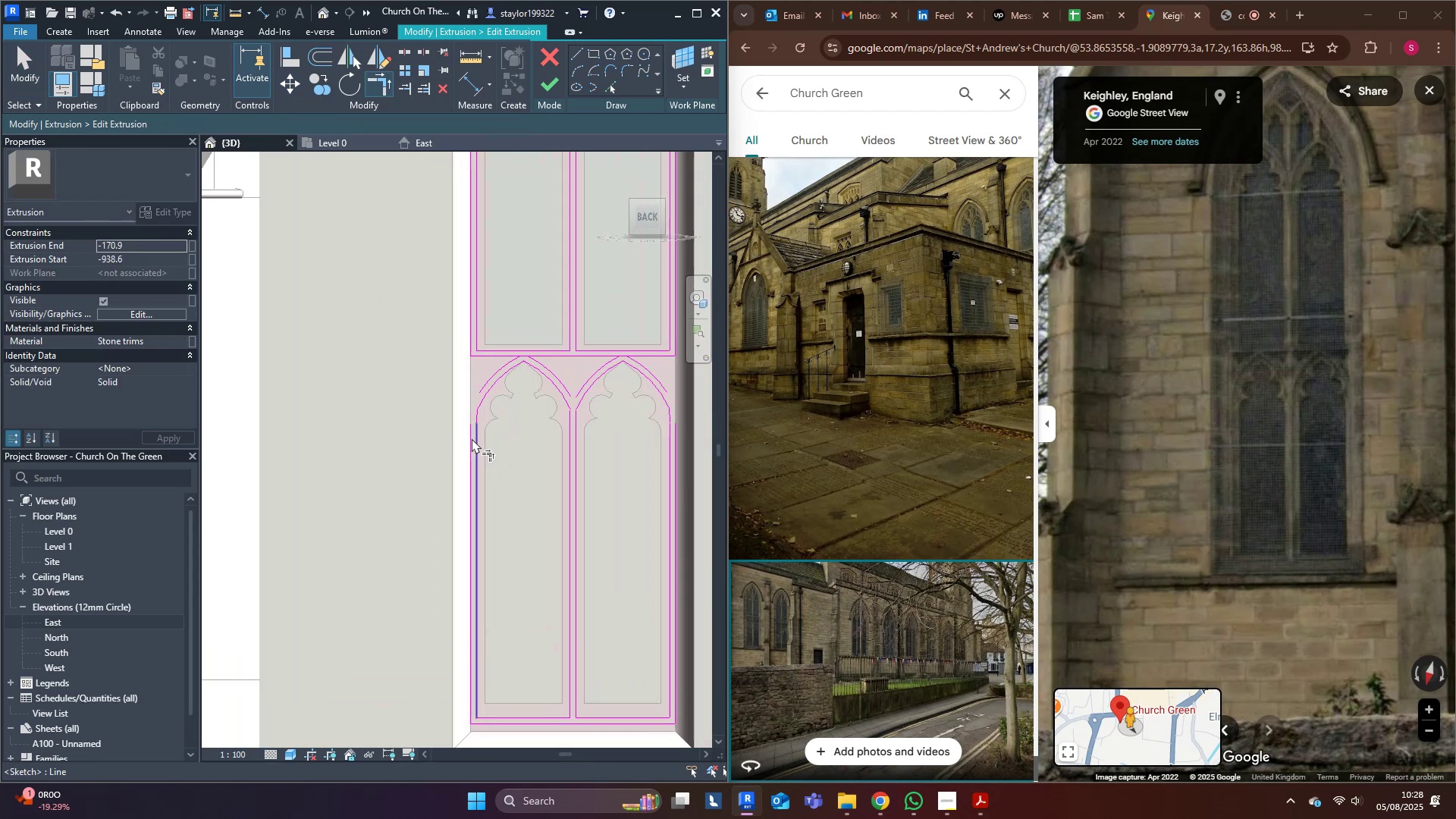 
left_click([472, 438])
 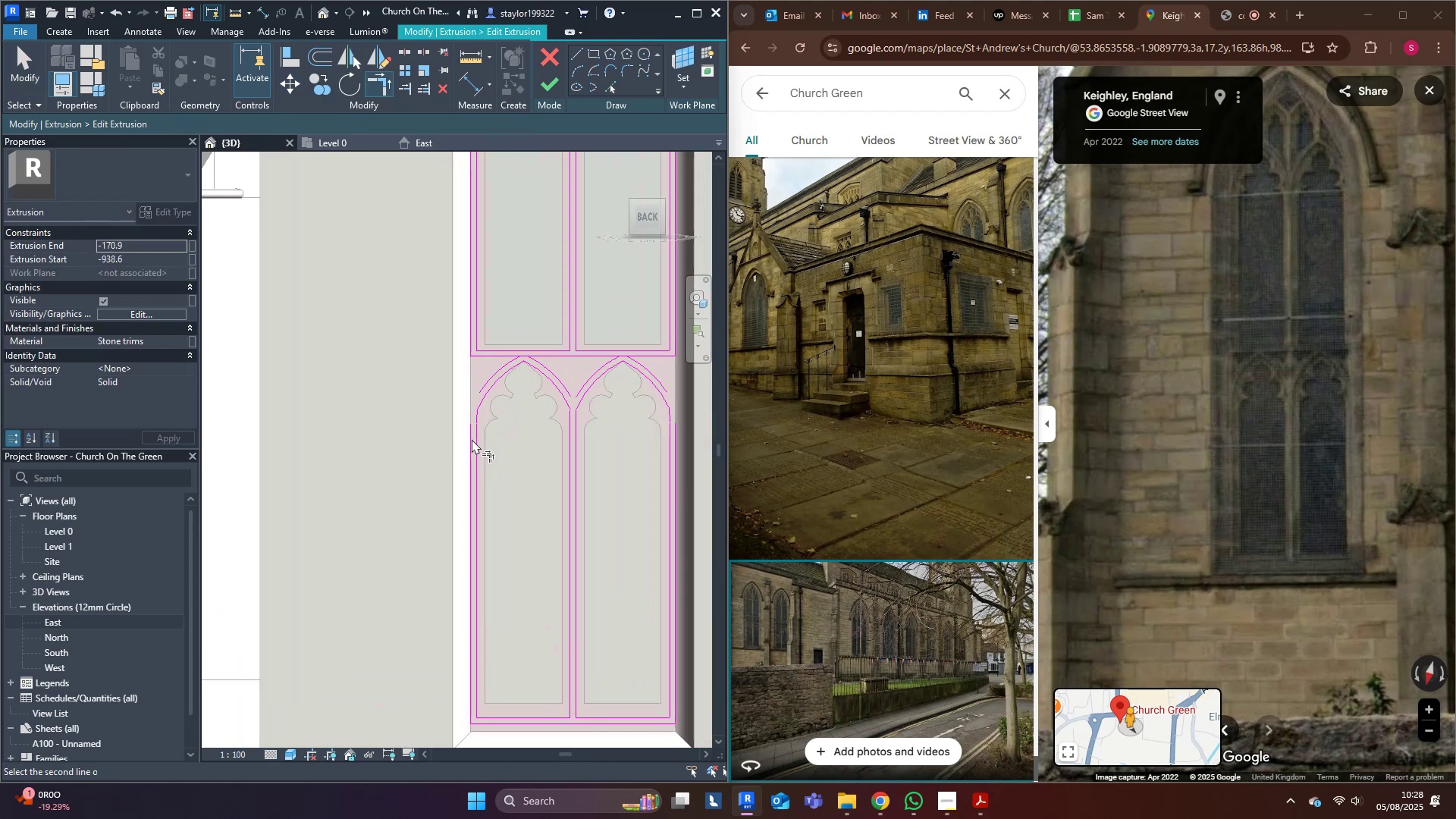 
left_click([544, 487])
 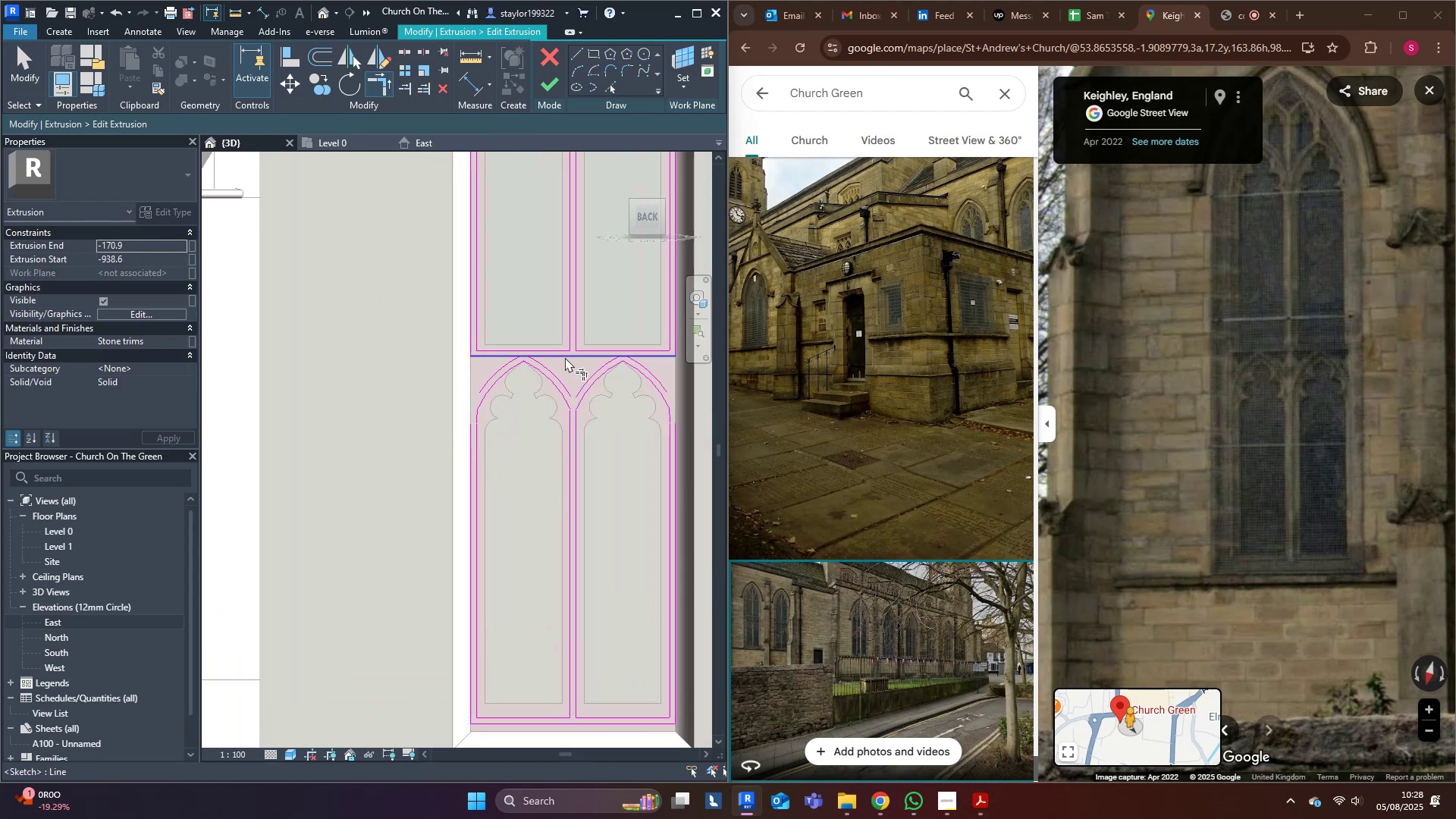 
type(md[Delete])
 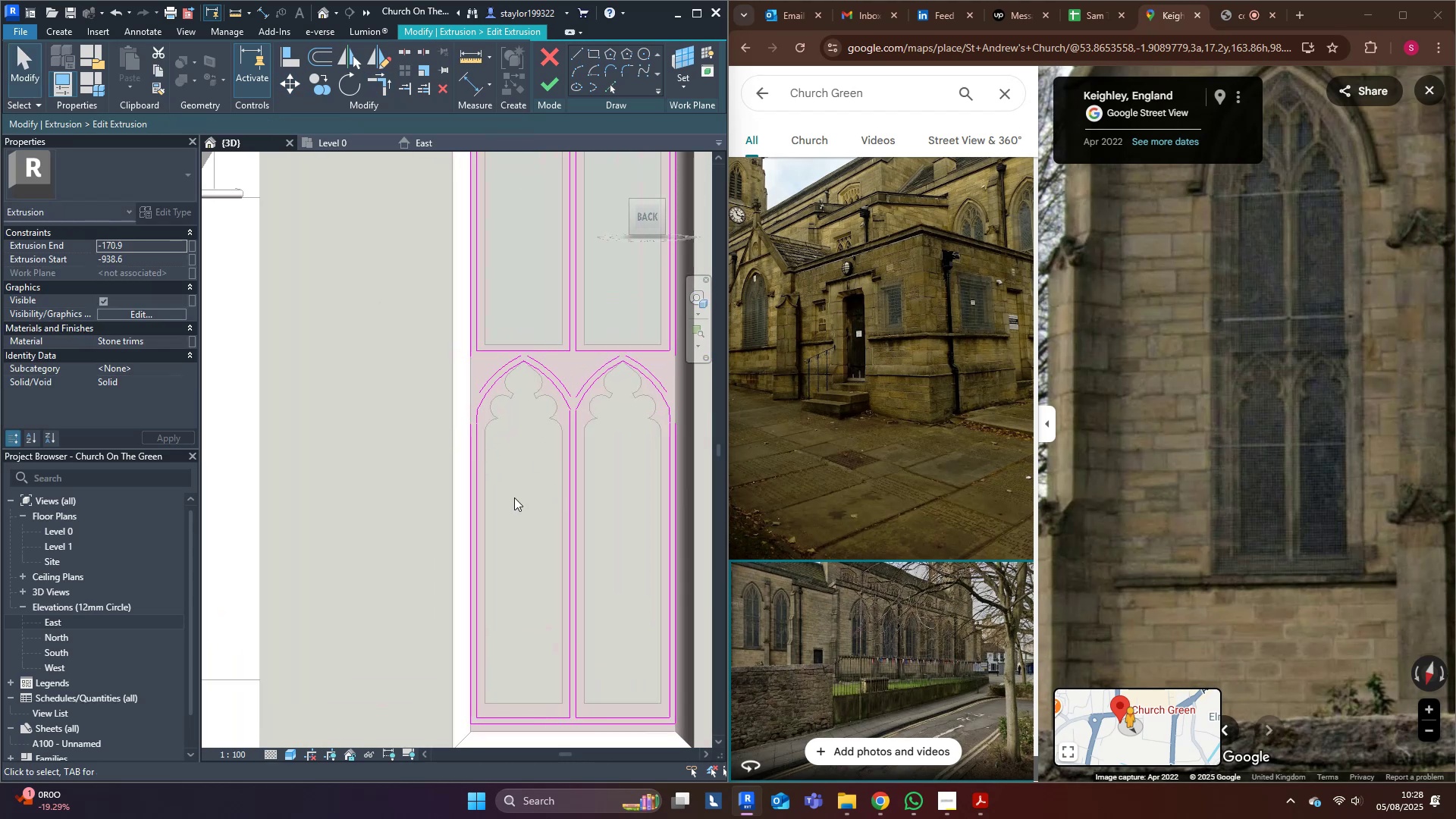 
left_click([513, 500])
 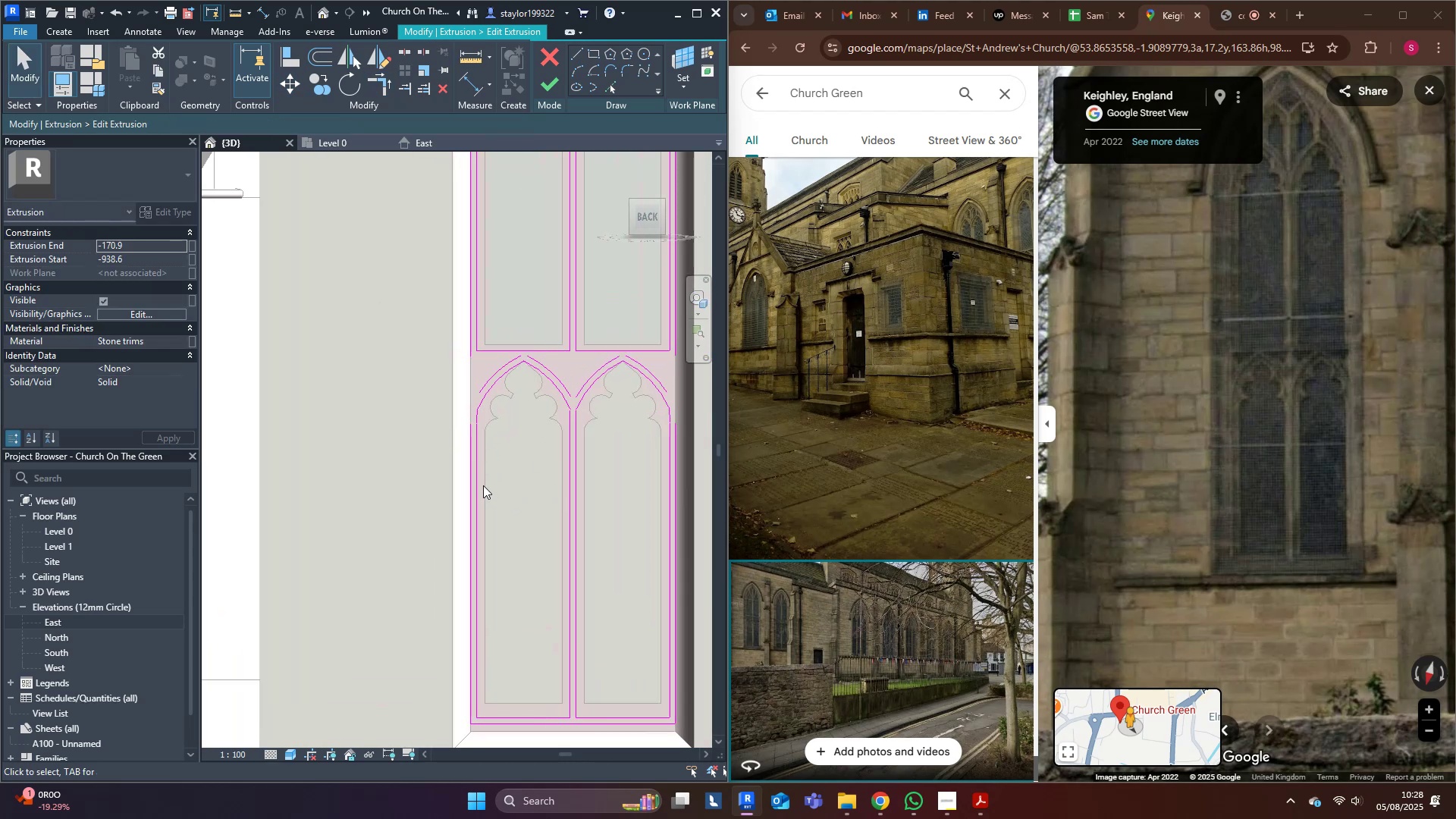 
type(tr)
 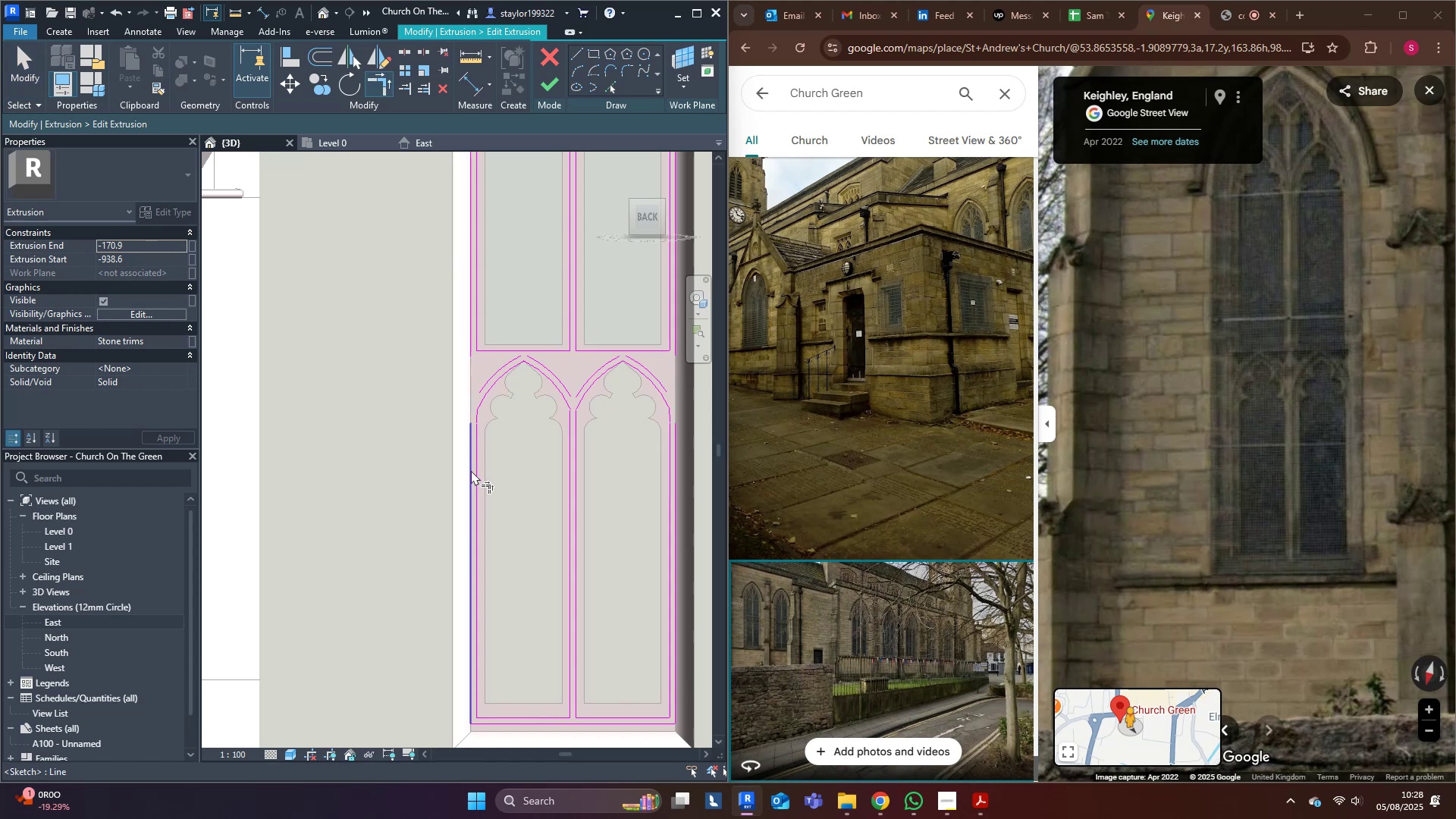 
left_click([471, 470])
 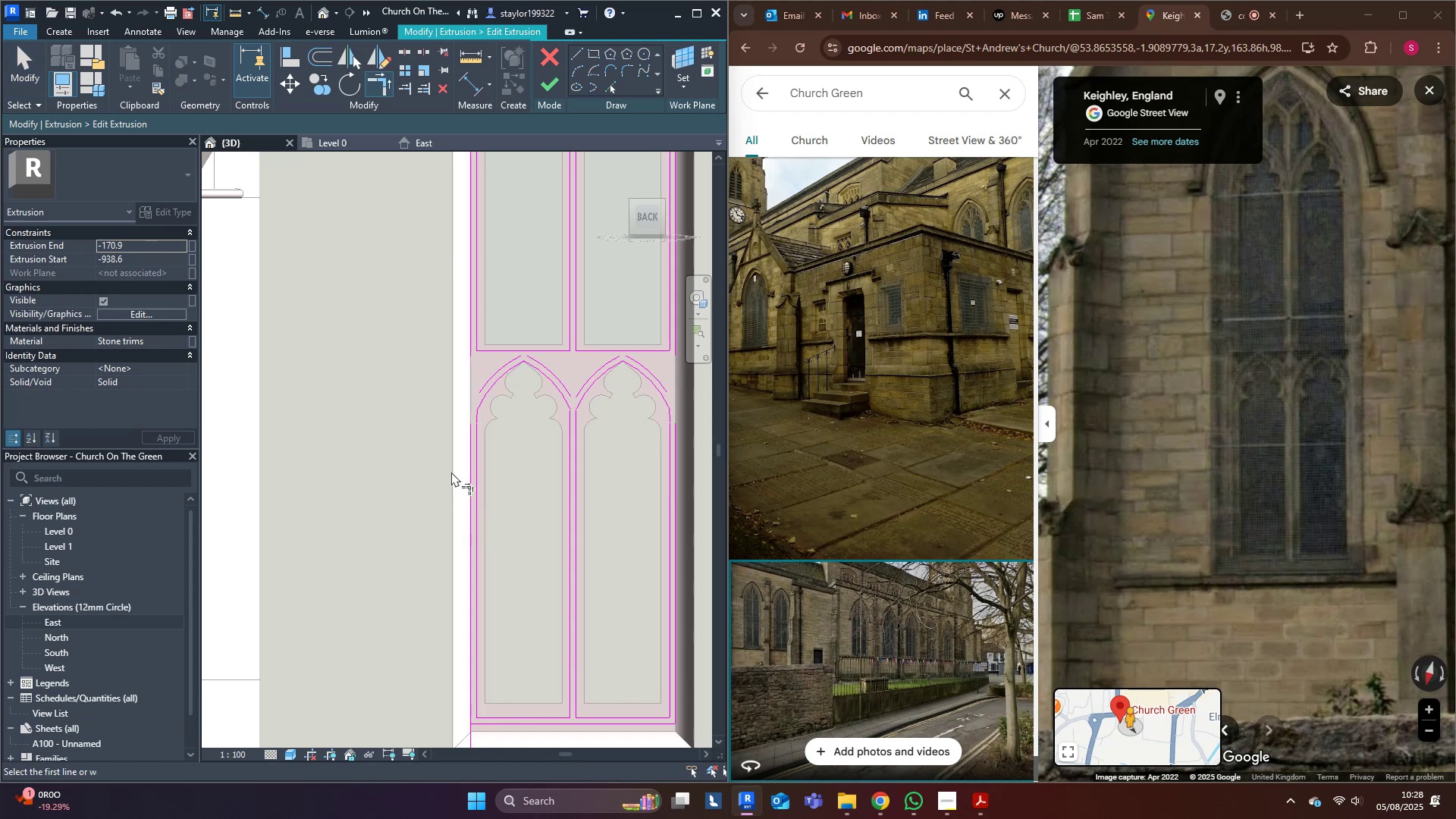 
left_click([468, 466])
 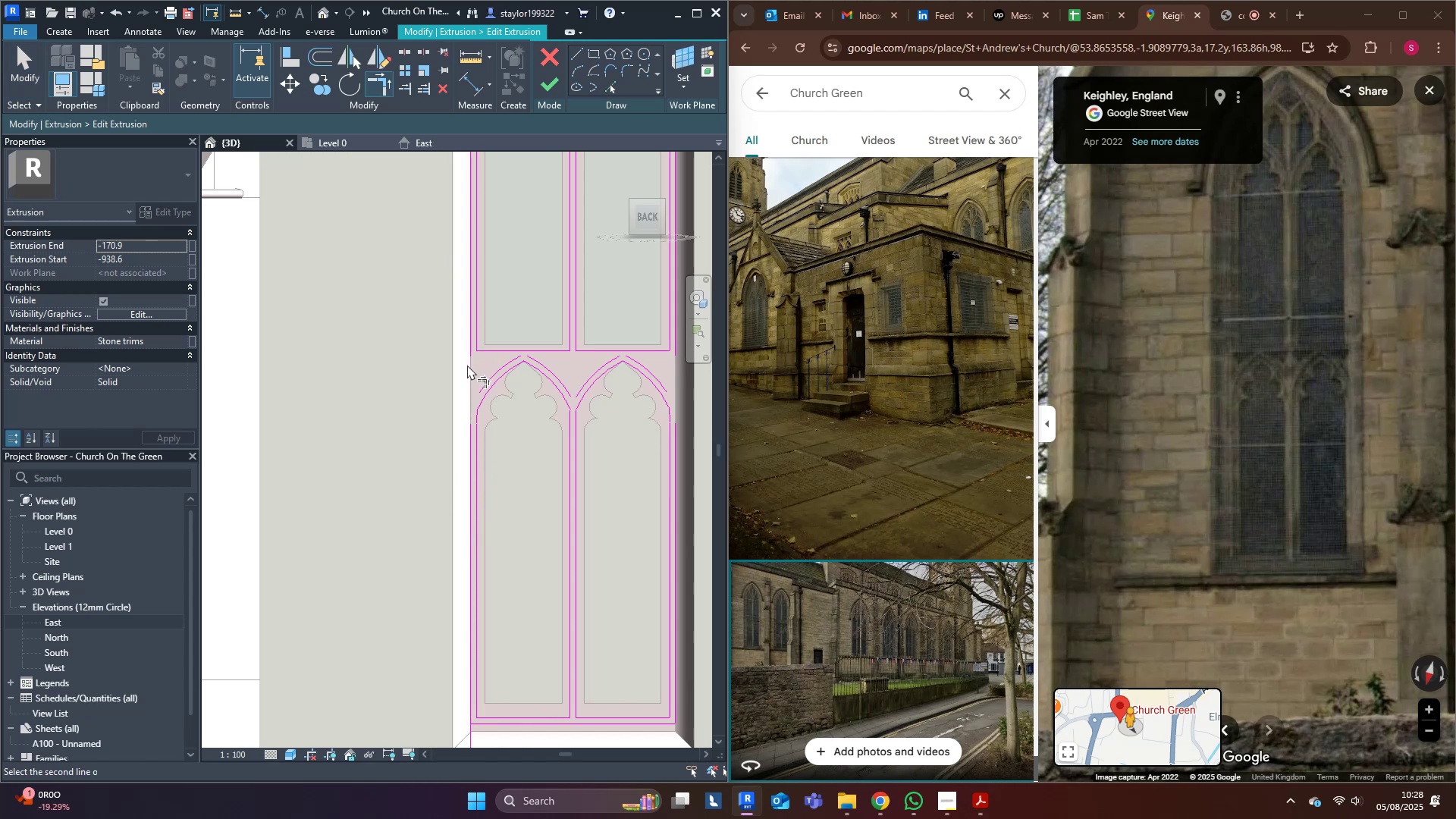 
key(Escape)
 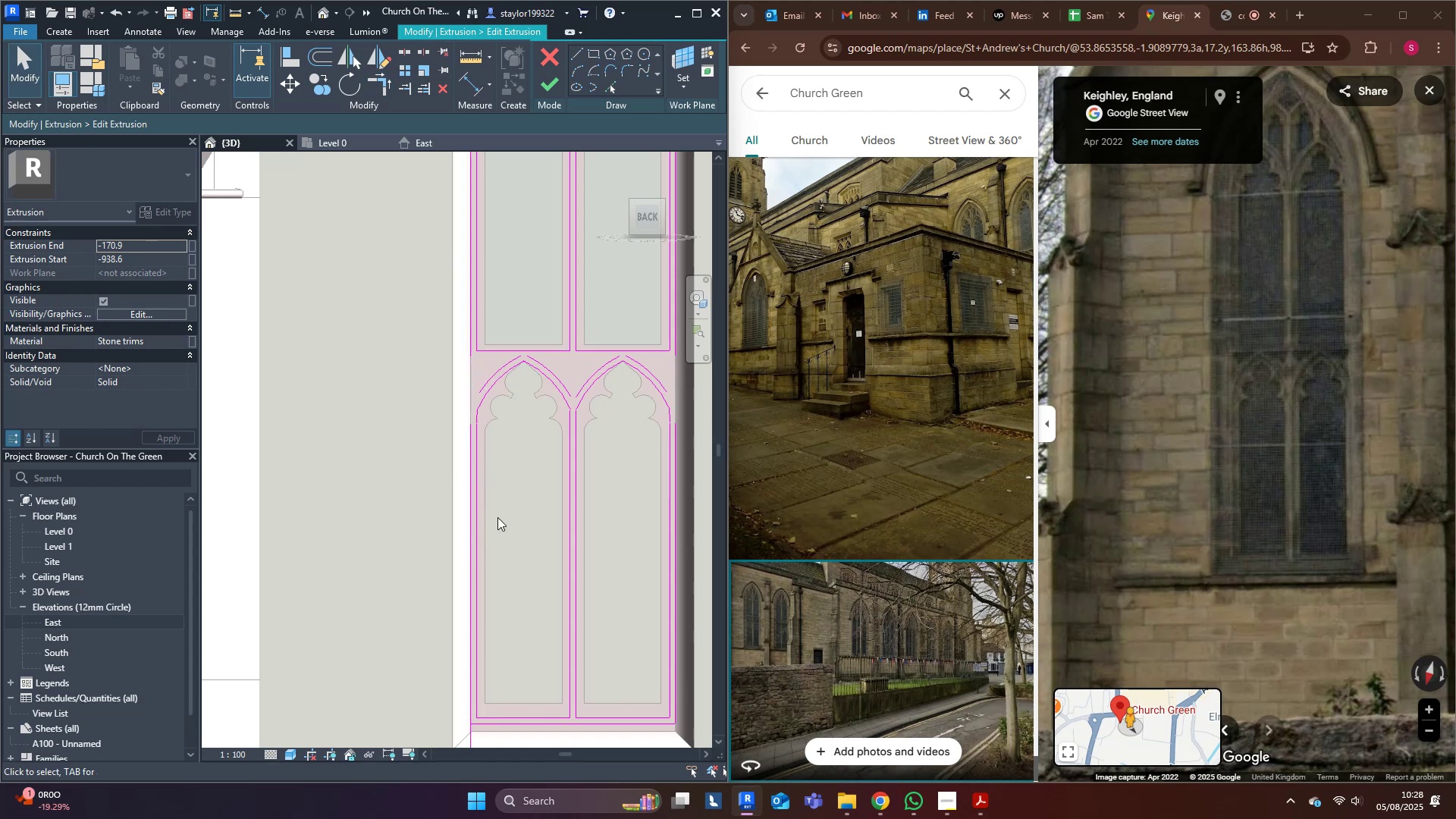 
middle_click([502, 532])
 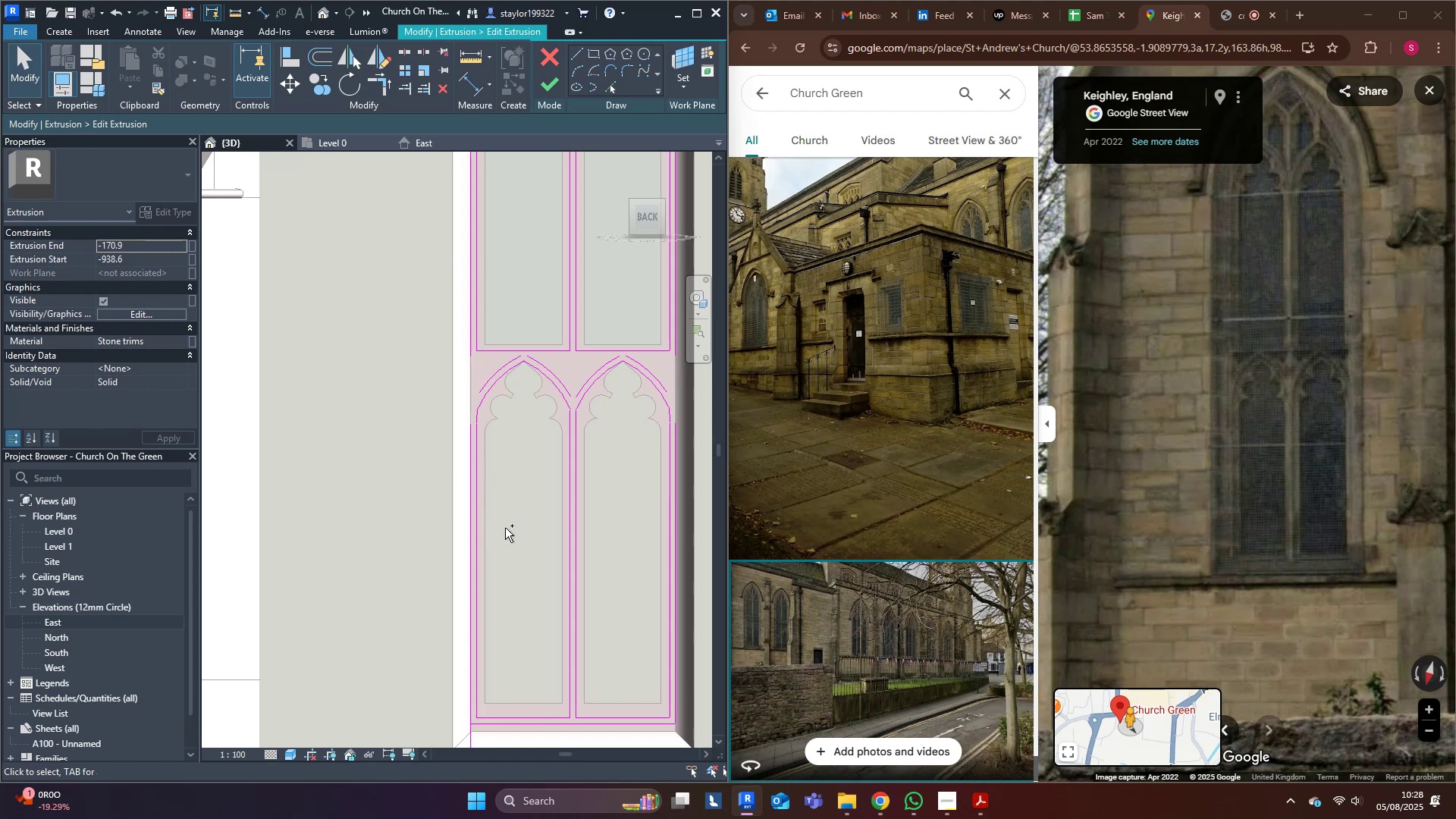 
hold_key(key=ControlLeft, duration=0.35)
 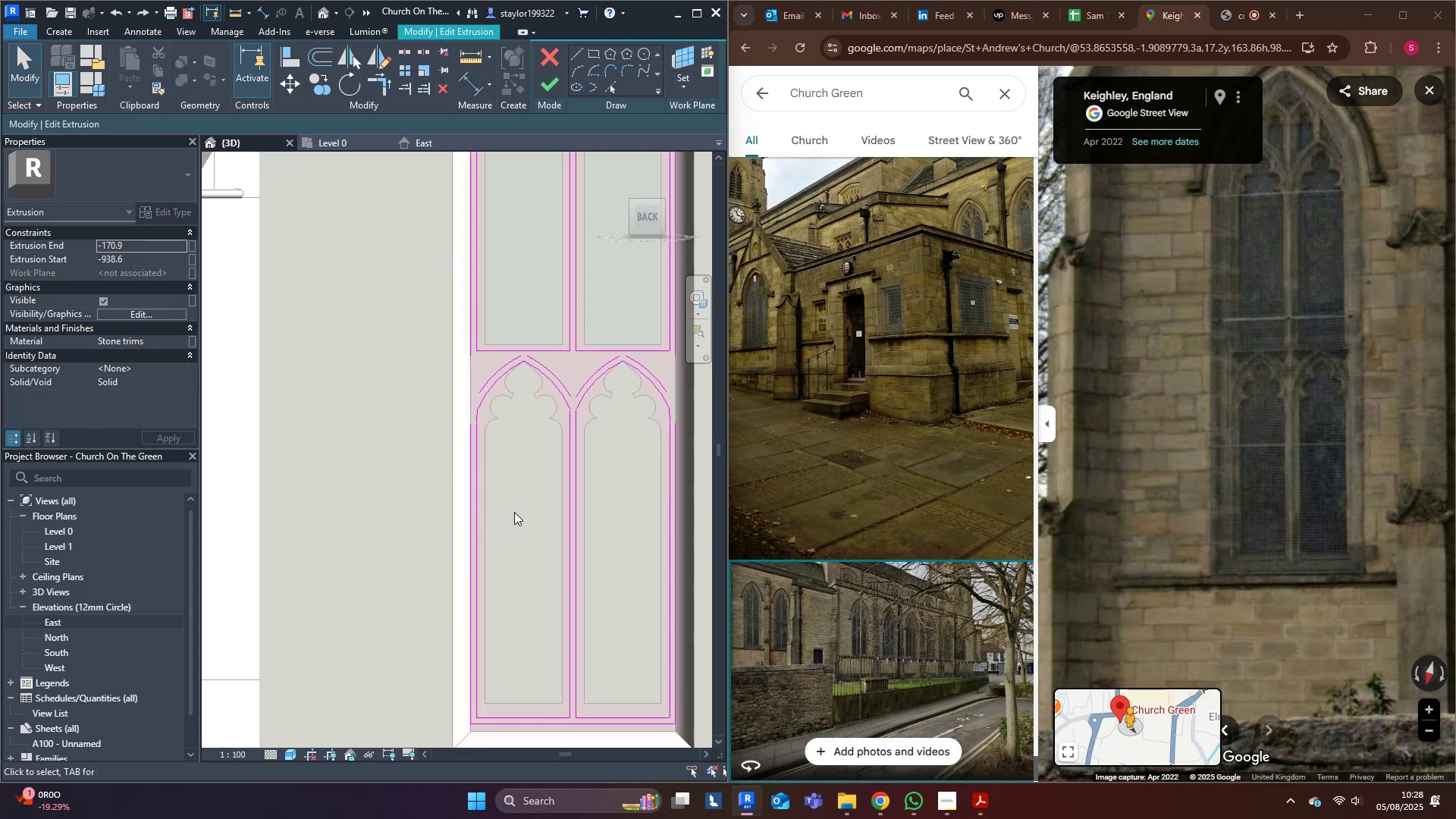 
hold_key(key=Z, duration=0.96)
 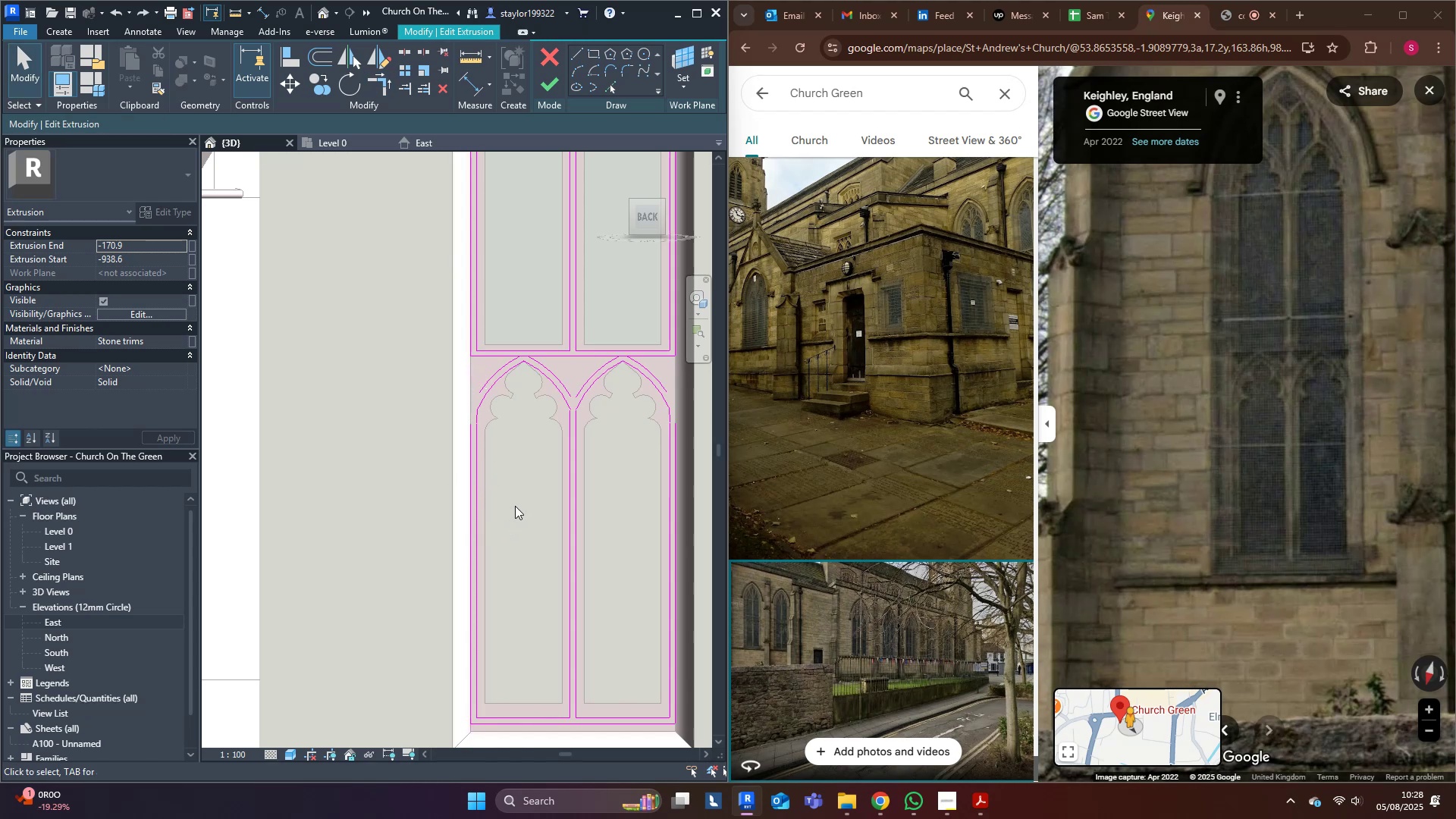 
left_click([514, 513])
 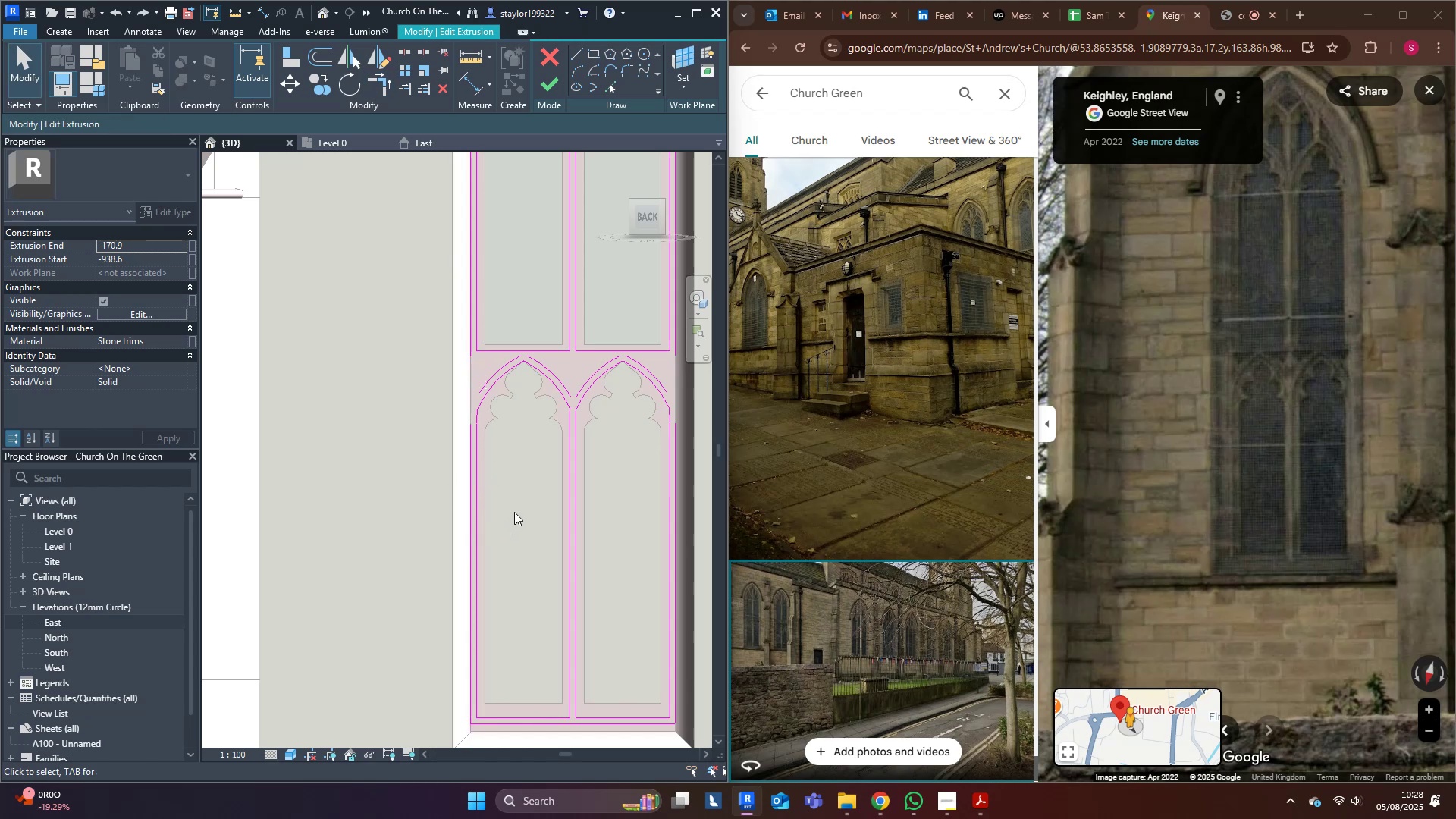 
hold_key(key=ControlLeft, duration=15.24)
scroll: coordinate [481, 386], scroll_direction: up, amount: 9.0
 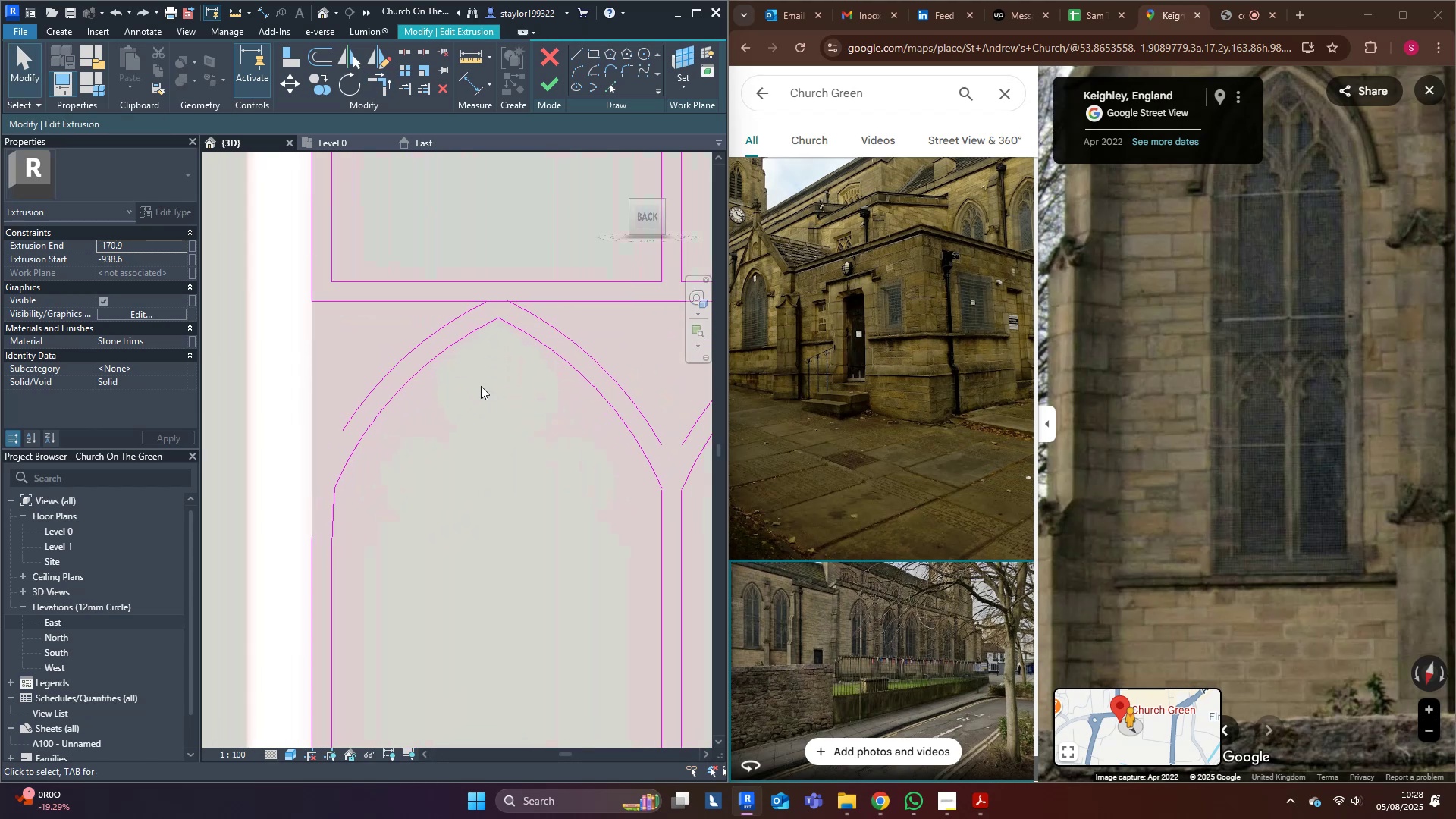 
type(sl)
 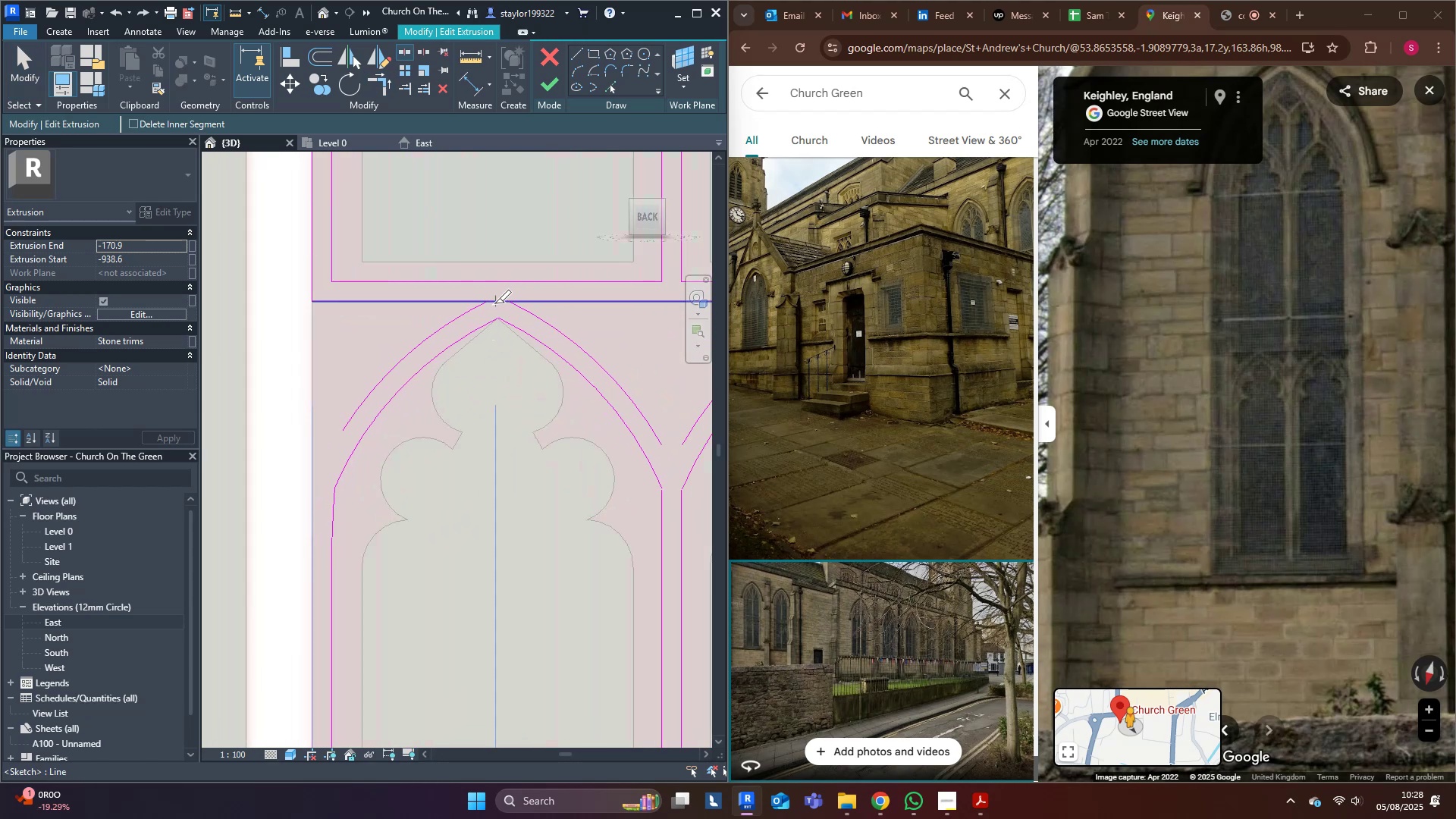 
left_click([495, 303])
 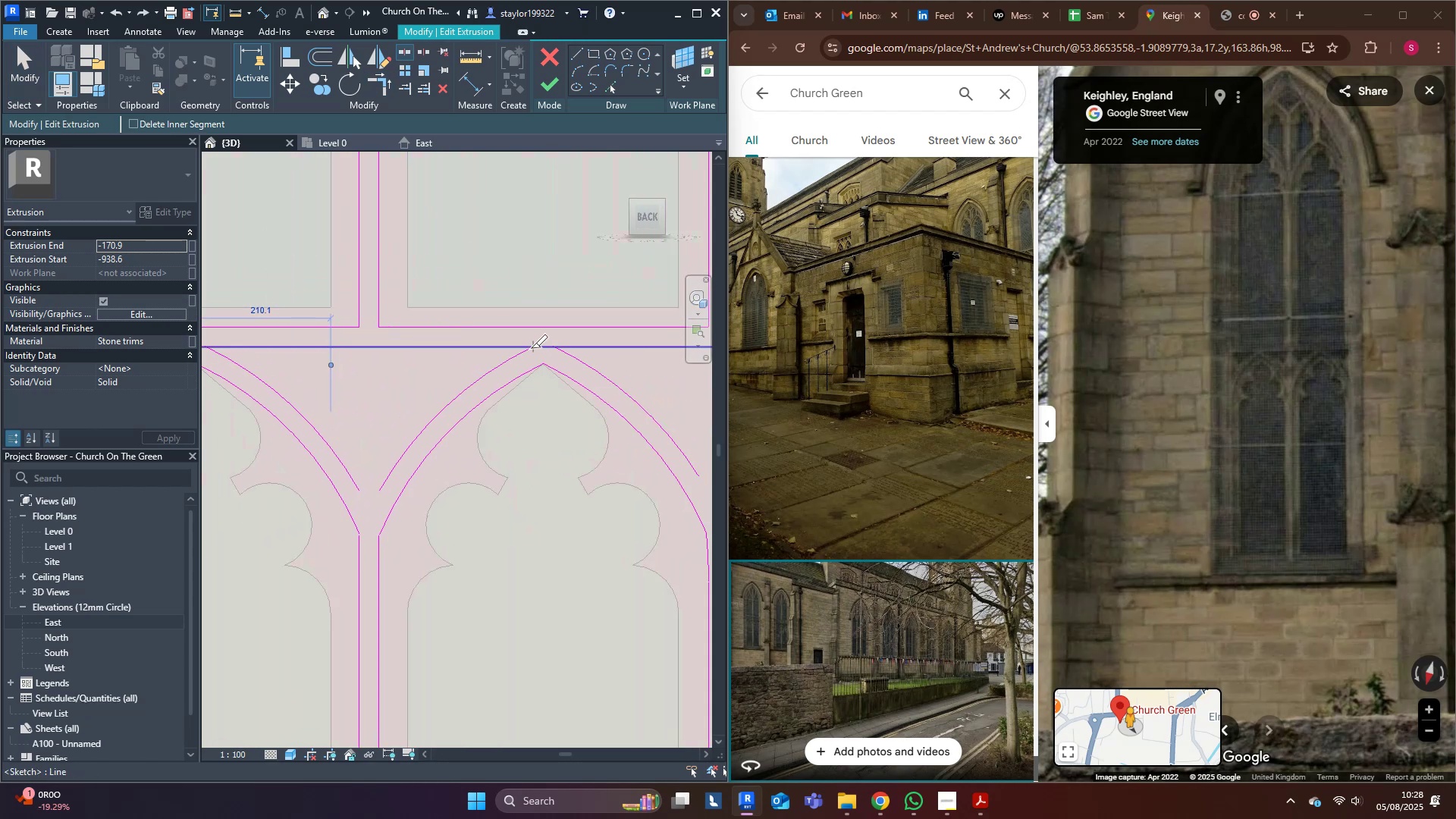 
left_click([542, 344])
 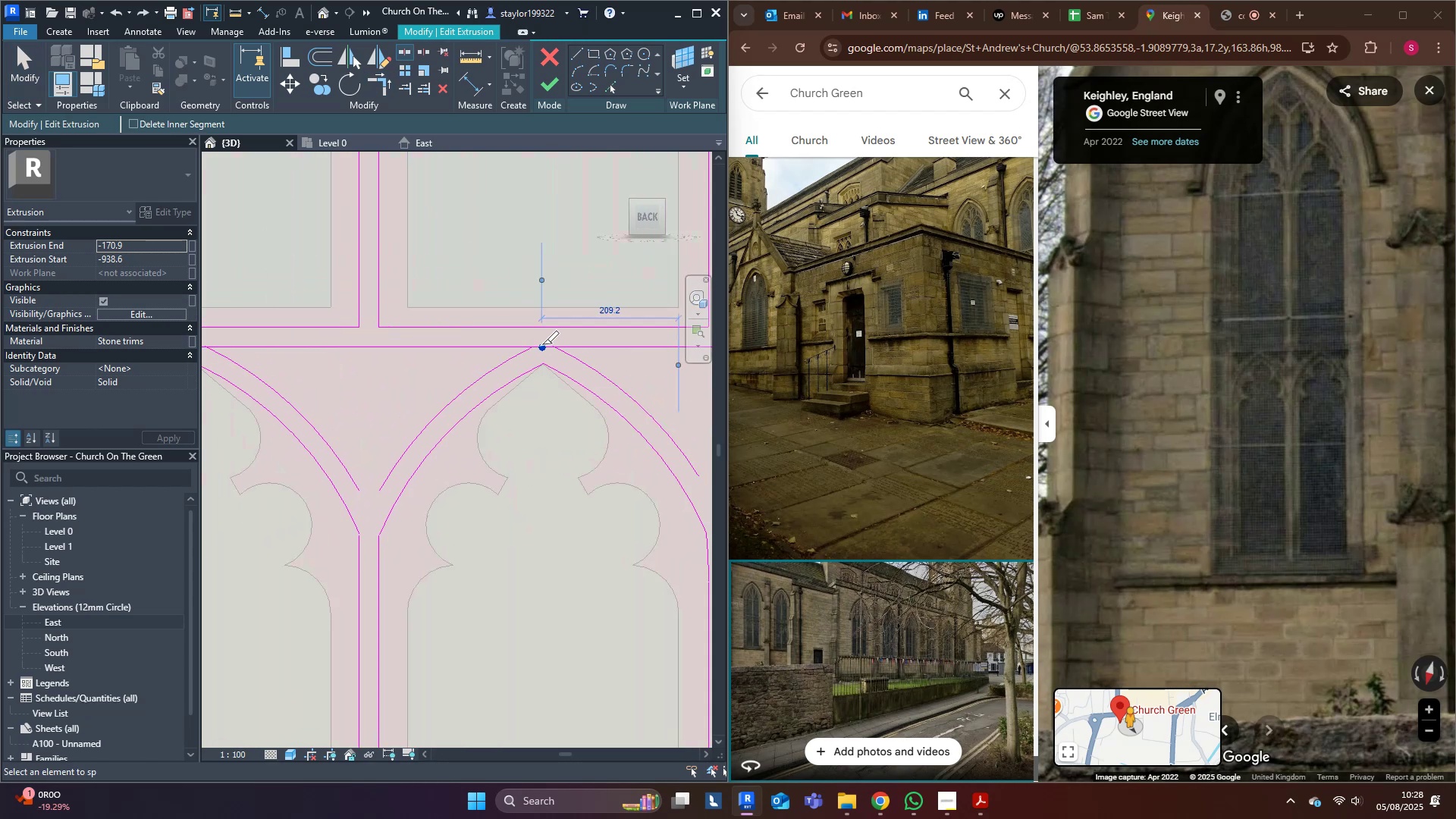 
type(tr)
 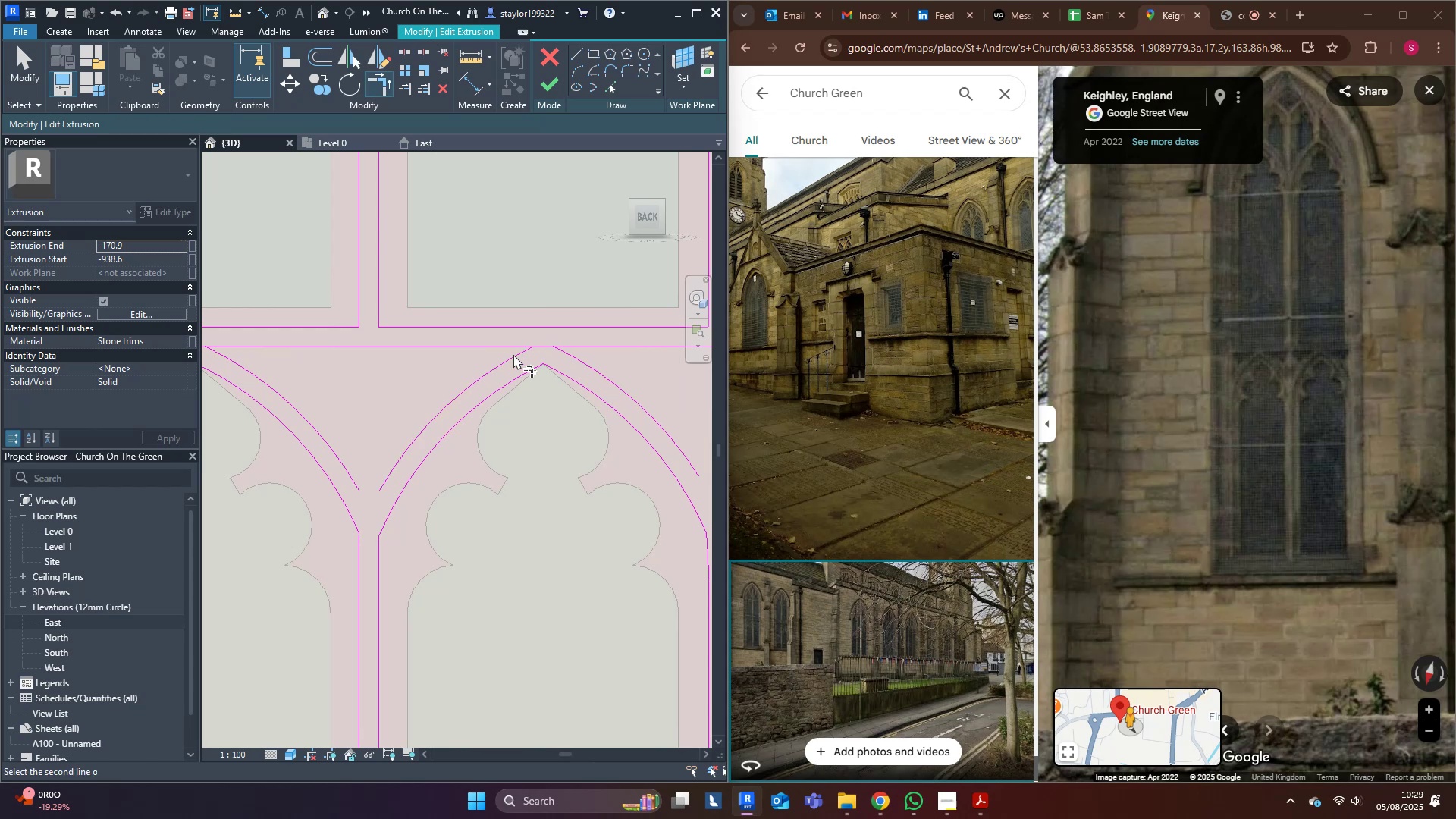 
double_click([512, 348])
 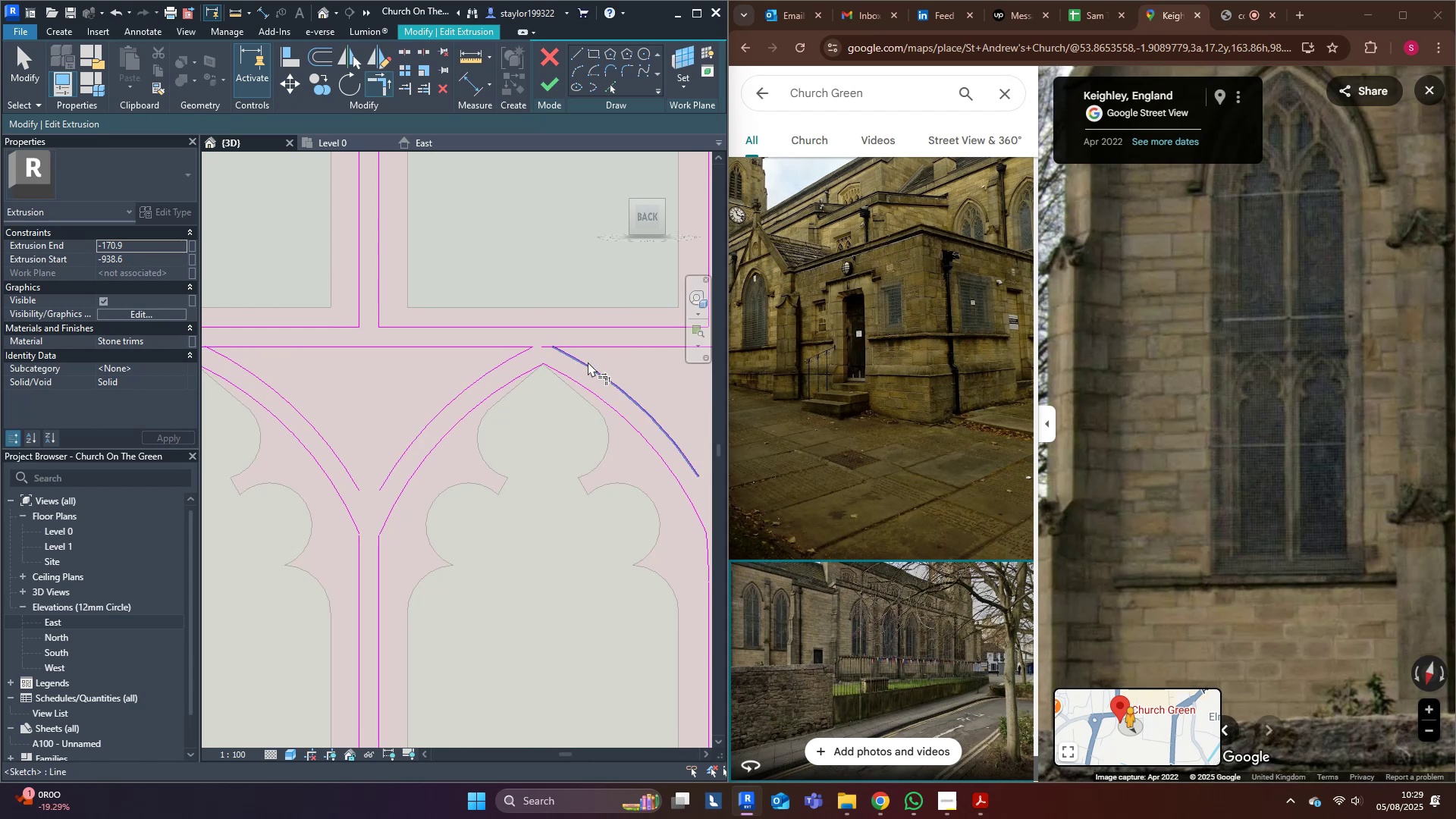 
triple_click([588, 362])
 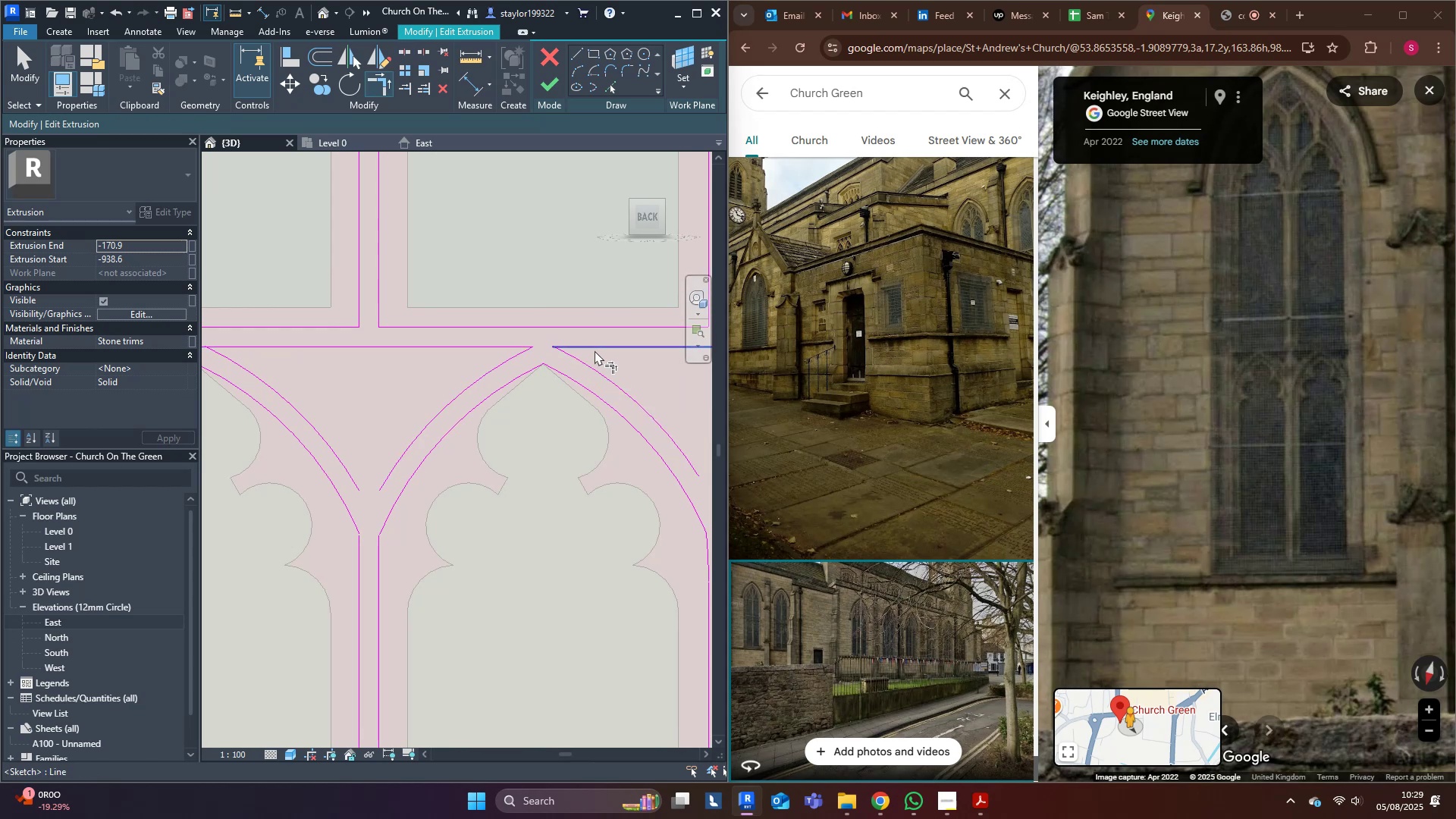 
scroll: coordinate [572, 368], scroll_direction: down, amount: 3.0
 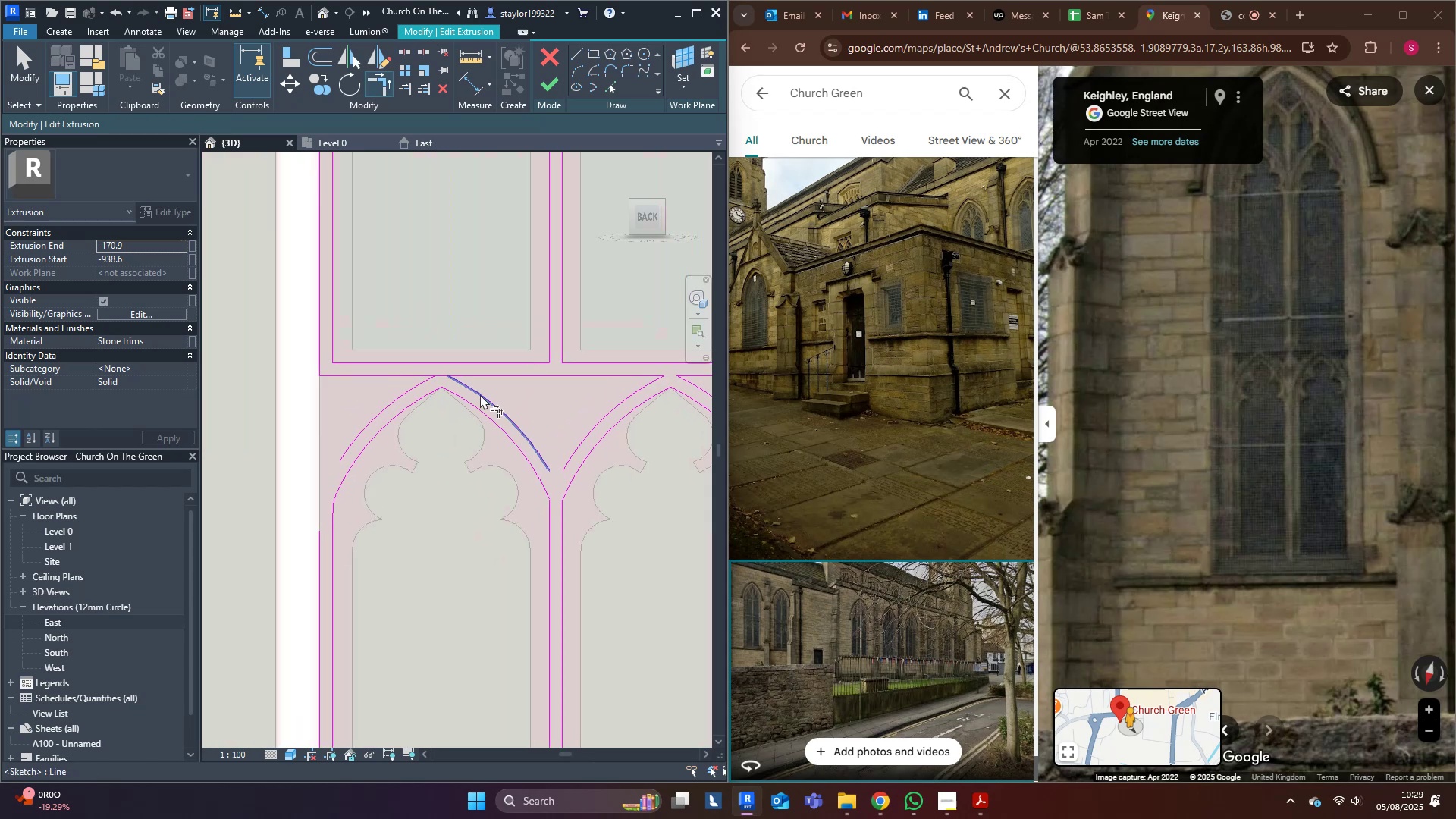 
left_click([479, 393])
 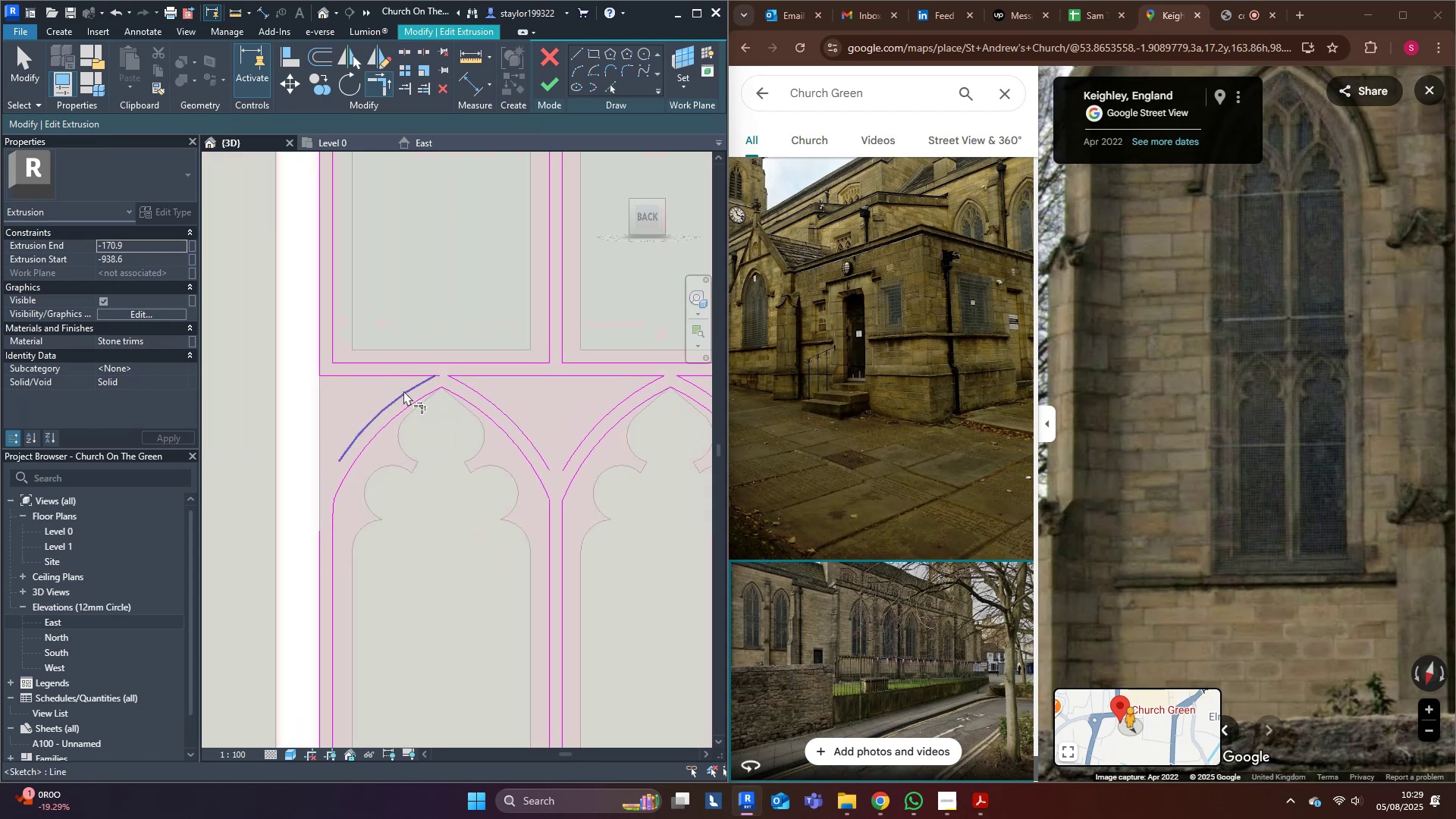 
double_click([402, 375])
 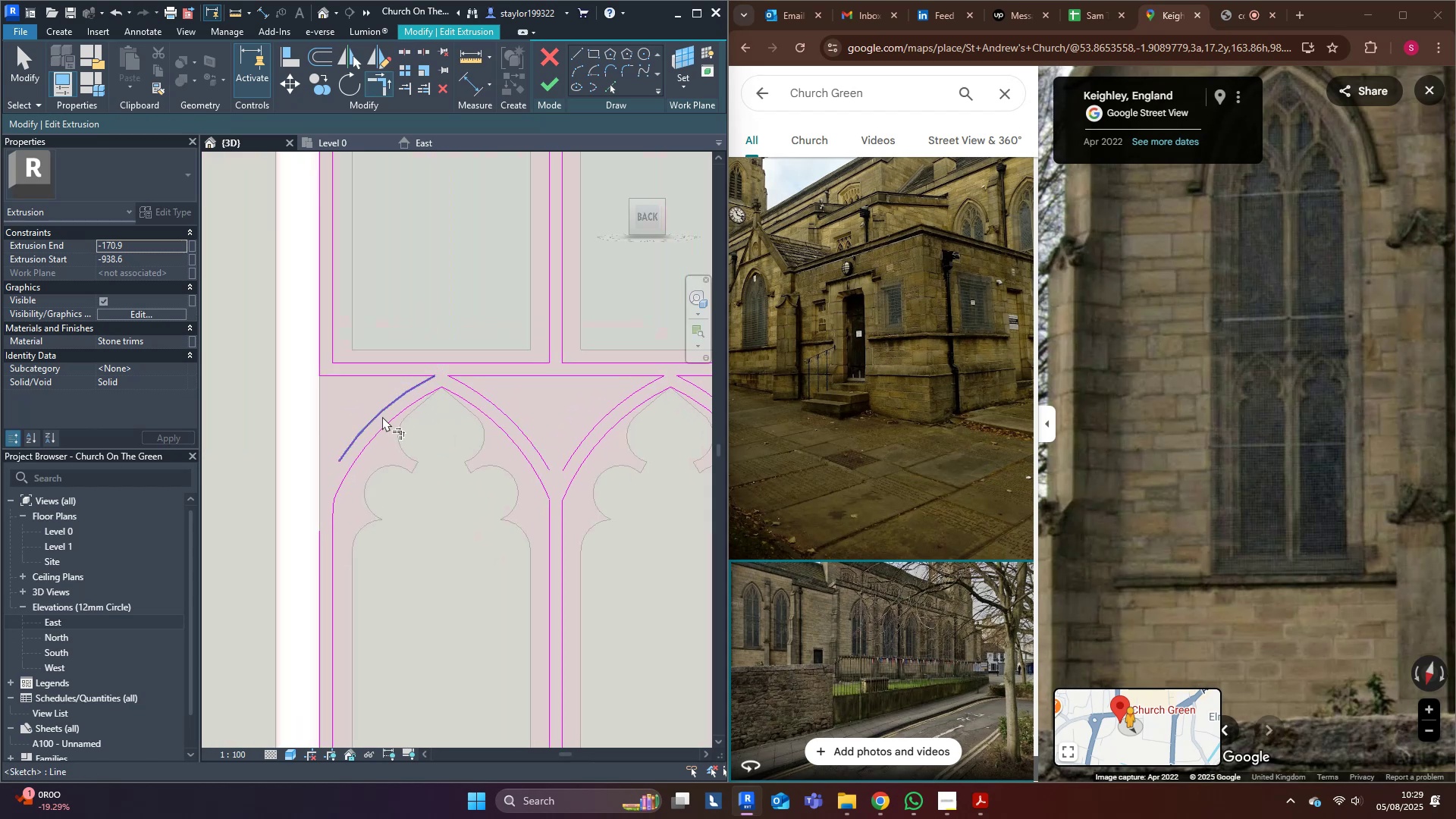 
triple_click([381, 417])
 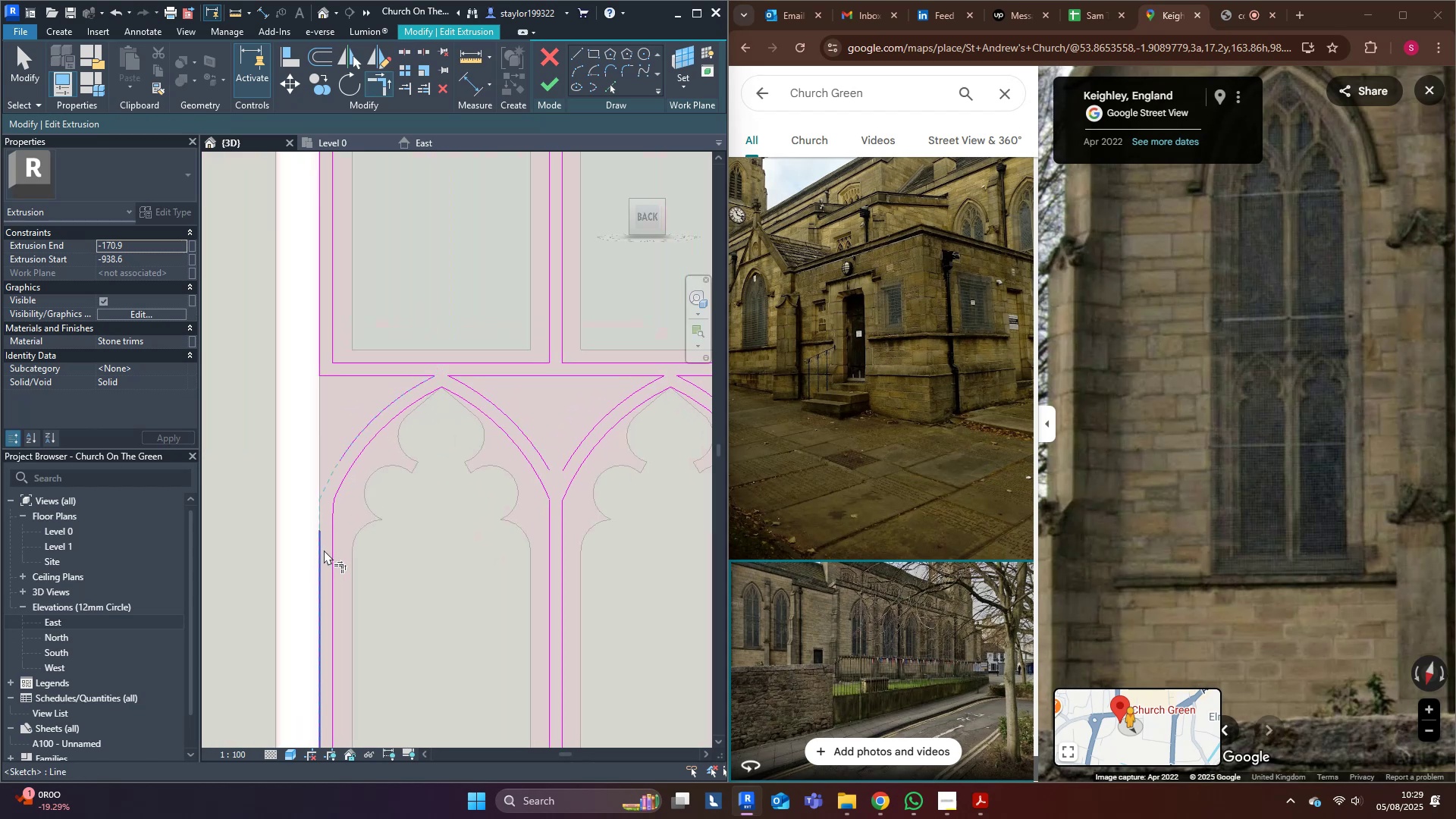 
left_click([324, 550])
 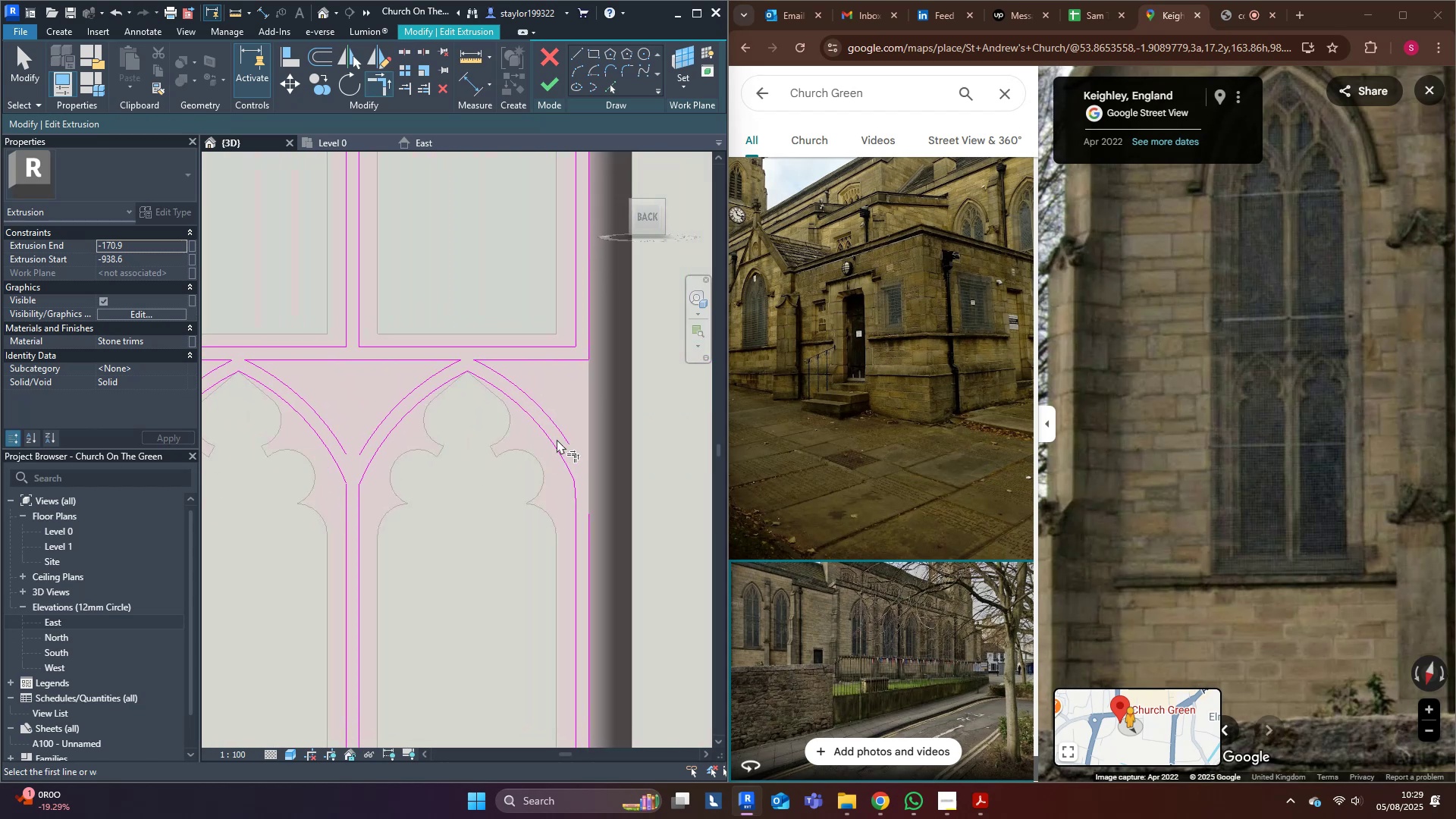 
left_click([563, 431])
 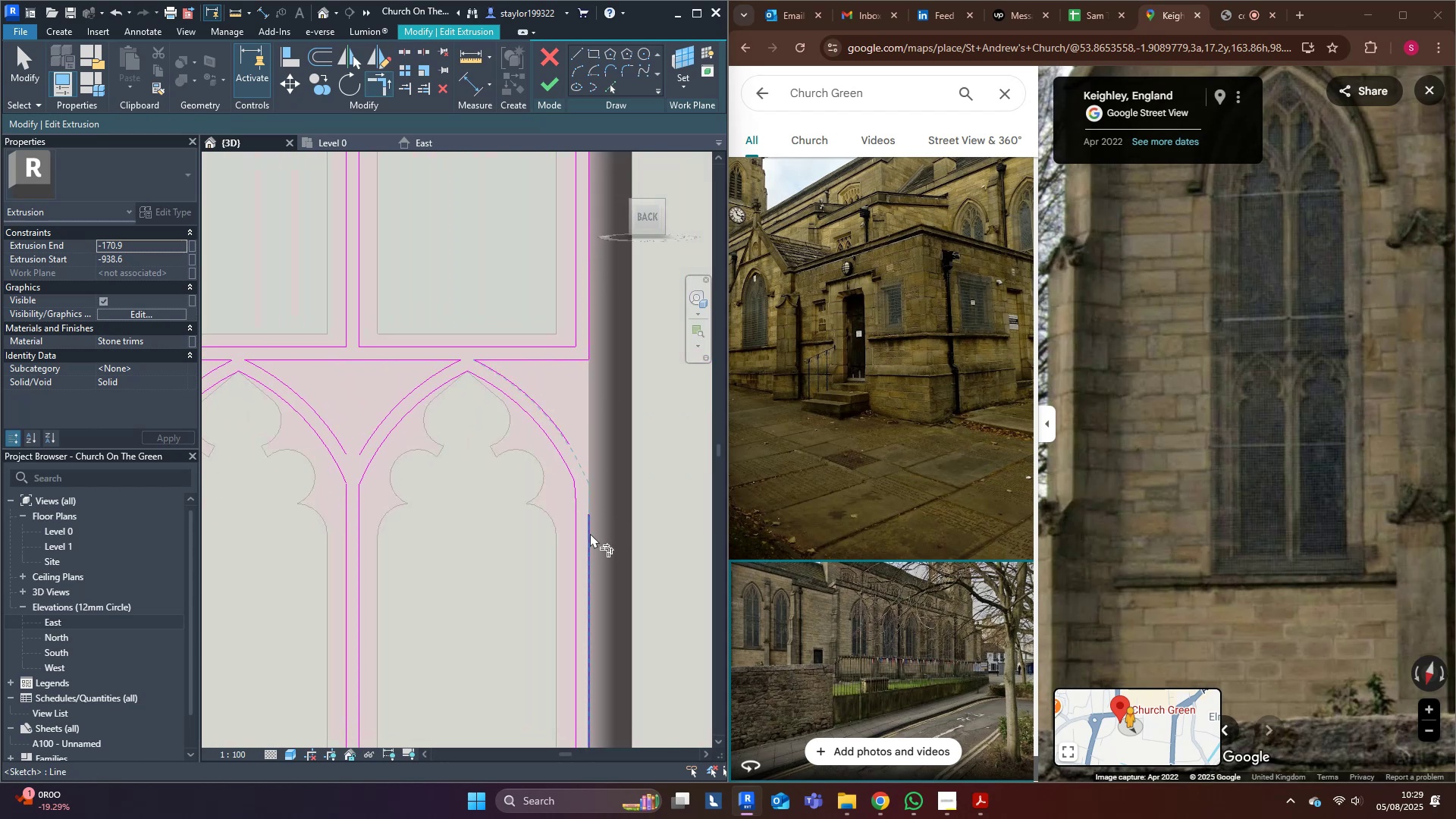 
left_click([588, 534])
 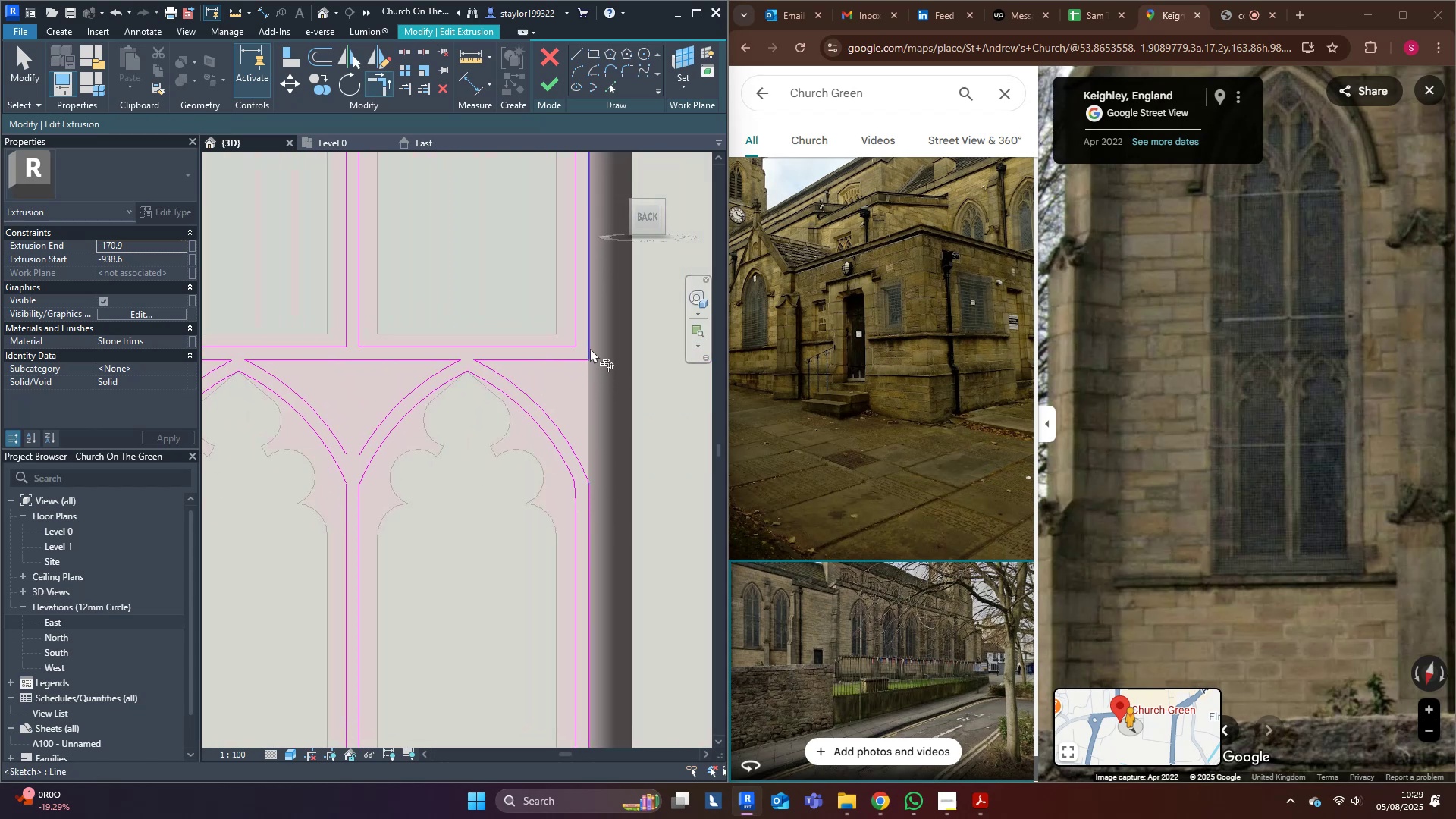 
left_click([586, 342])
 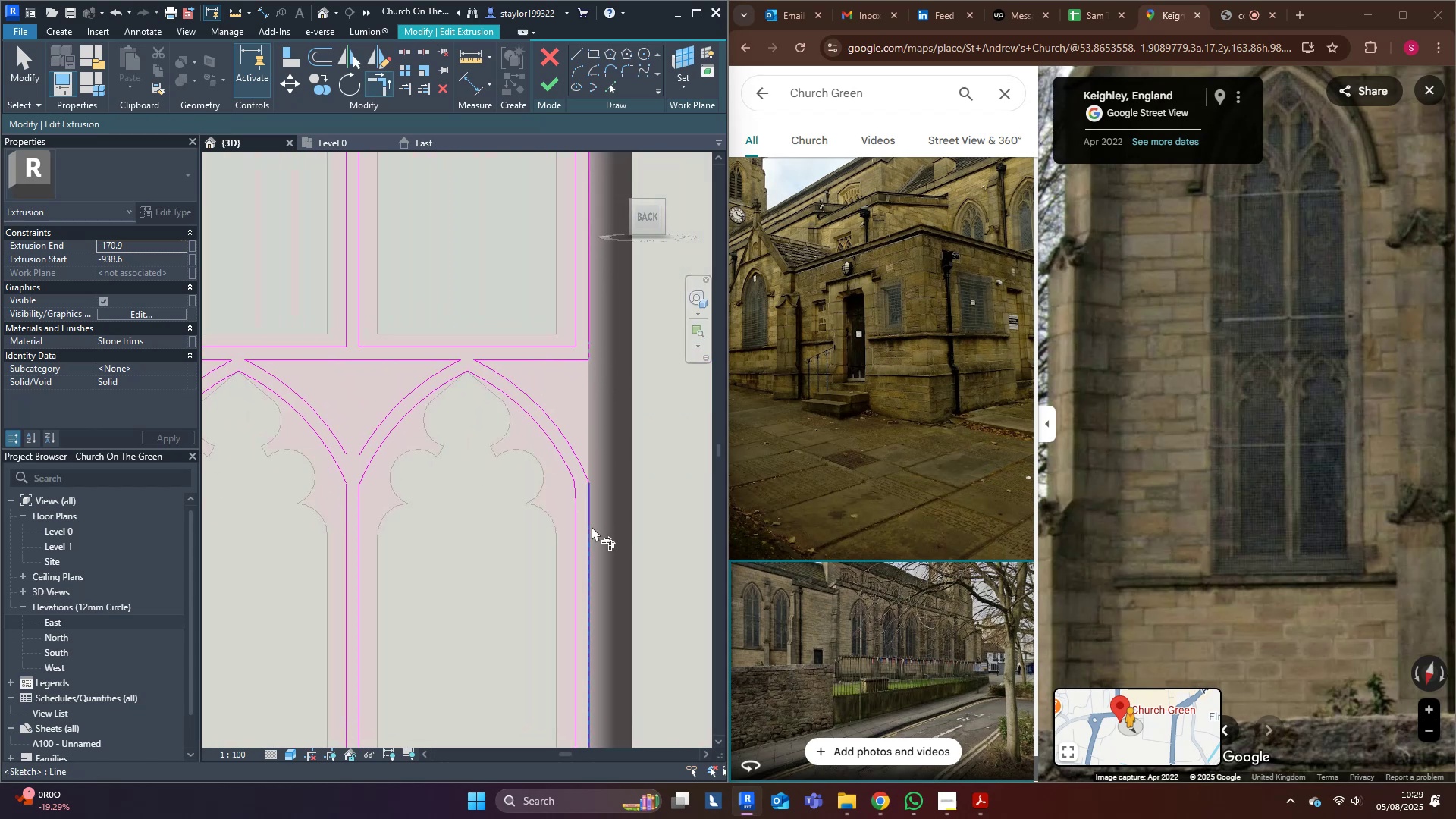 
left_click([592, 526])
 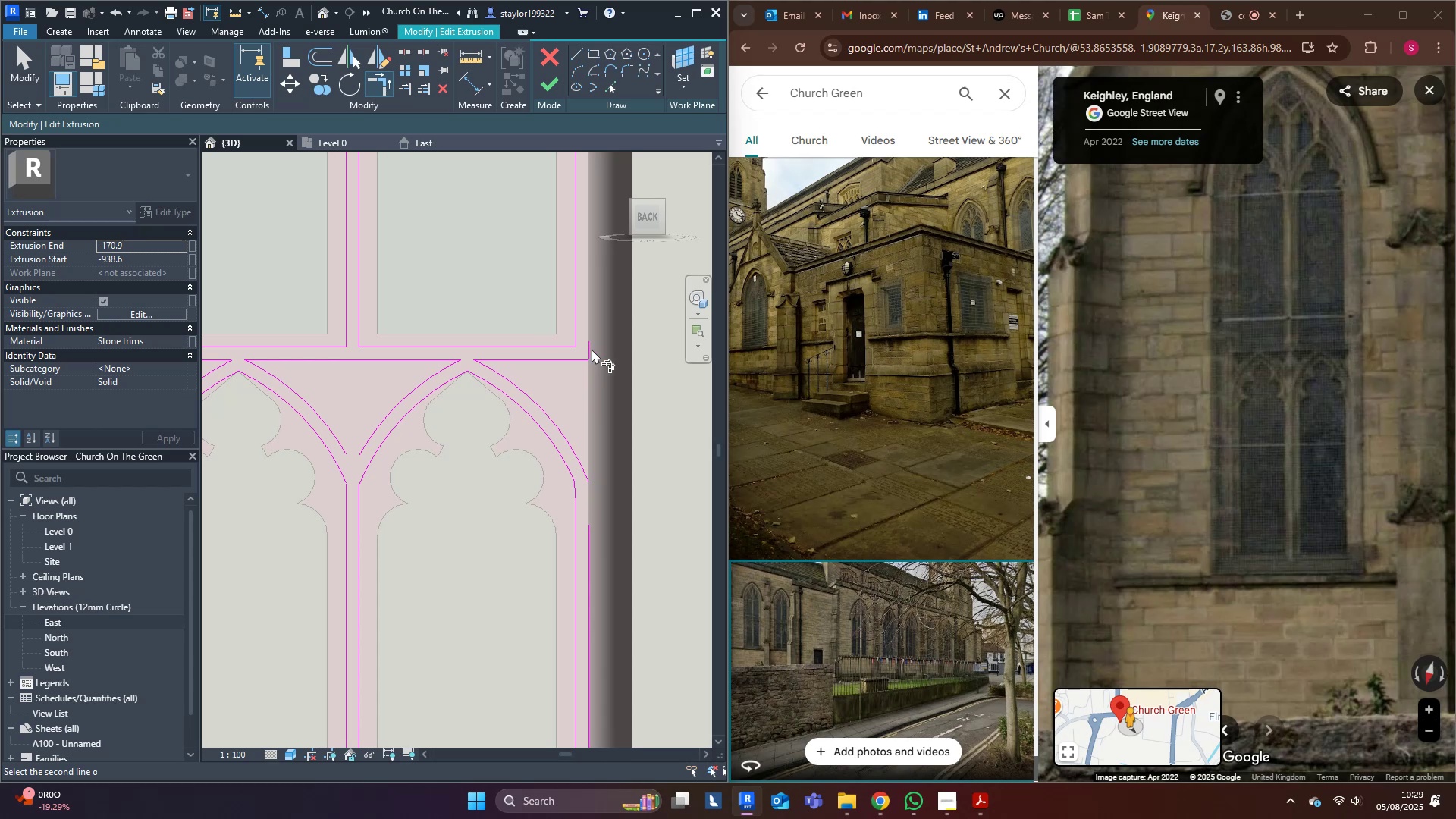 
key(Control+Z)
 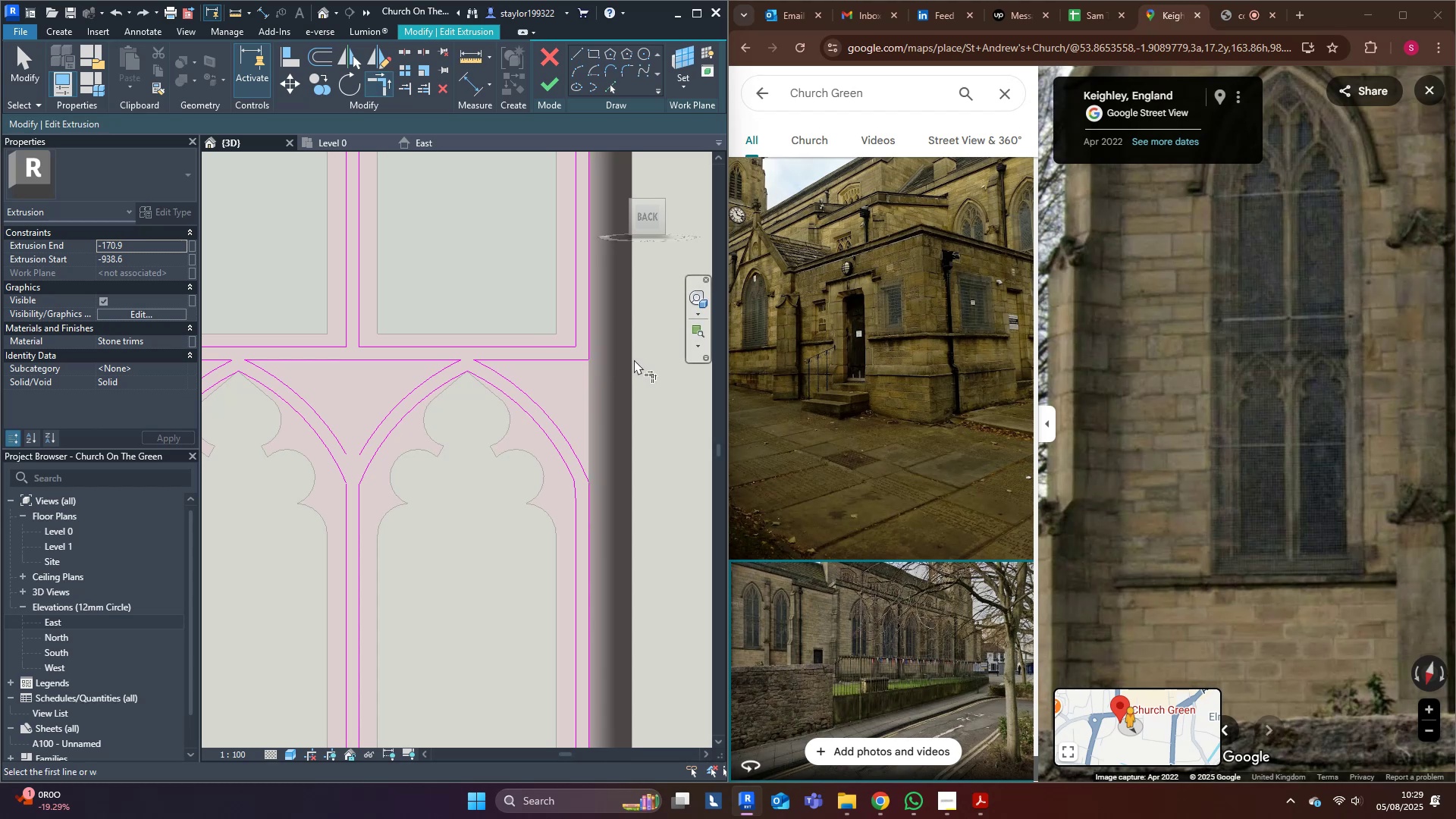 
scroll: coordinate [583, 369], scroll_direction: down, amount: 1.0
 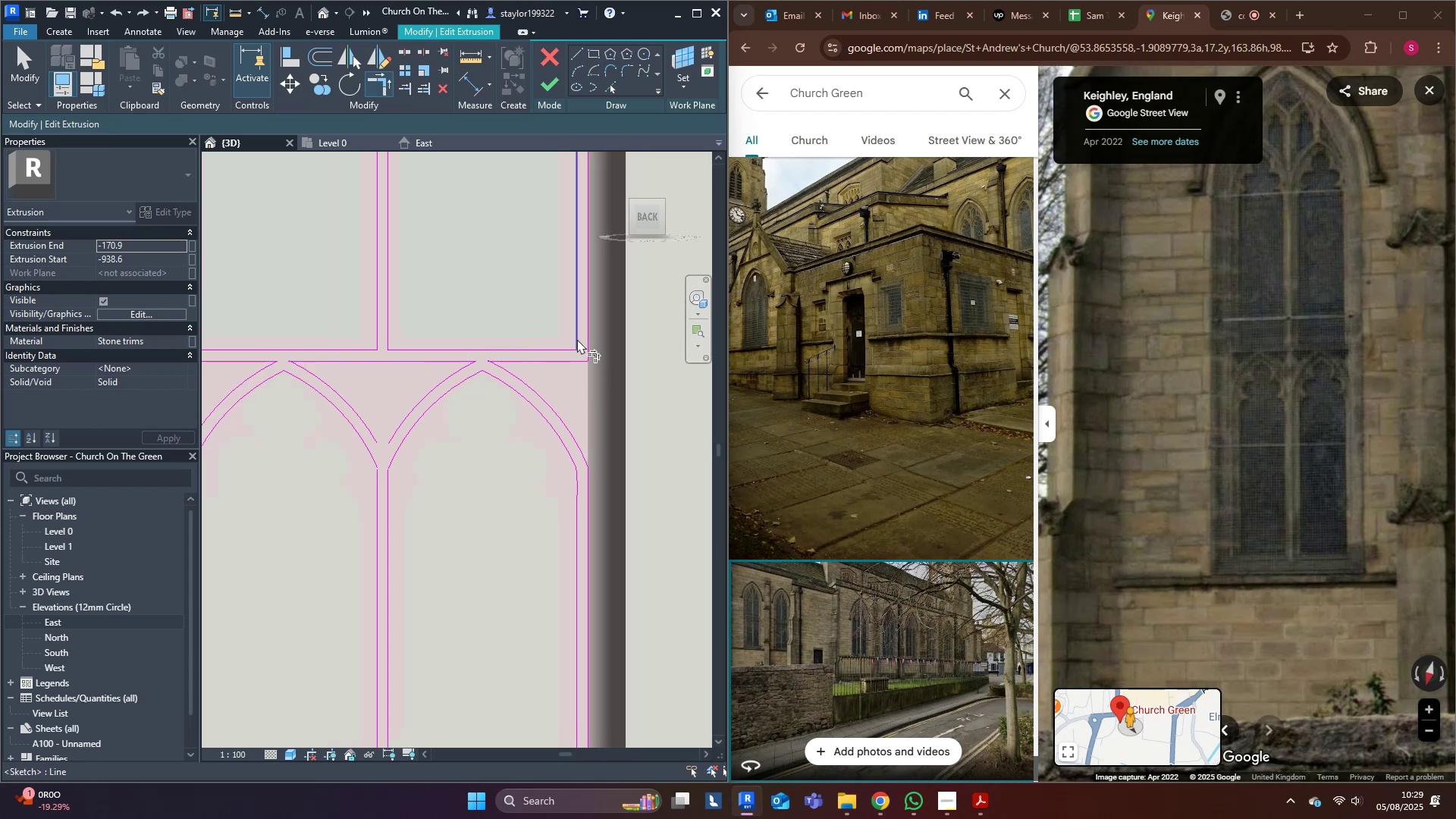 
left_click([579, 336])
 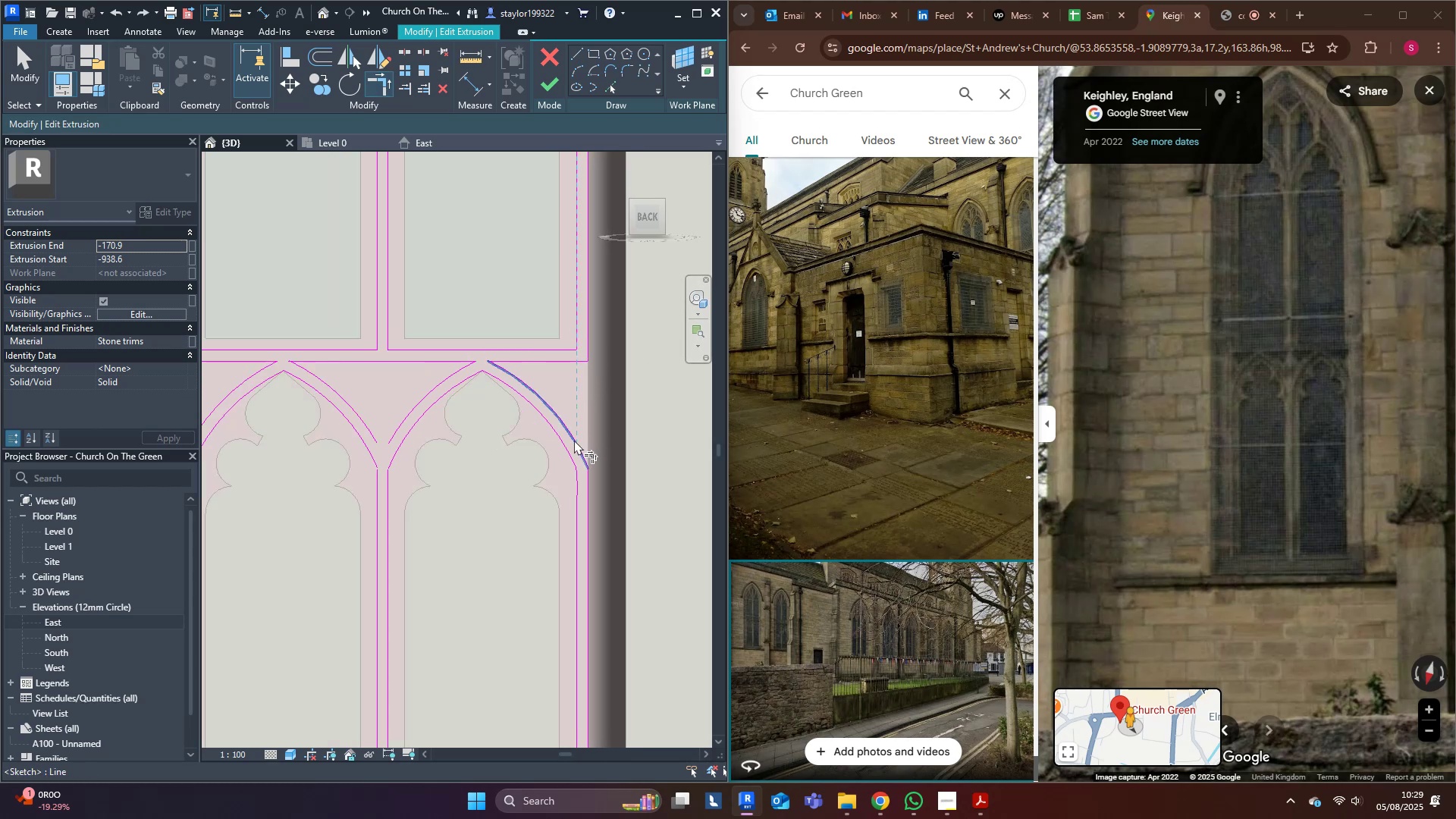 
left_click([574, 440])
 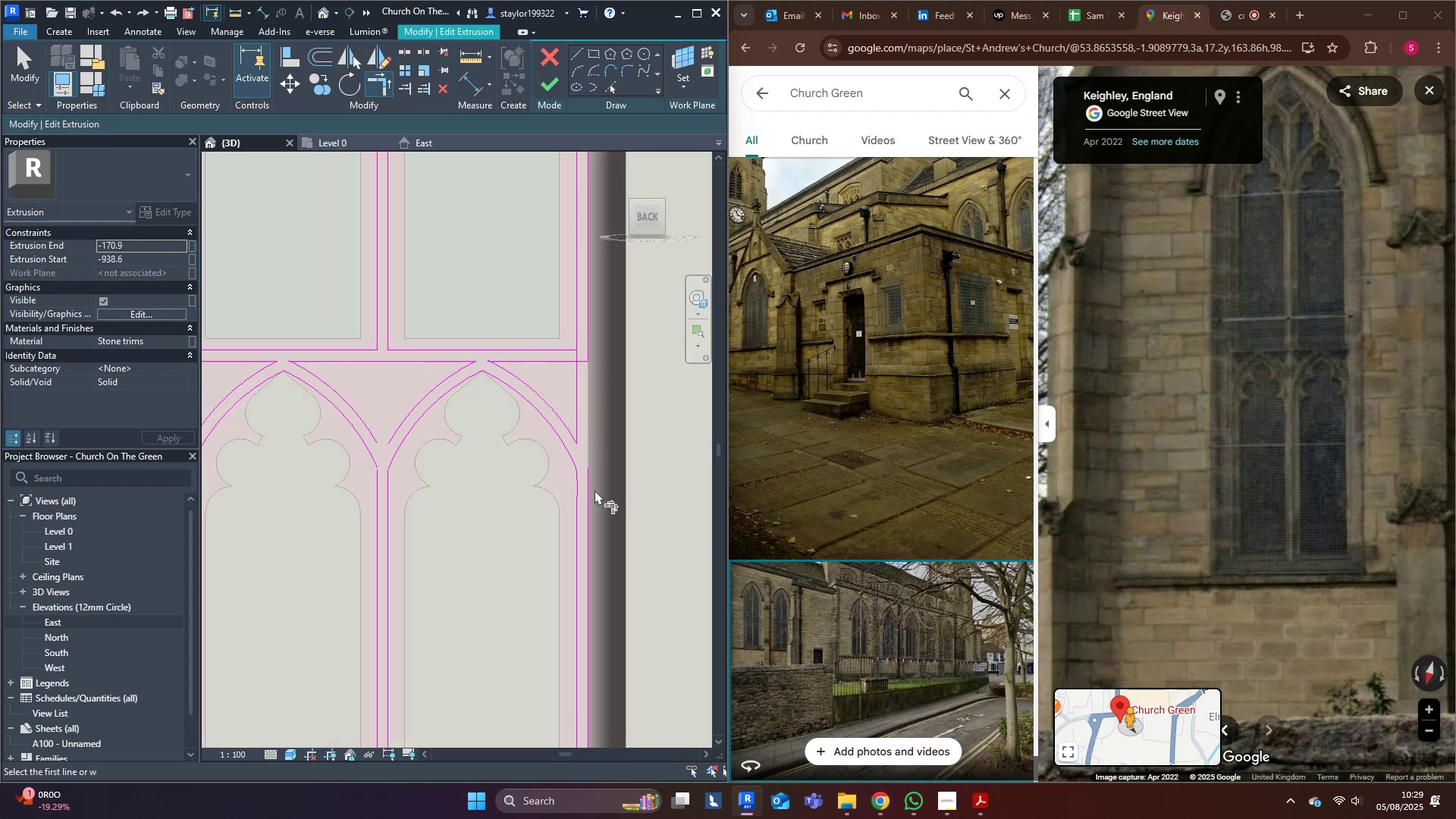 
left_click([590, 489])
 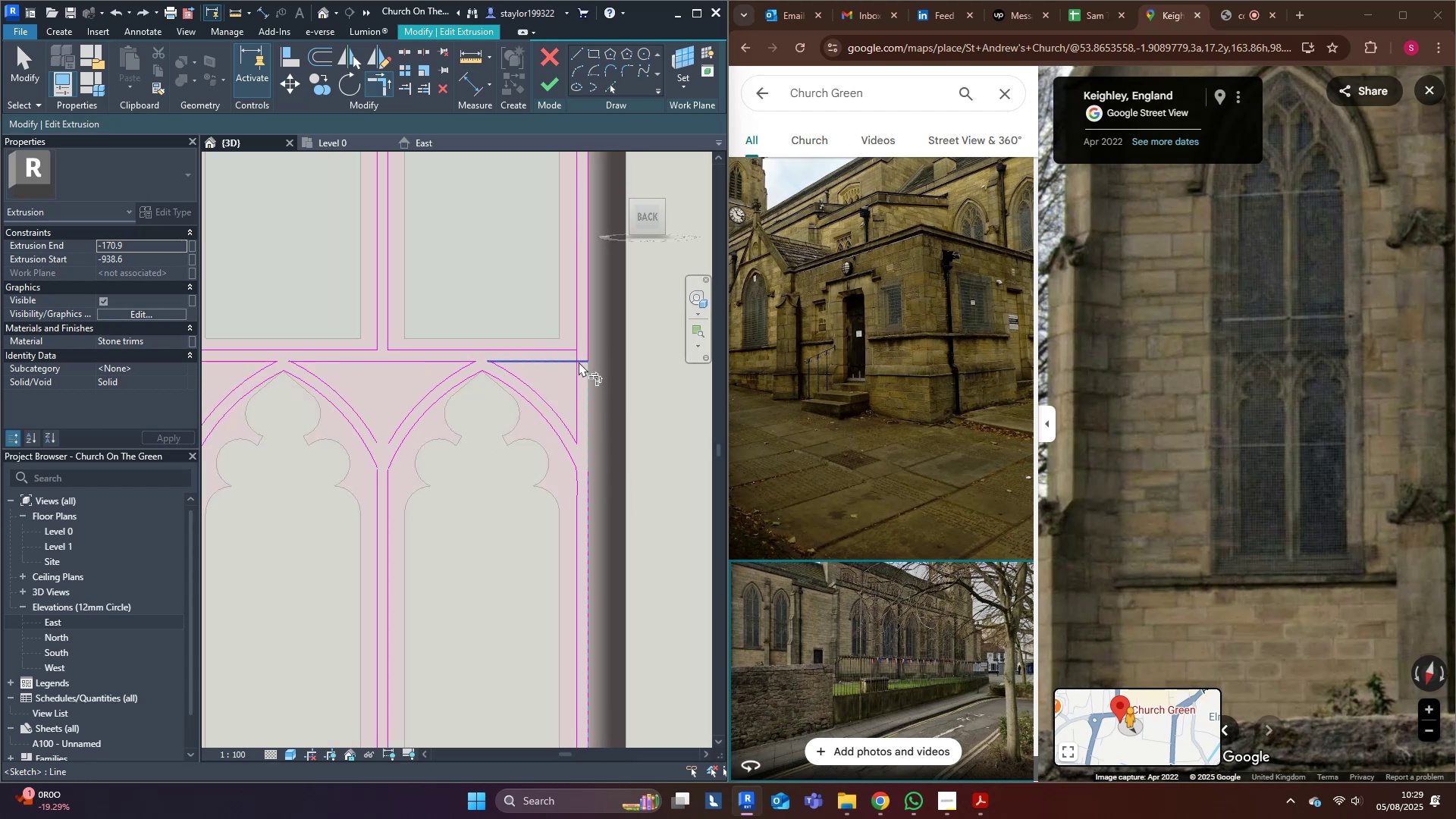 
left_click([581, 360])
 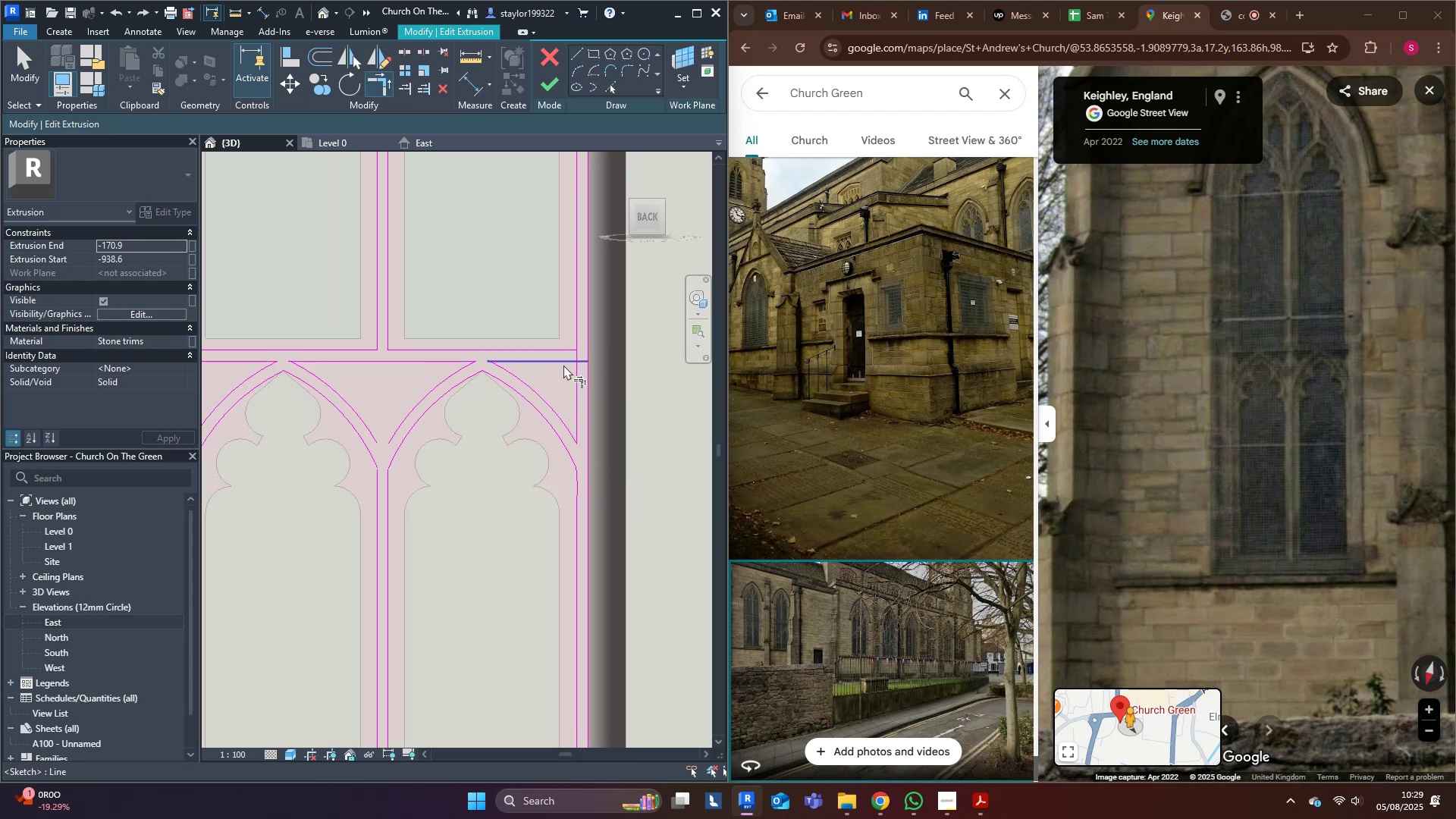 
scroll: coordinate [577, 358], scroll_direction: up, amount: 3.0
 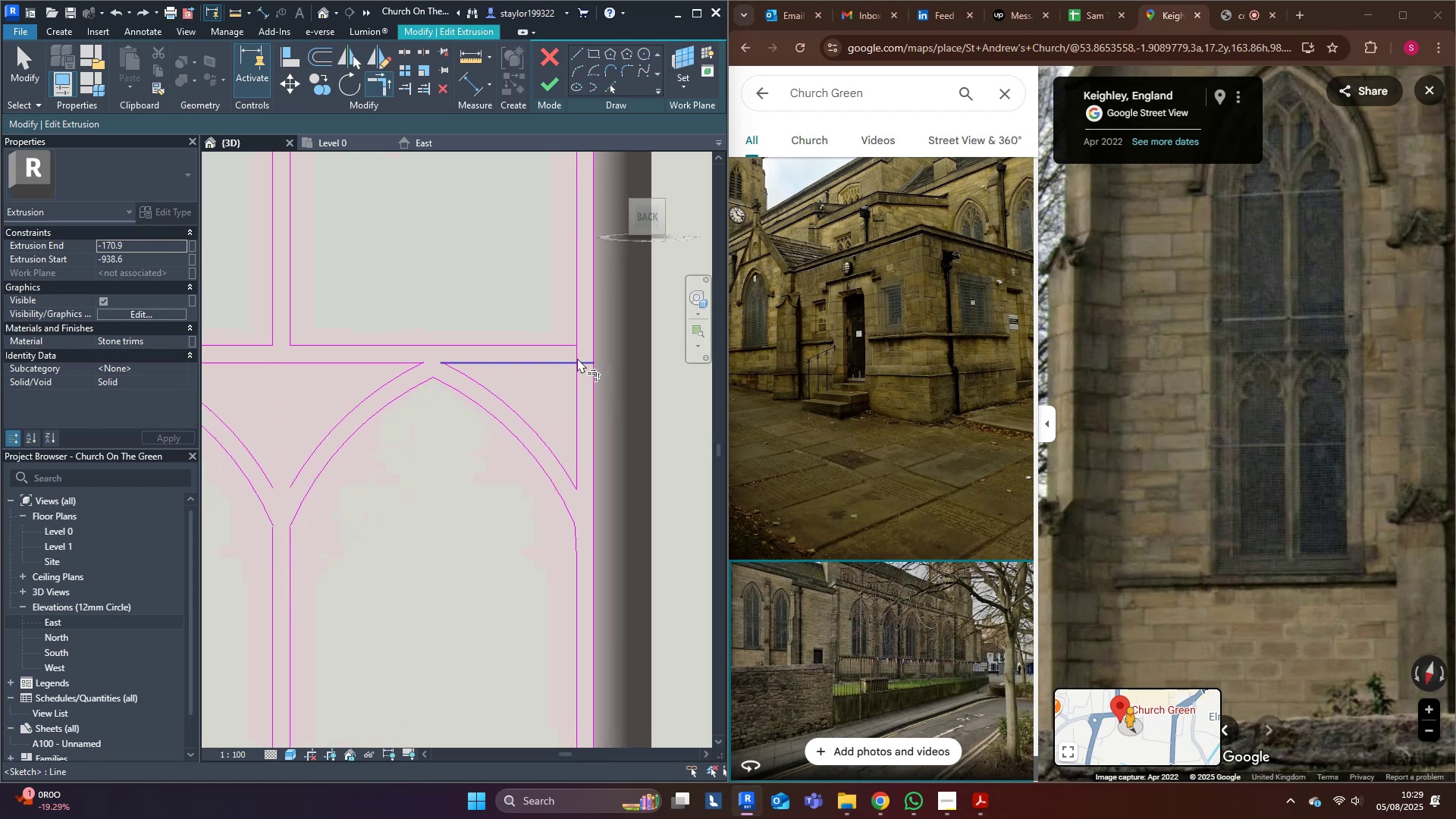 
type(sl)
 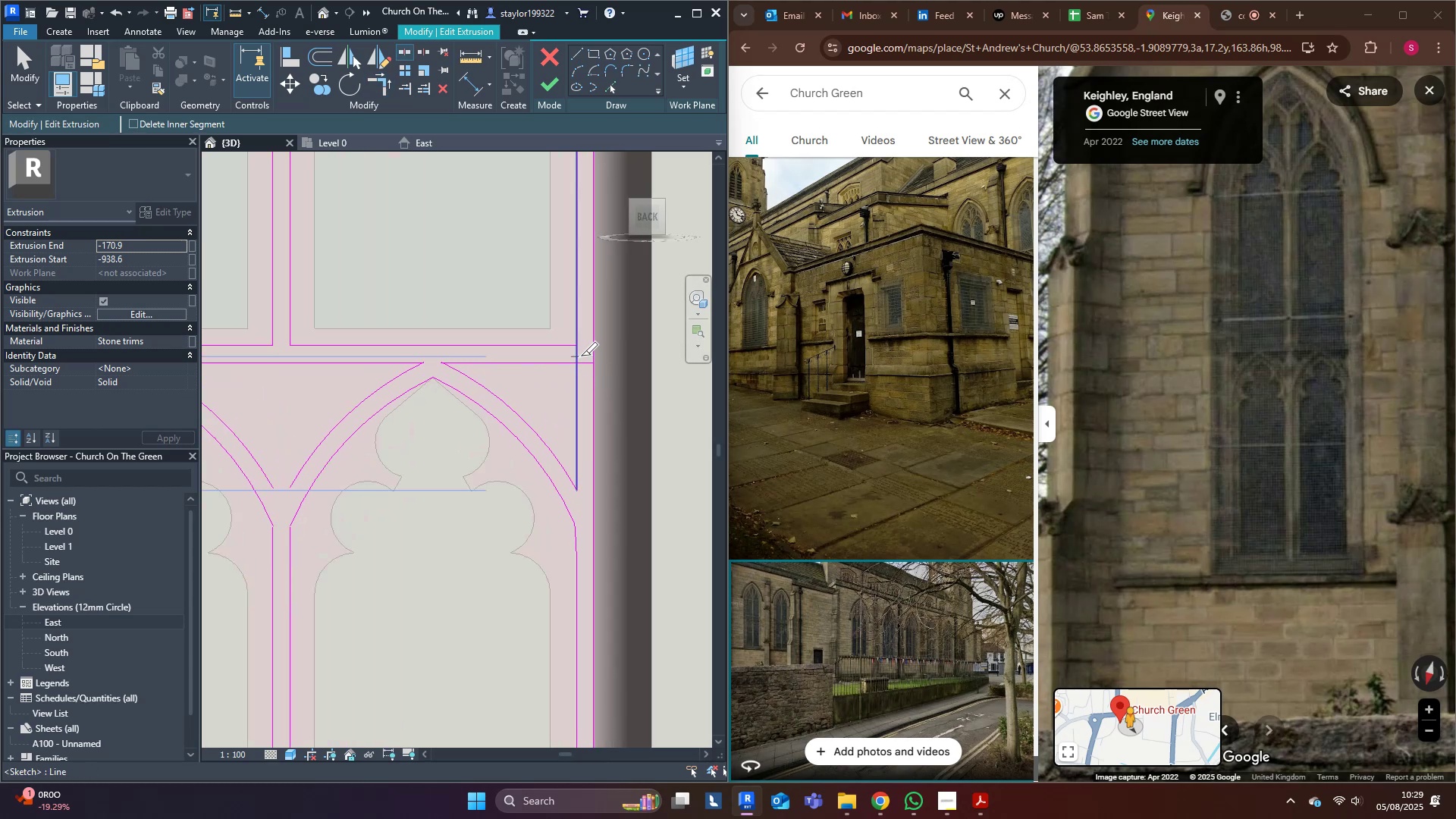 
left_click([581, 356])
 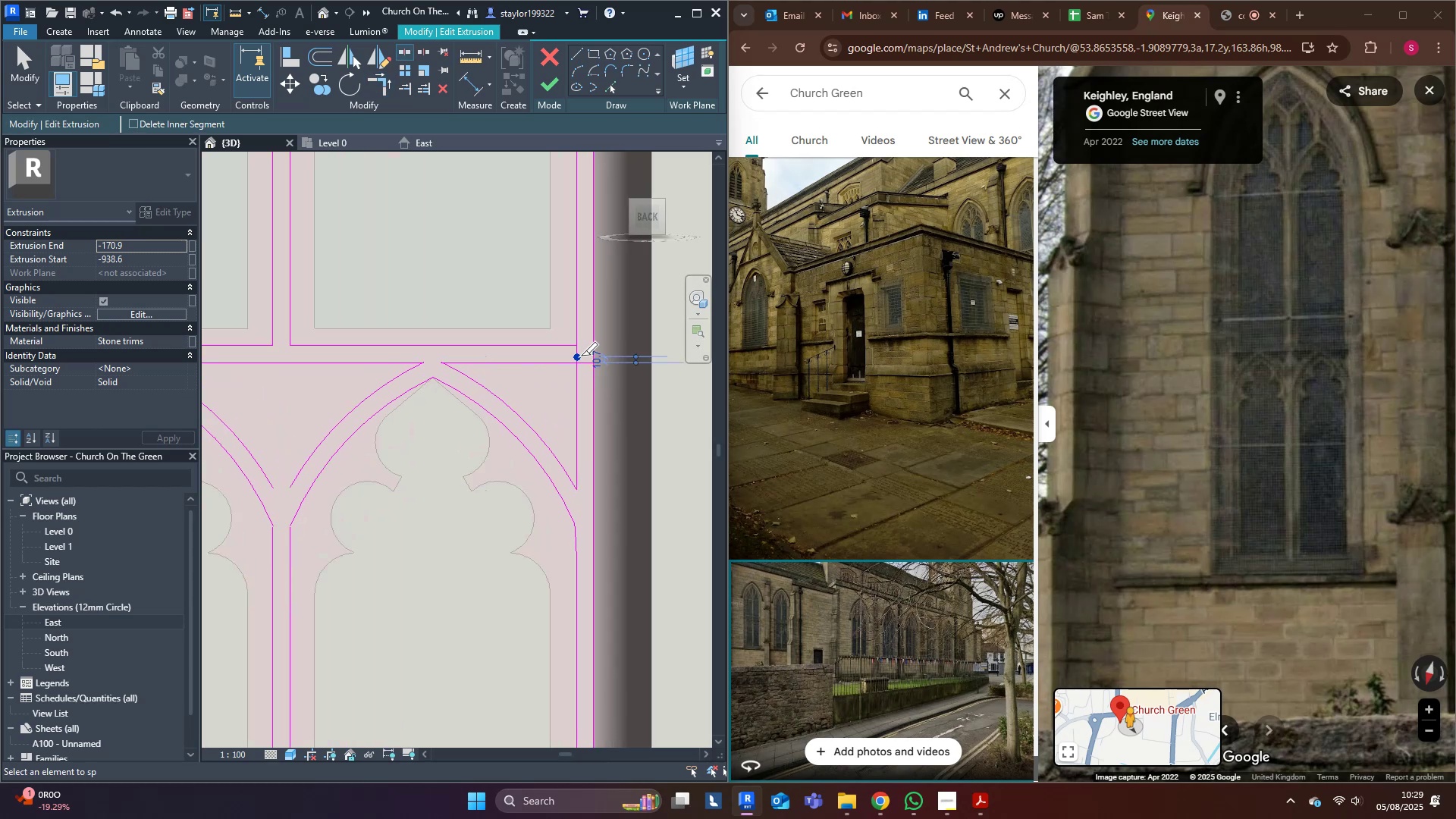 
type(tr)
 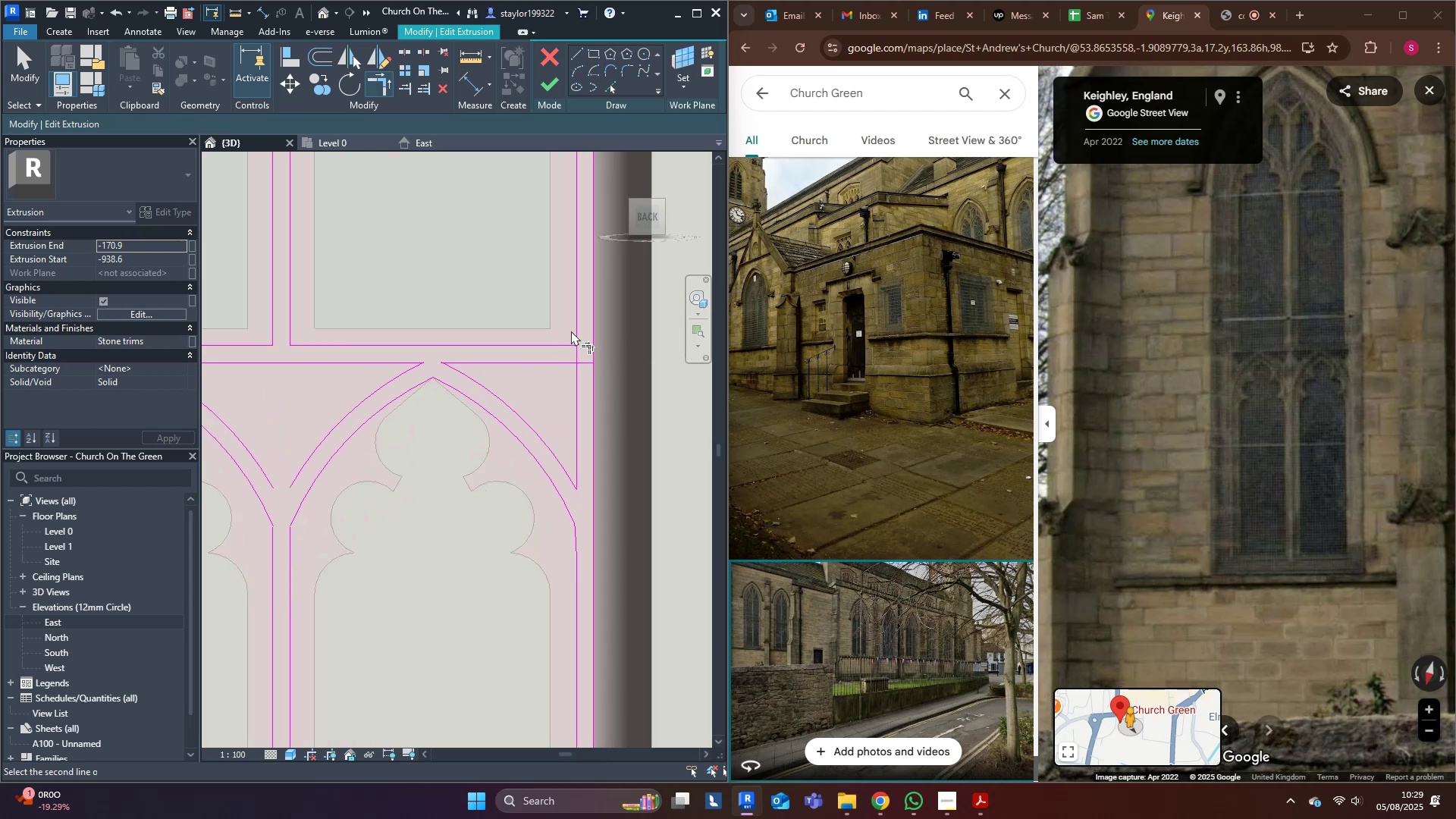 
double_click([573, 328])
 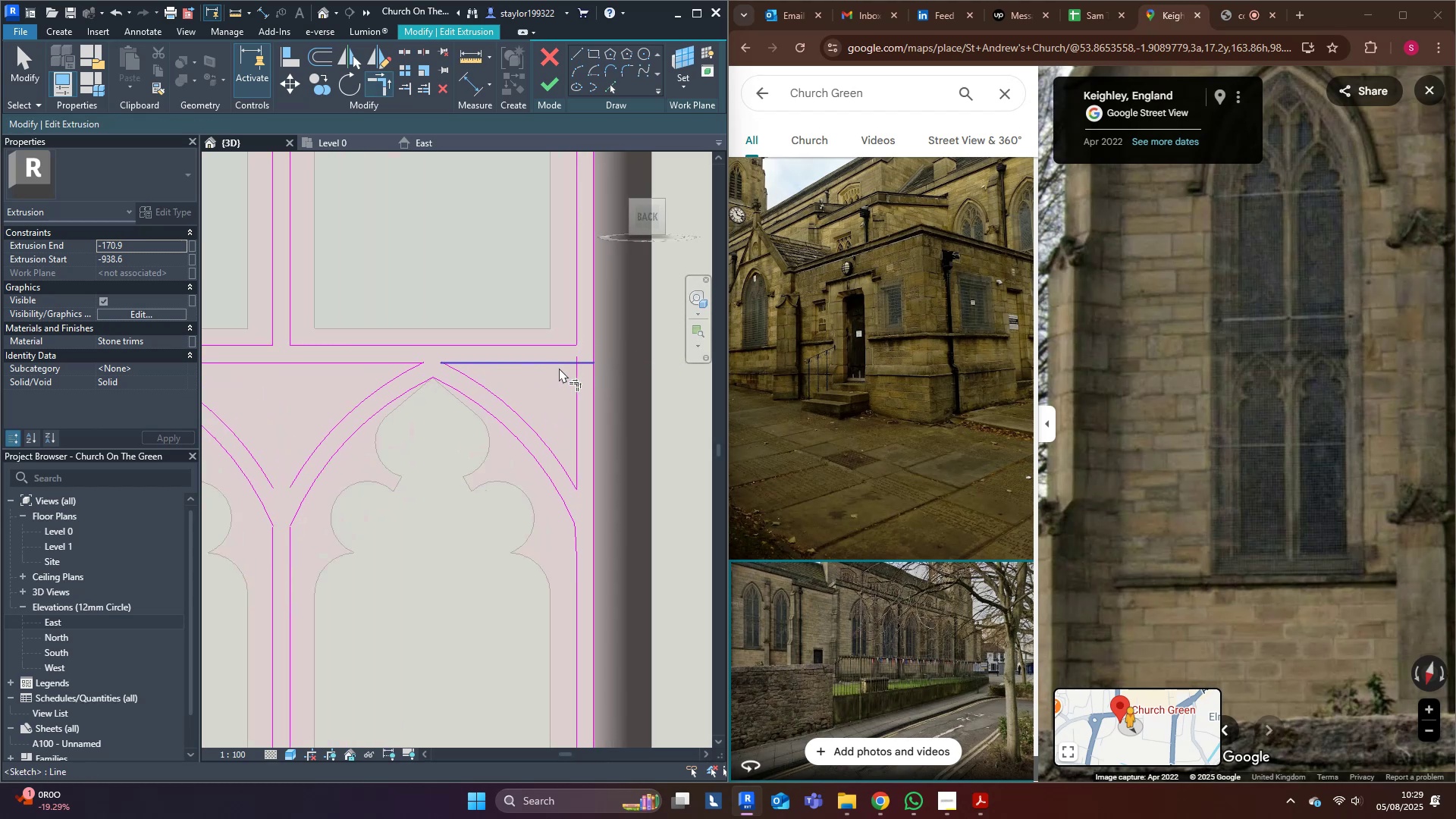 
triple_click([559, 369])
 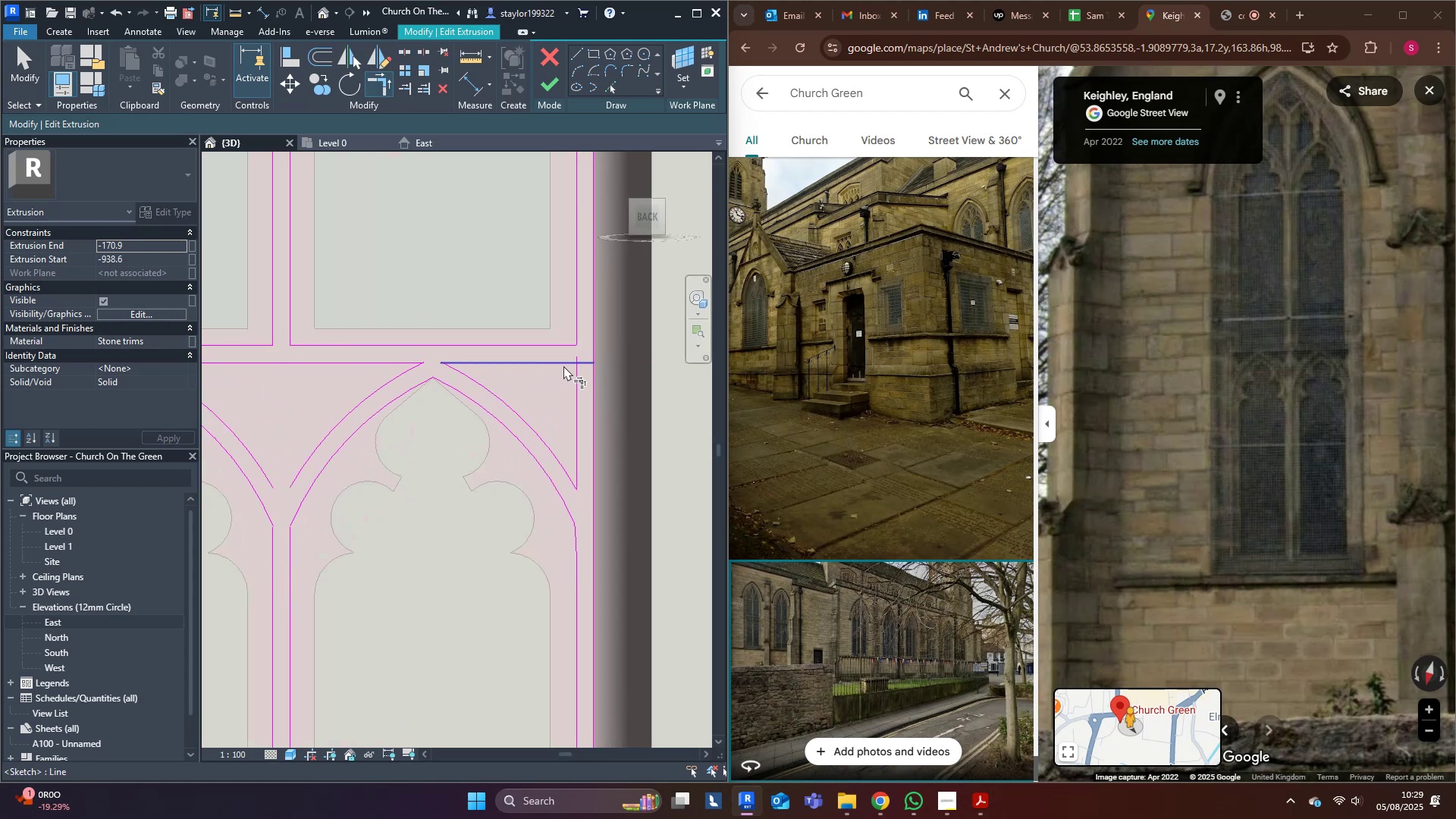 
triple_click([564, 363])
 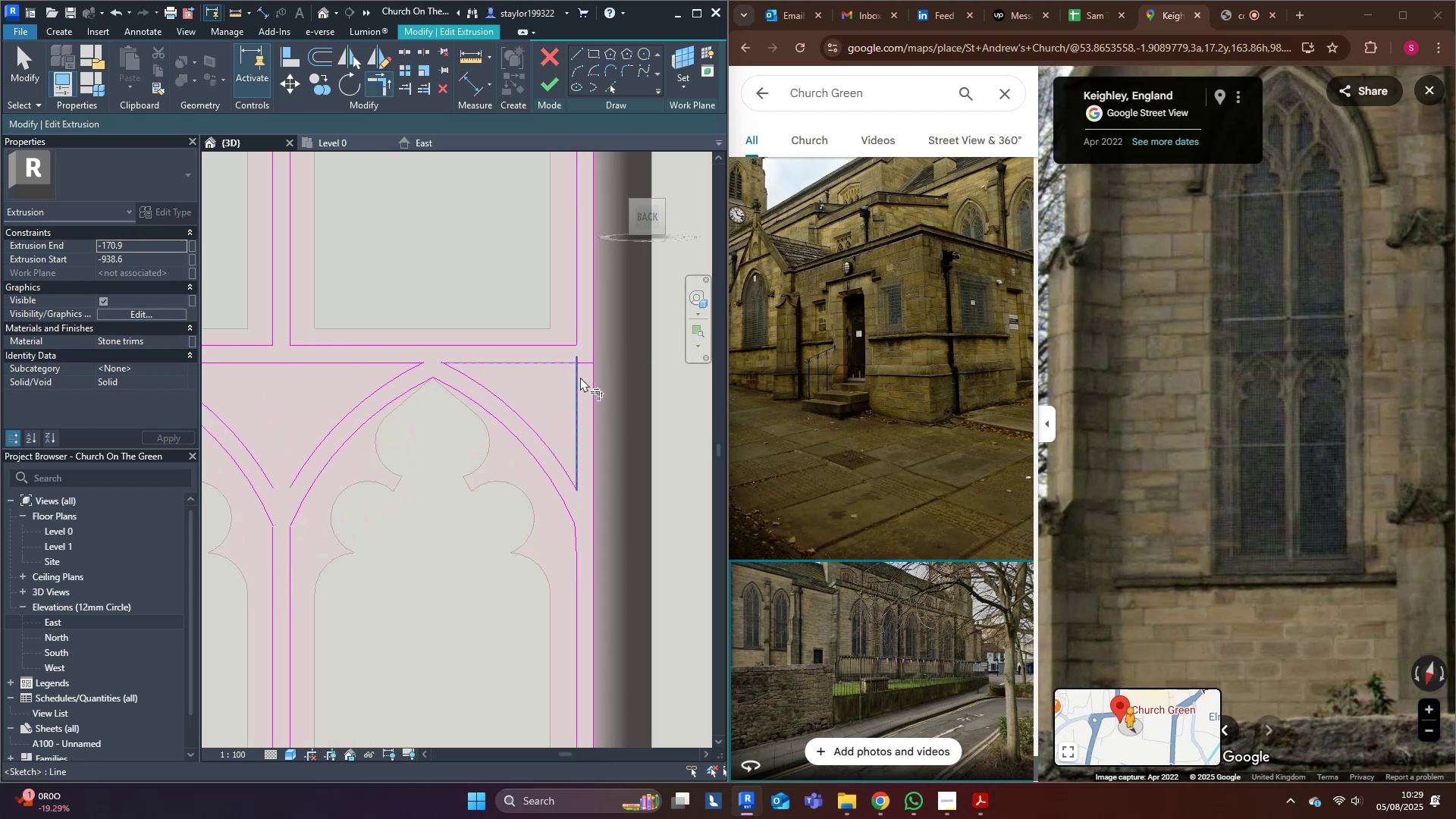 
triple_click([581, 378])
 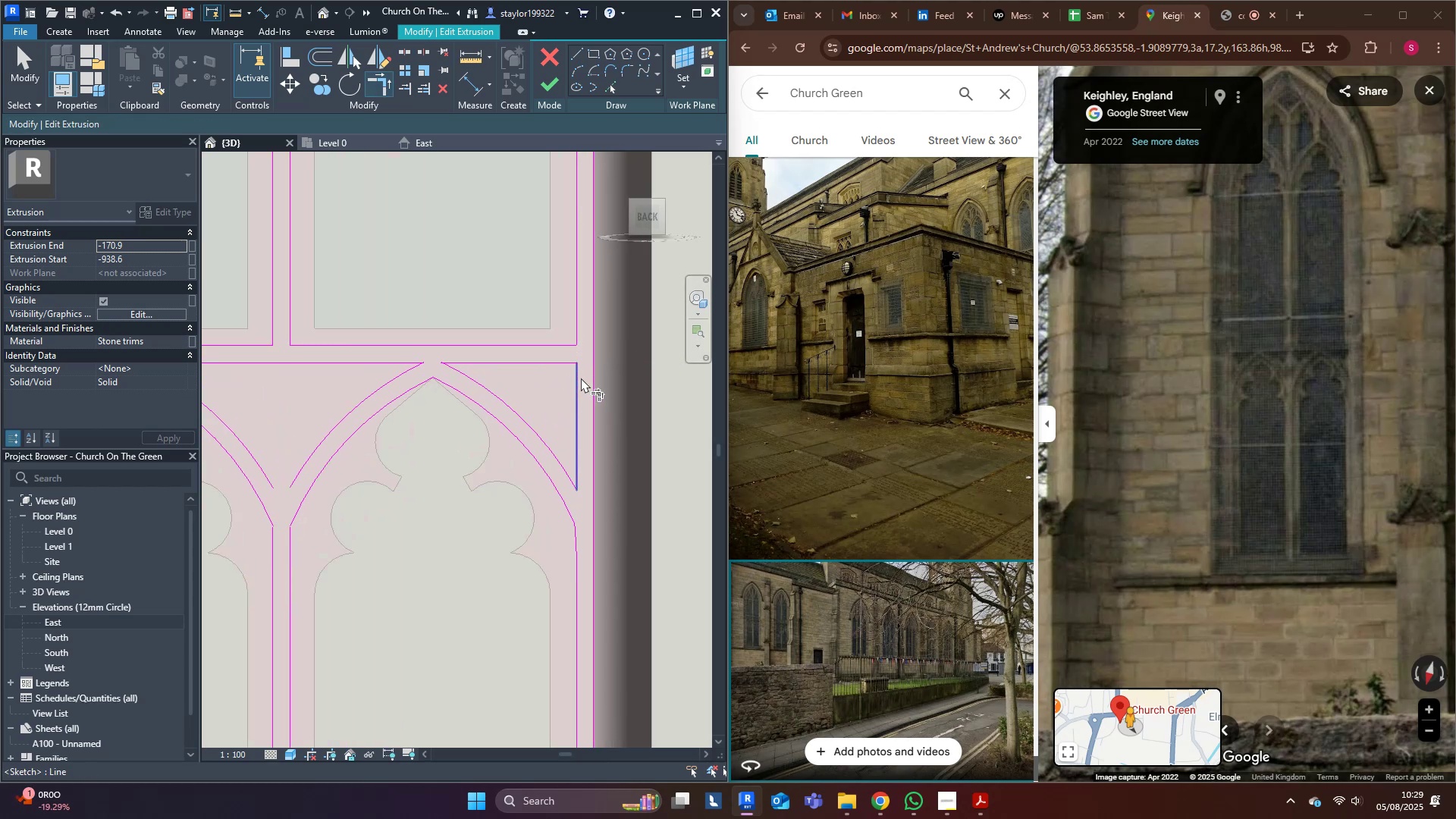 
scroll: coordinate [592, 474], scroll_direction: down, amount: 4.0
 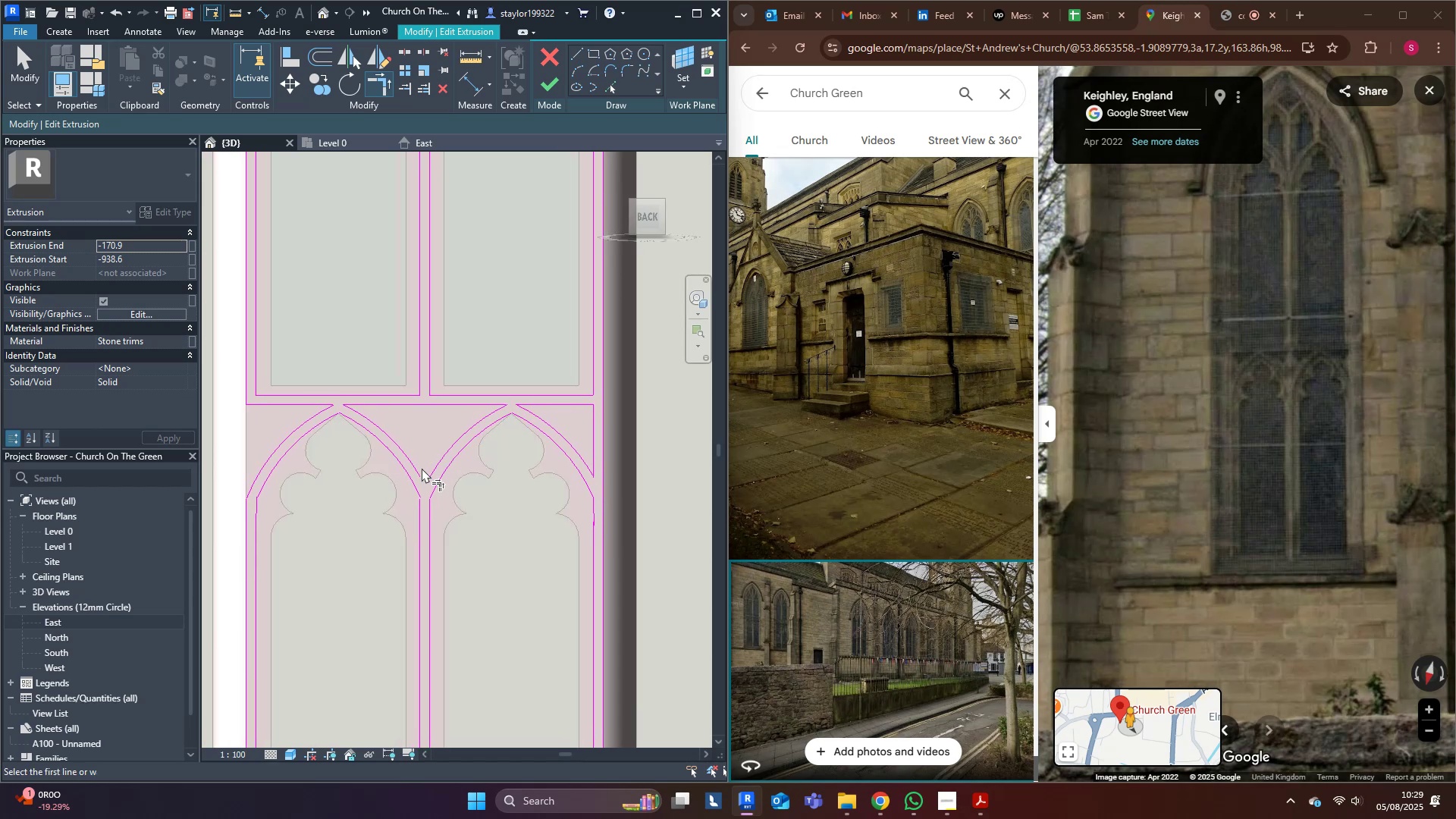 
double_click([438, 465])
 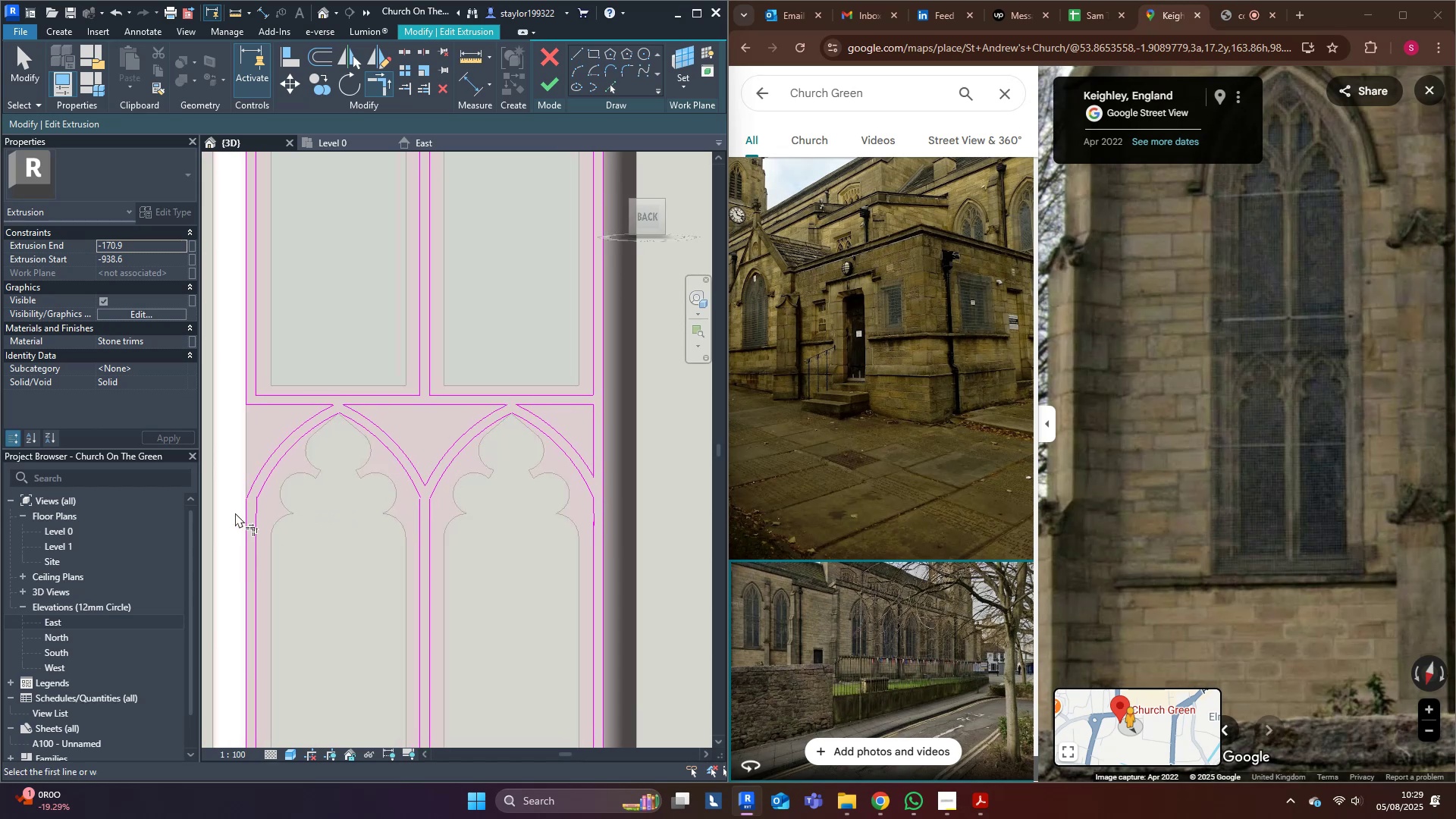 
left_click([243, 521])
 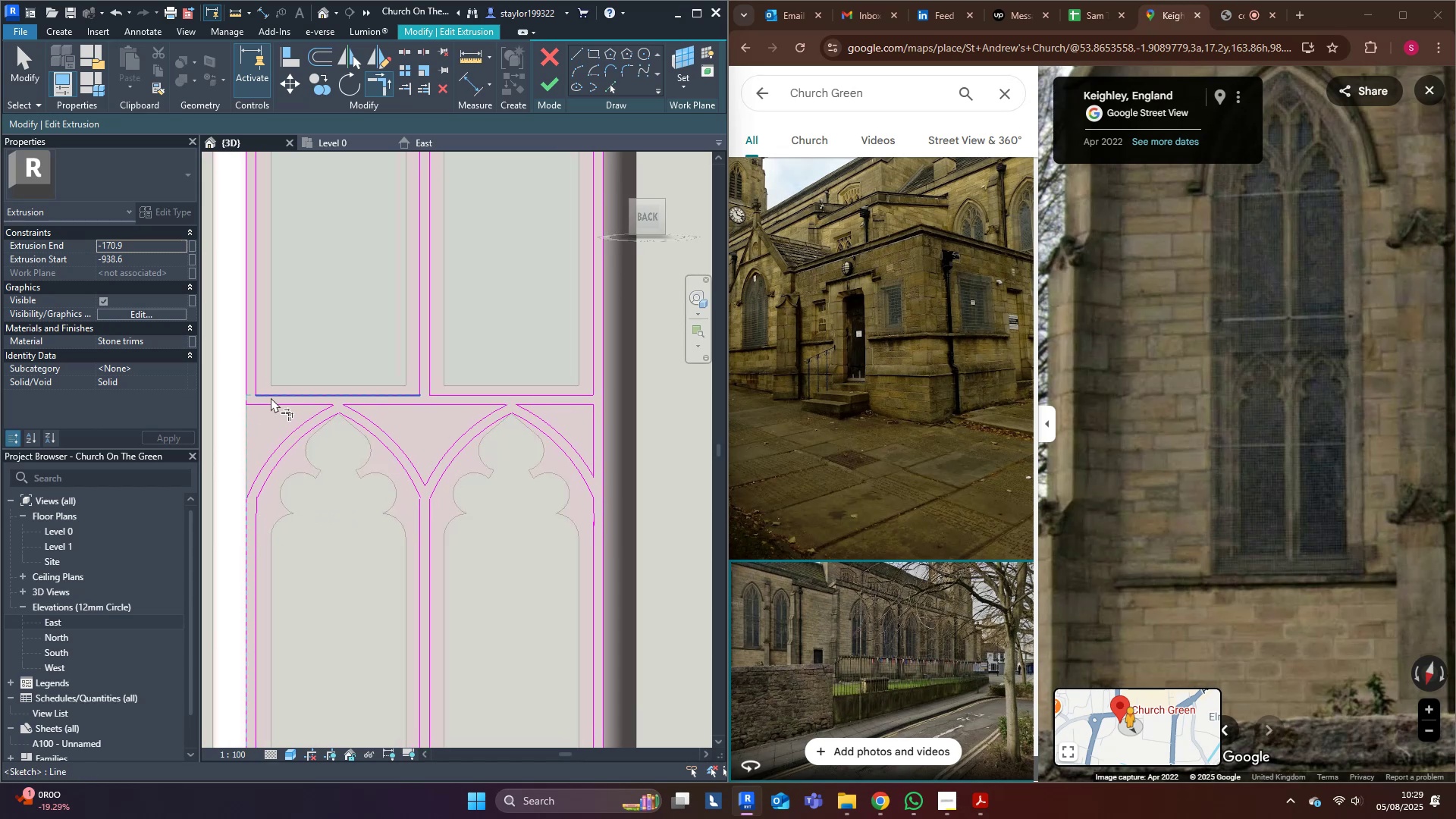 
left_click([271, 397])
 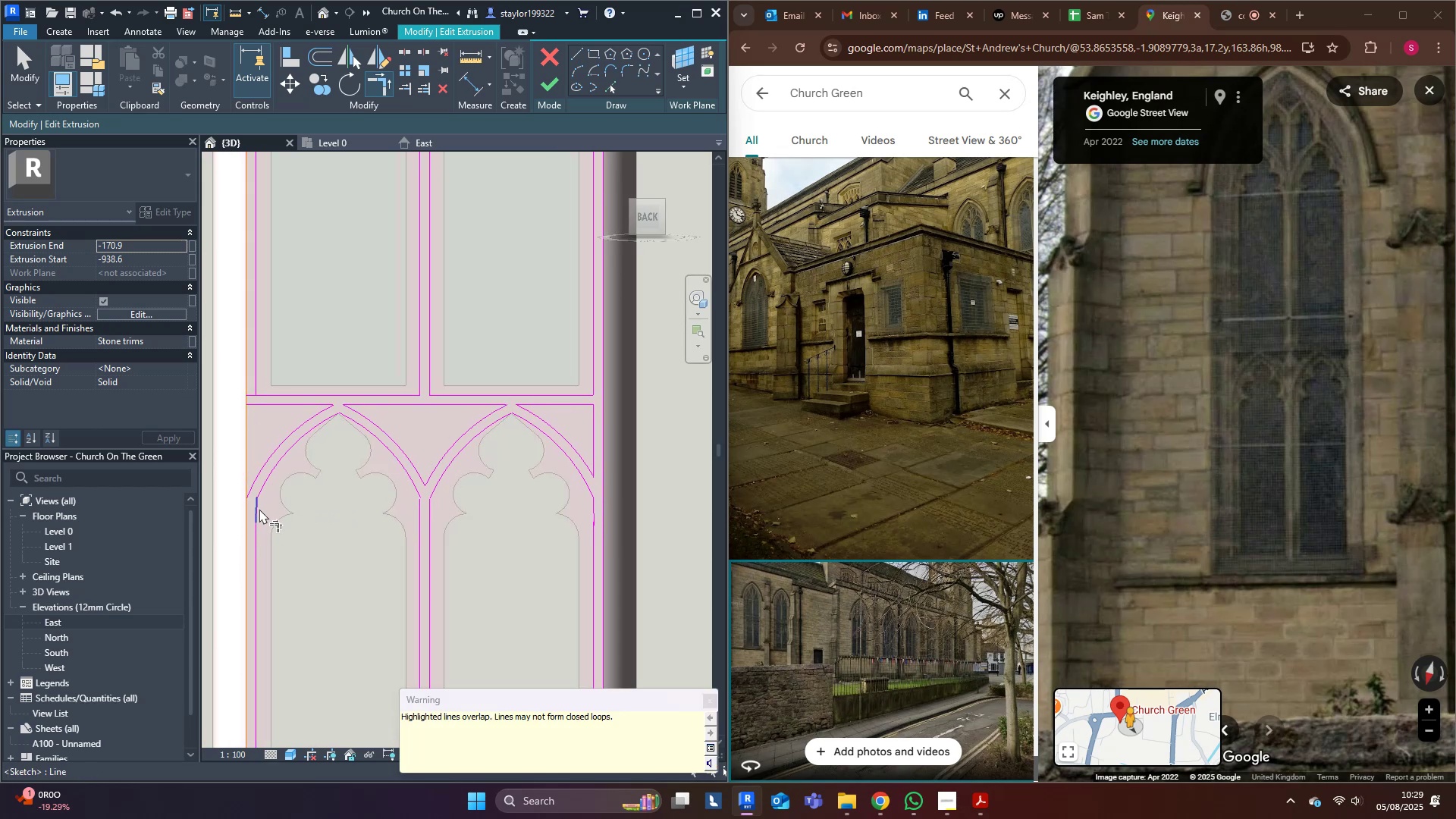 
left_click([259, 510])
 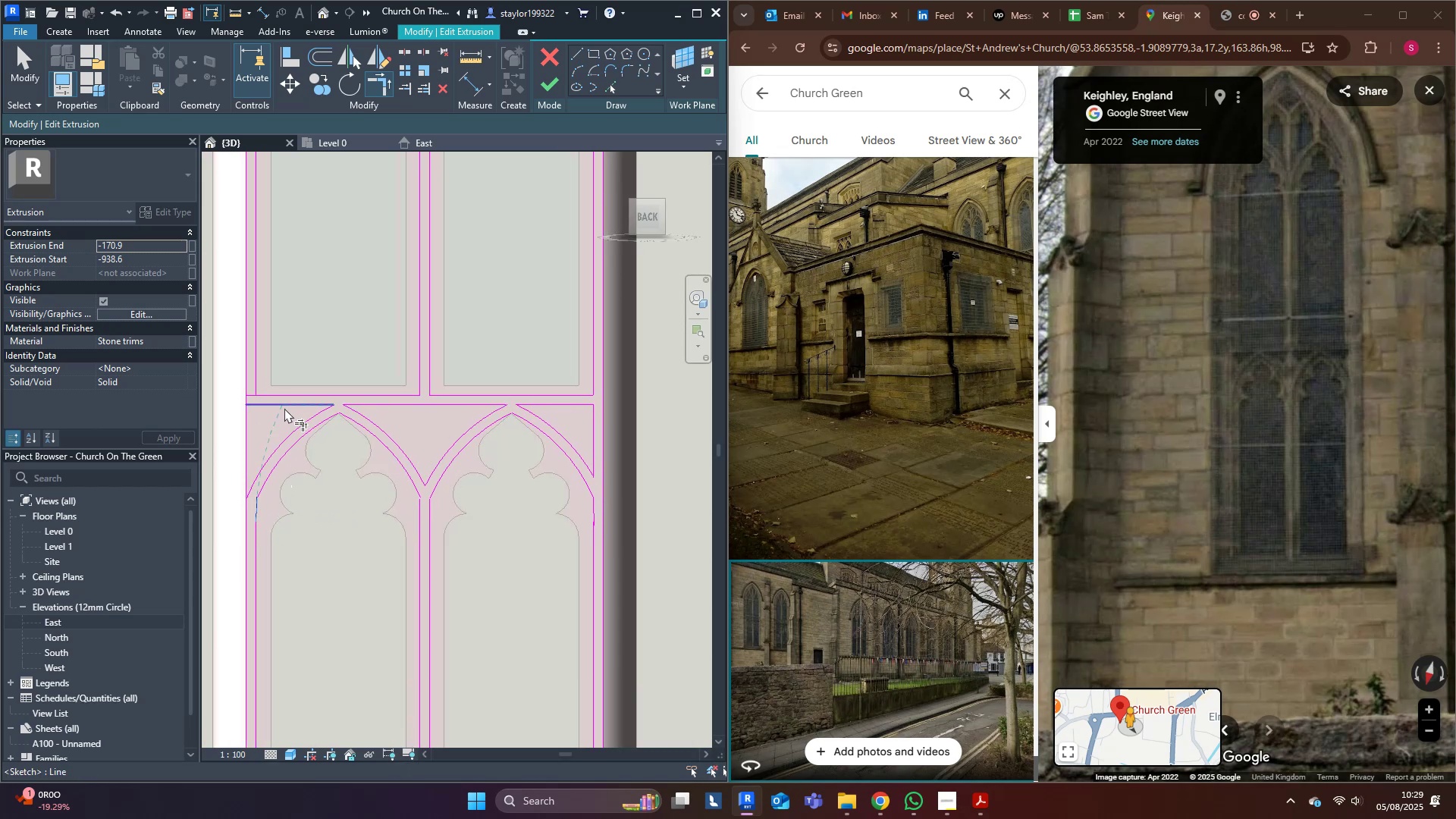 
key(Escape)
 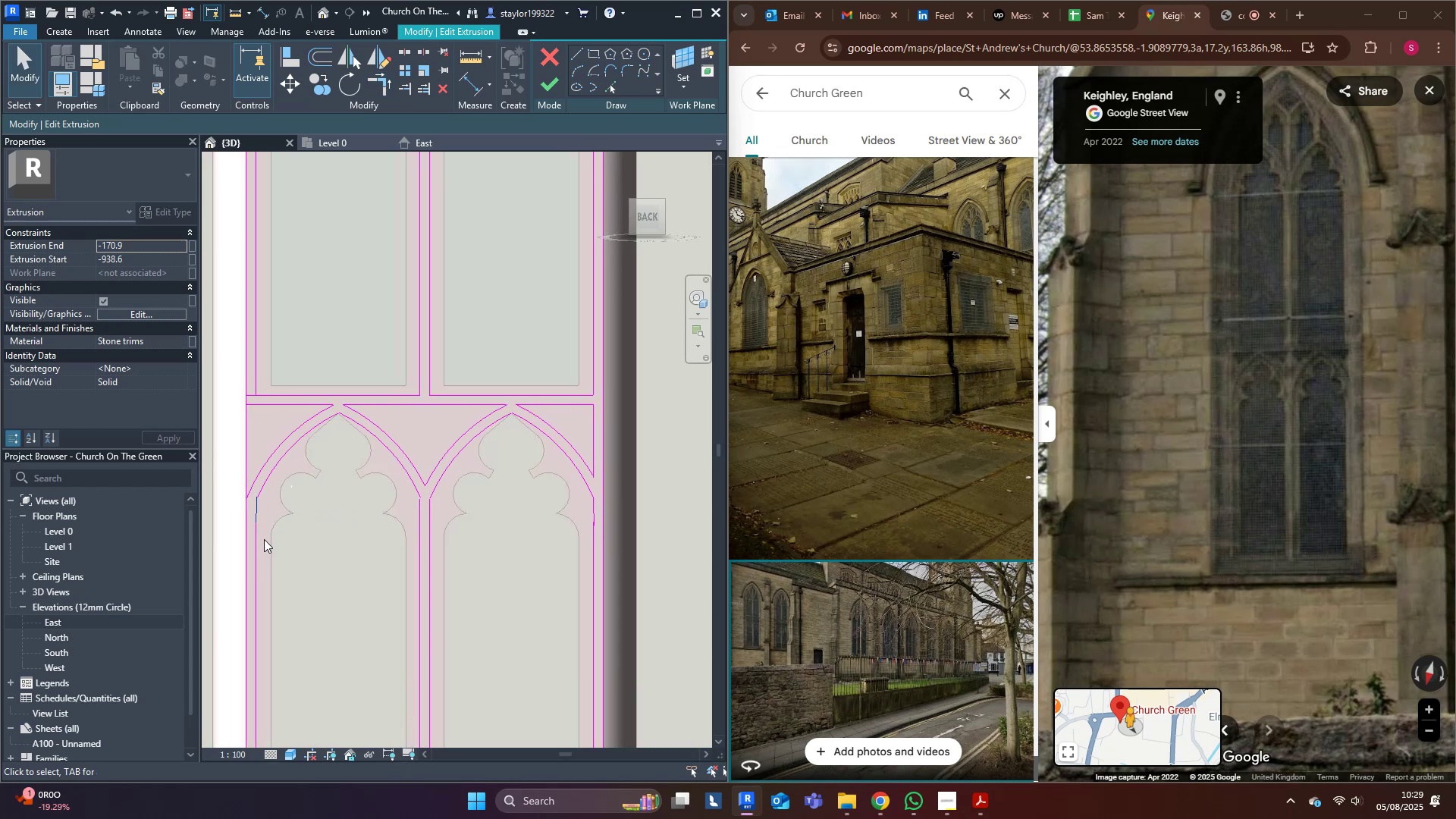 
left_click([292, 526])
 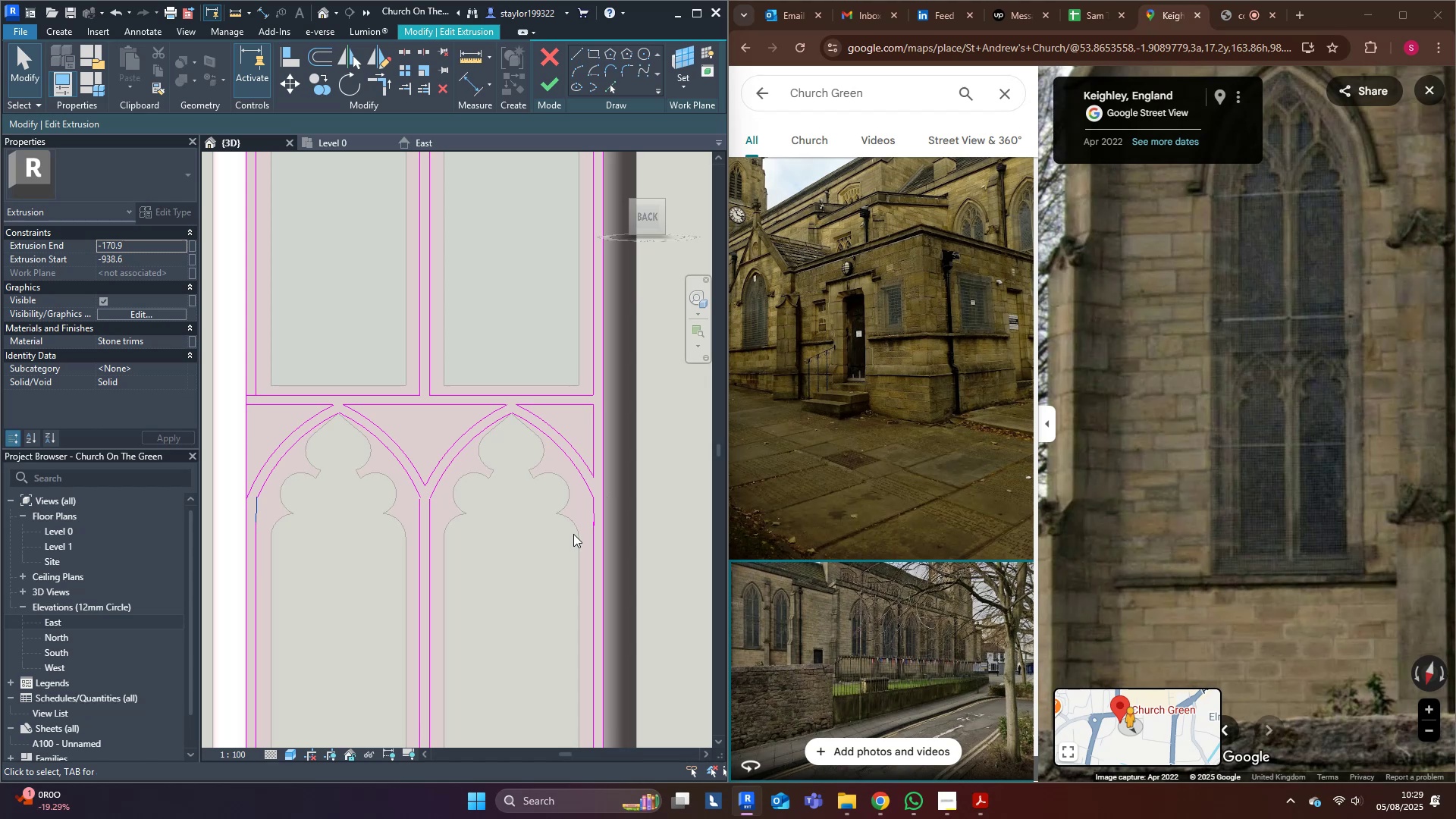 
type([Delete]trd)
 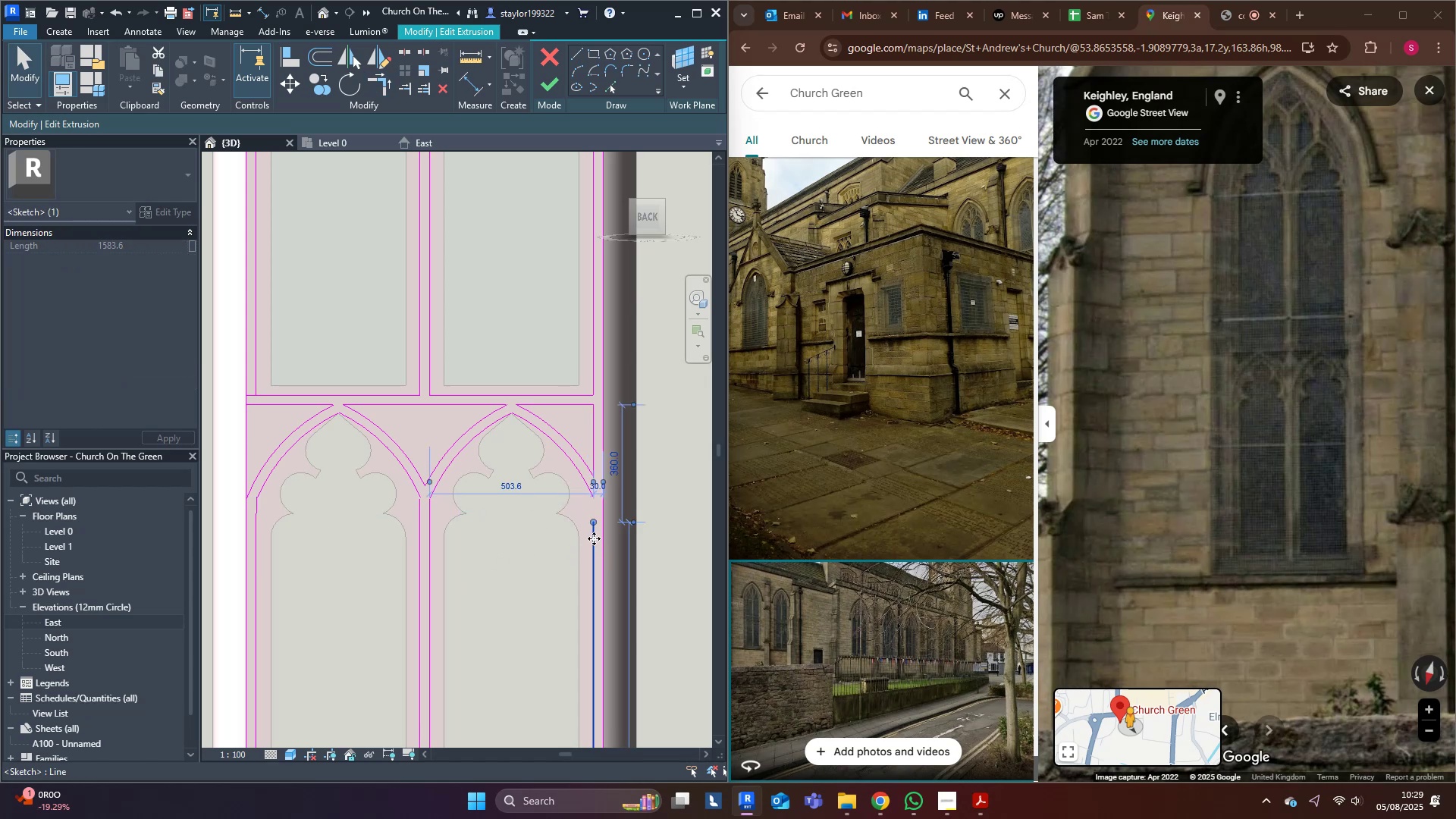 
hold_key(key=M, duration=15.58)
 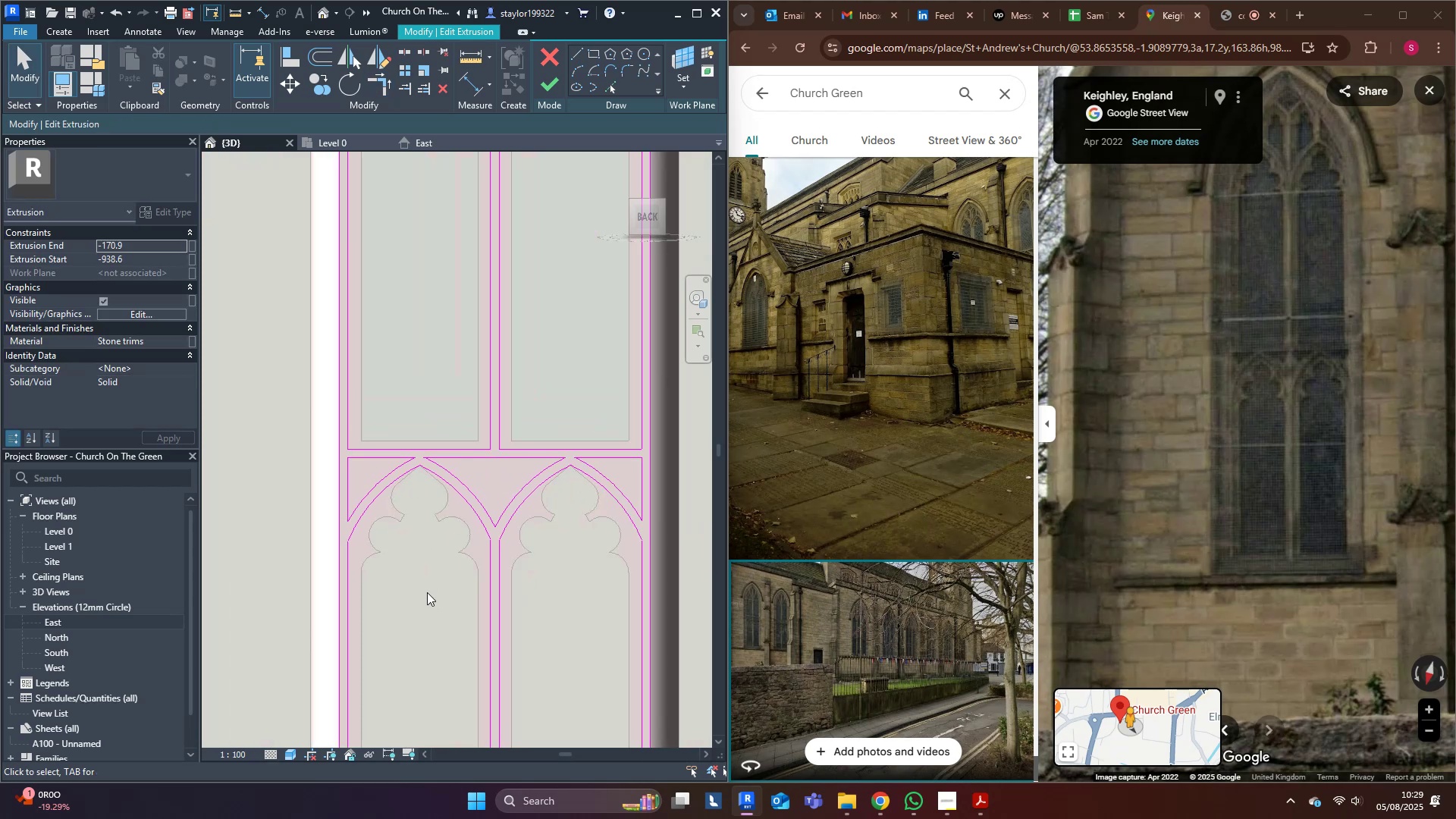 
left_click([595, 541])
 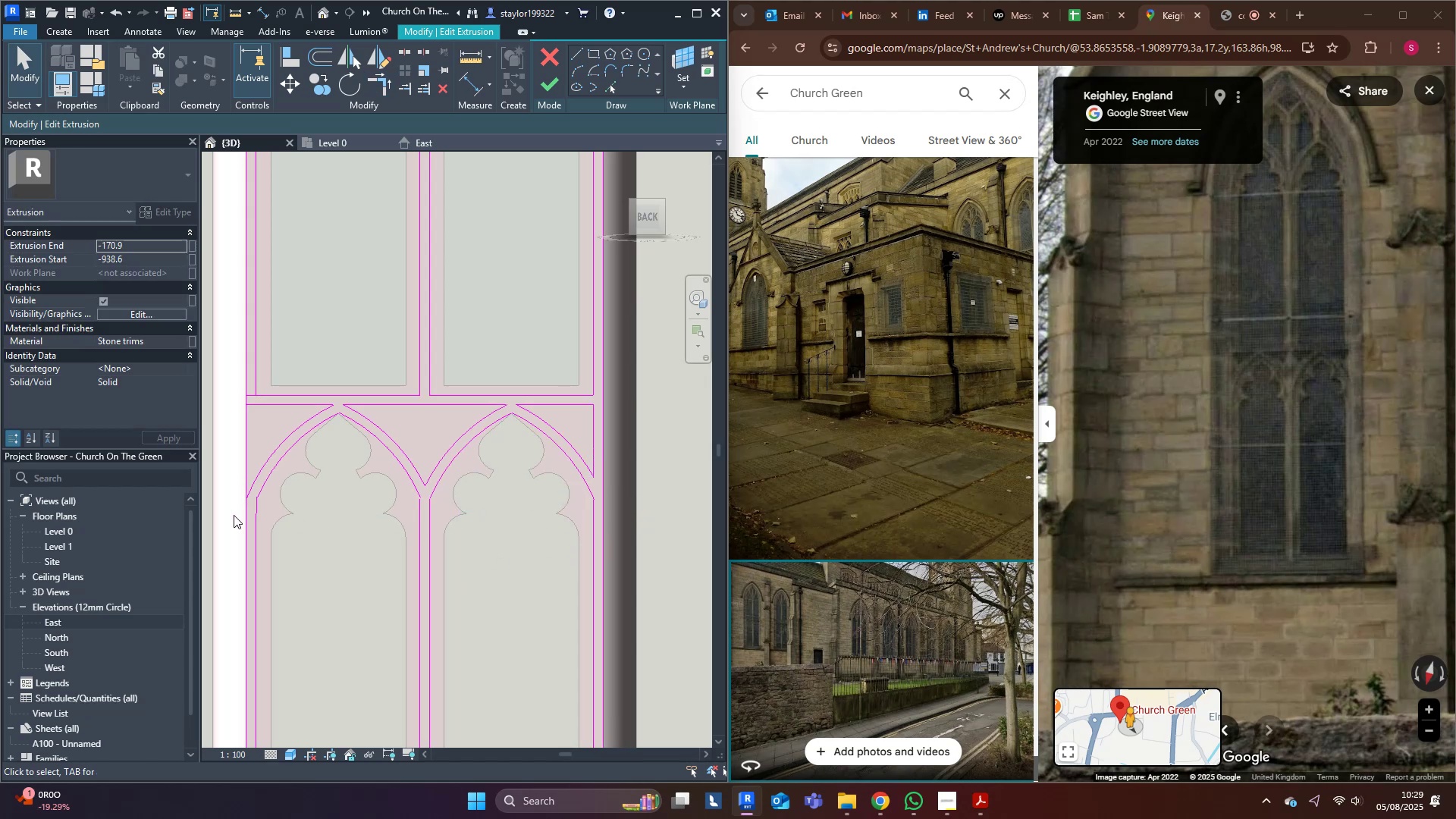 
left_click([259, 507])
 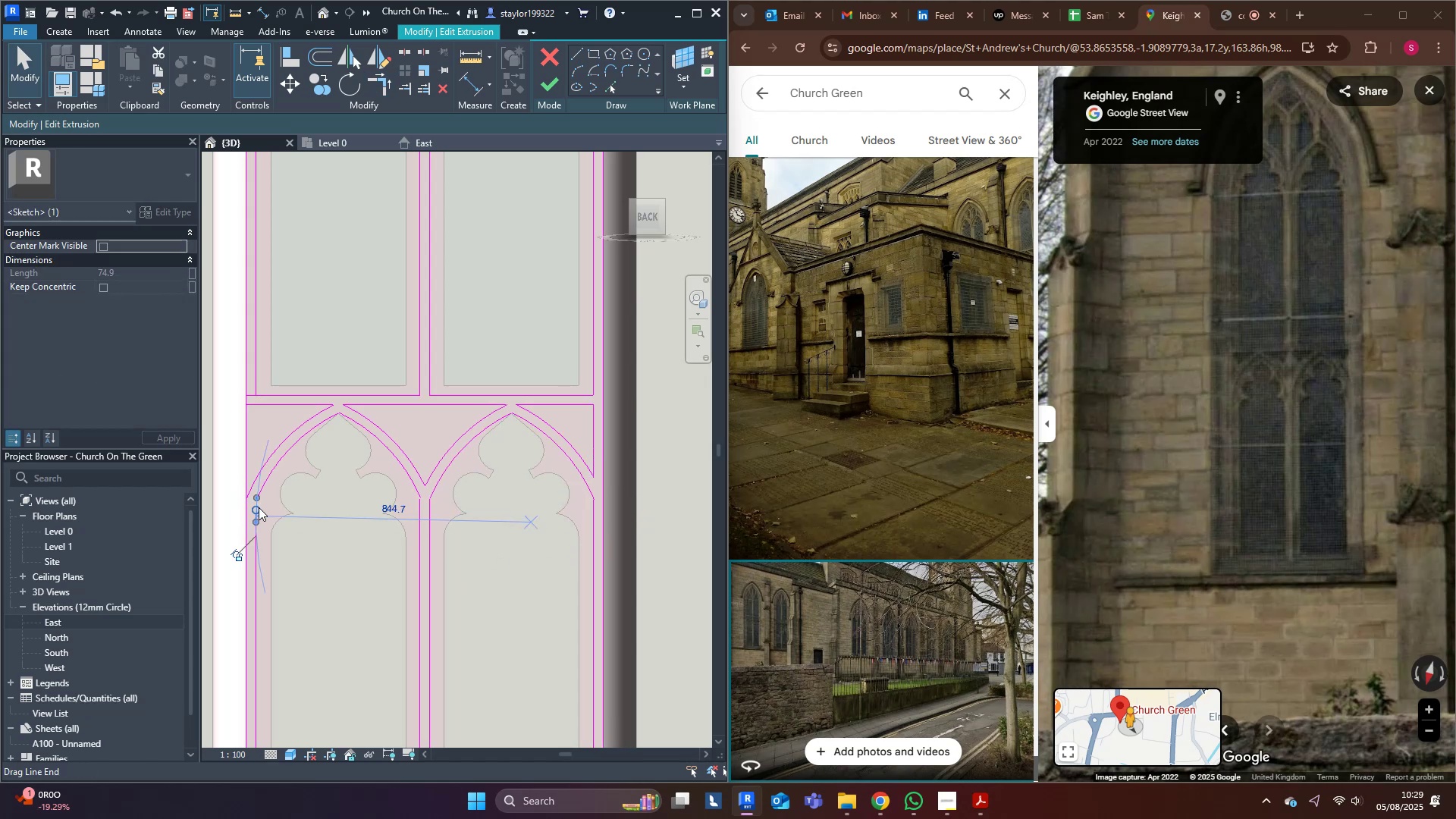 
key(Delete)
 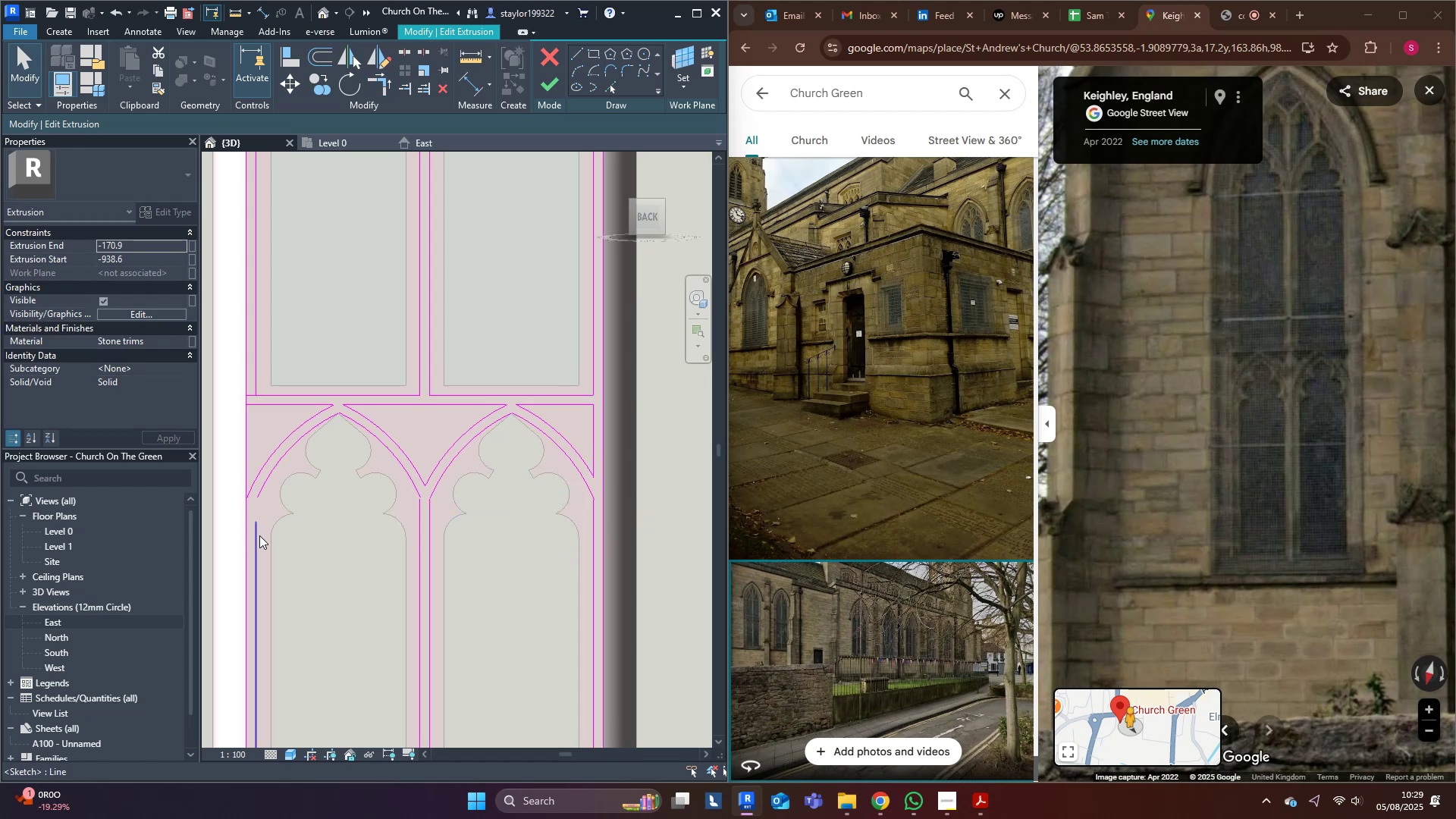 
left_click([259, 538])
 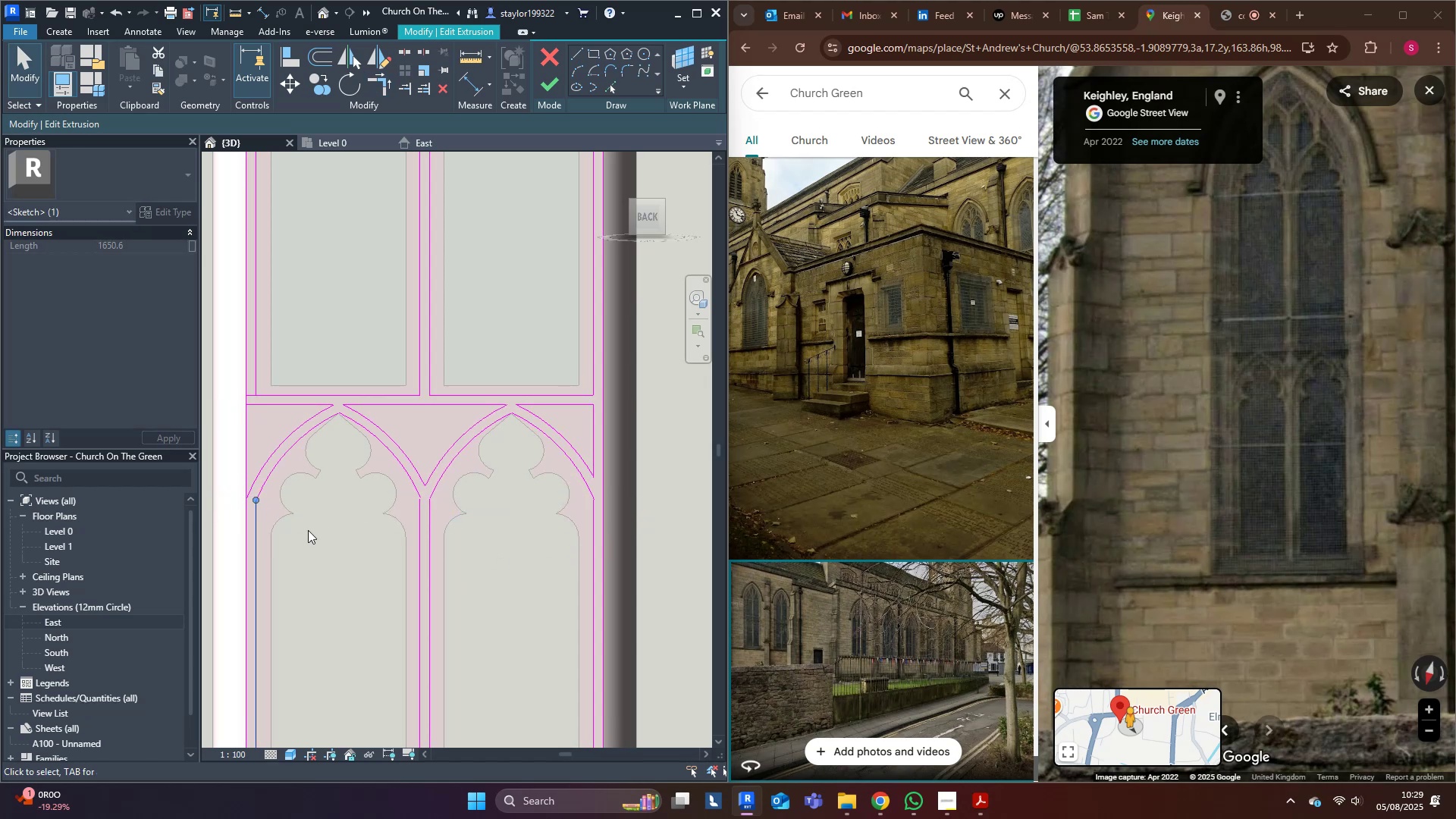 
double_click([366, 526])
 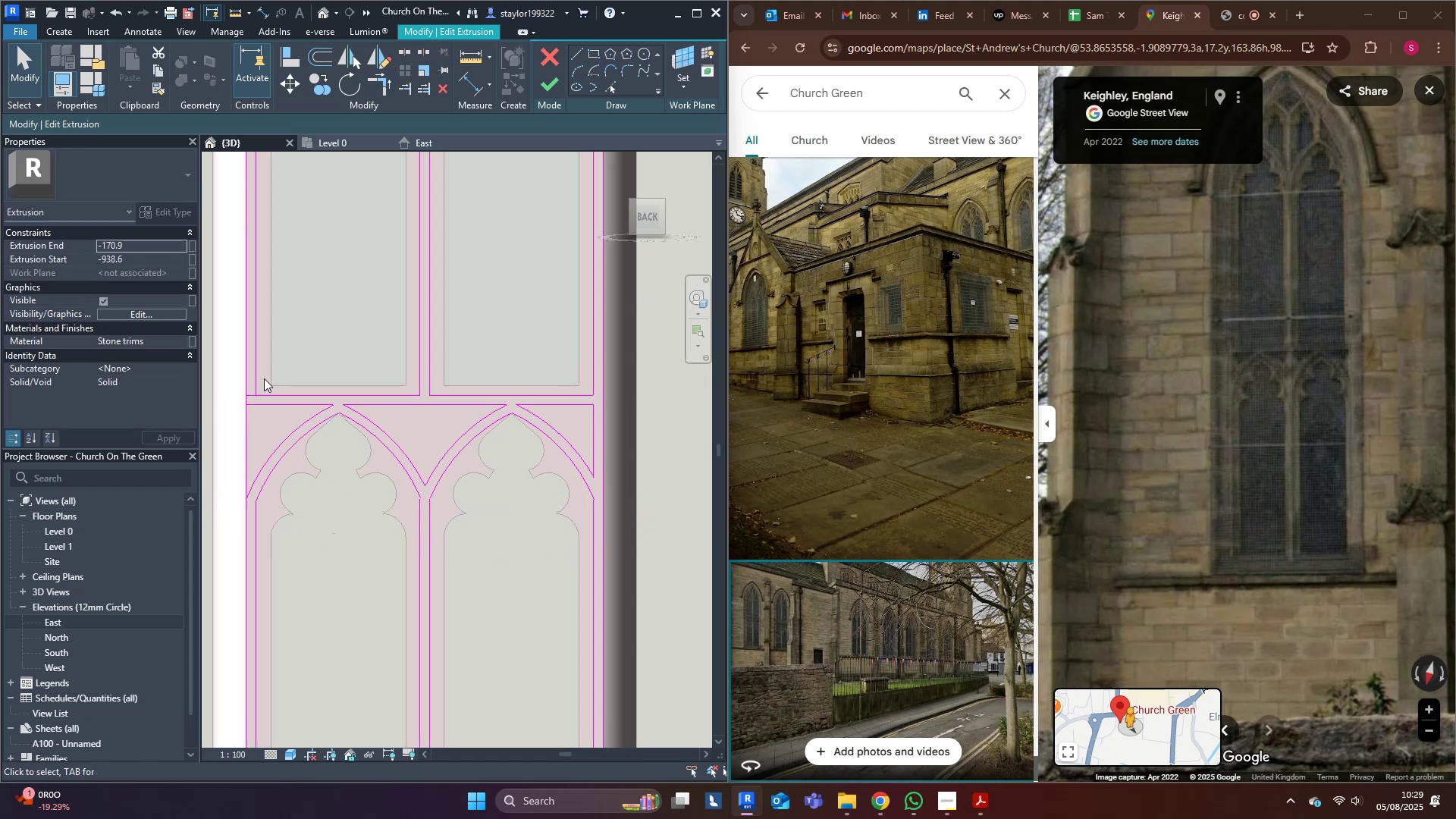 
left_click([260, 370])
 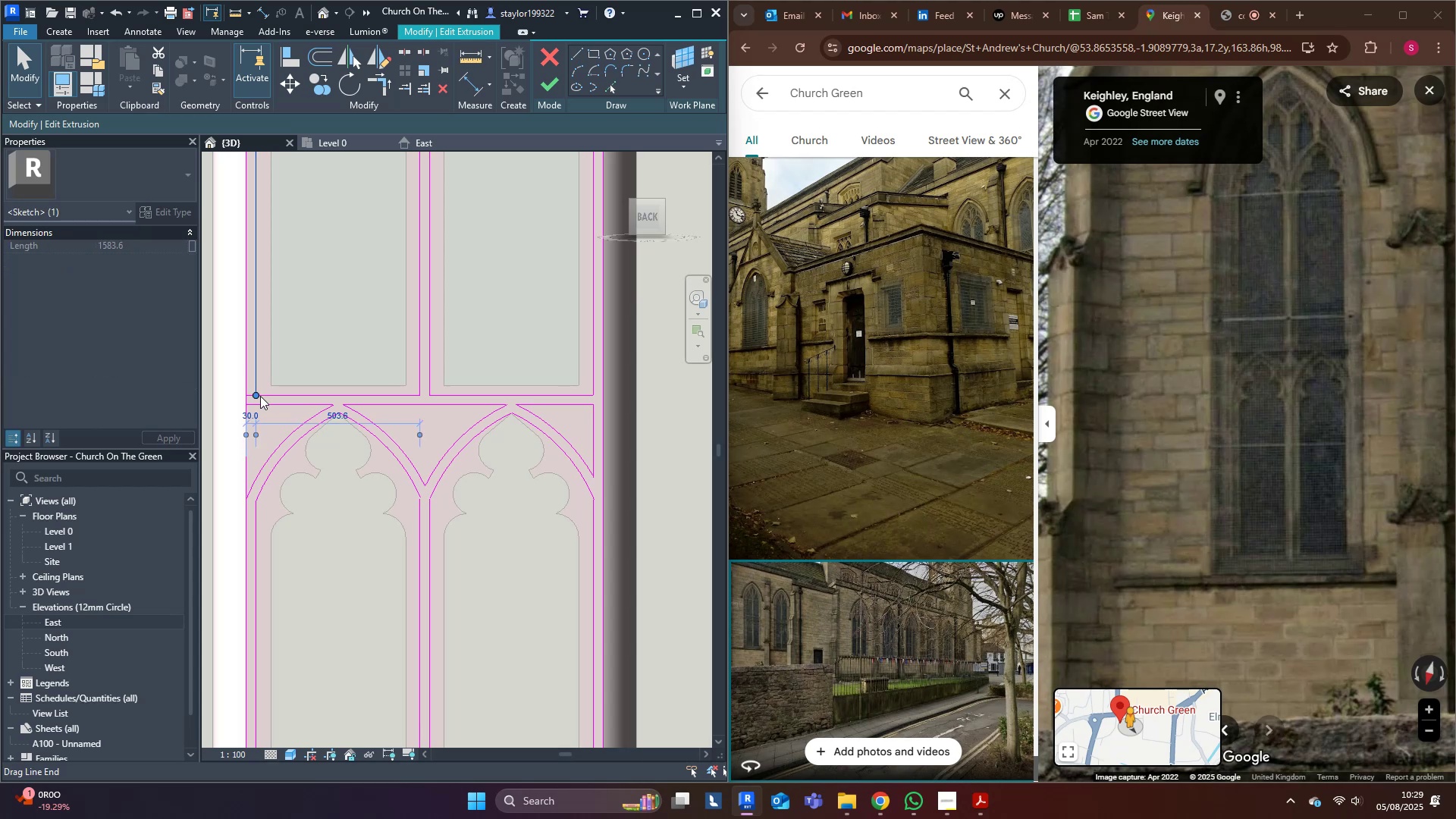 
hold_key(key=ShiftLeft, duration=1.25)
 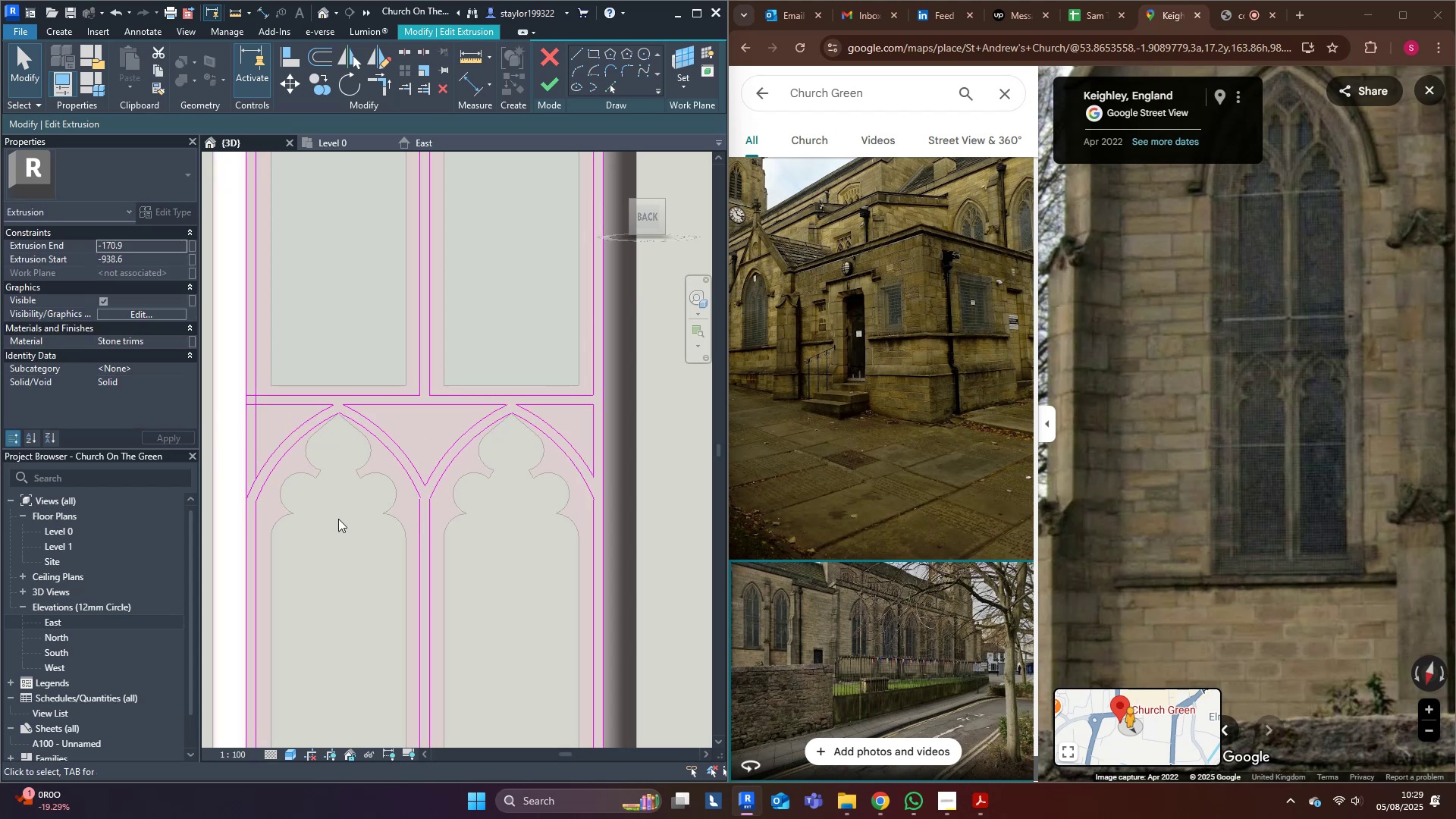 
double_click([347, 510])
 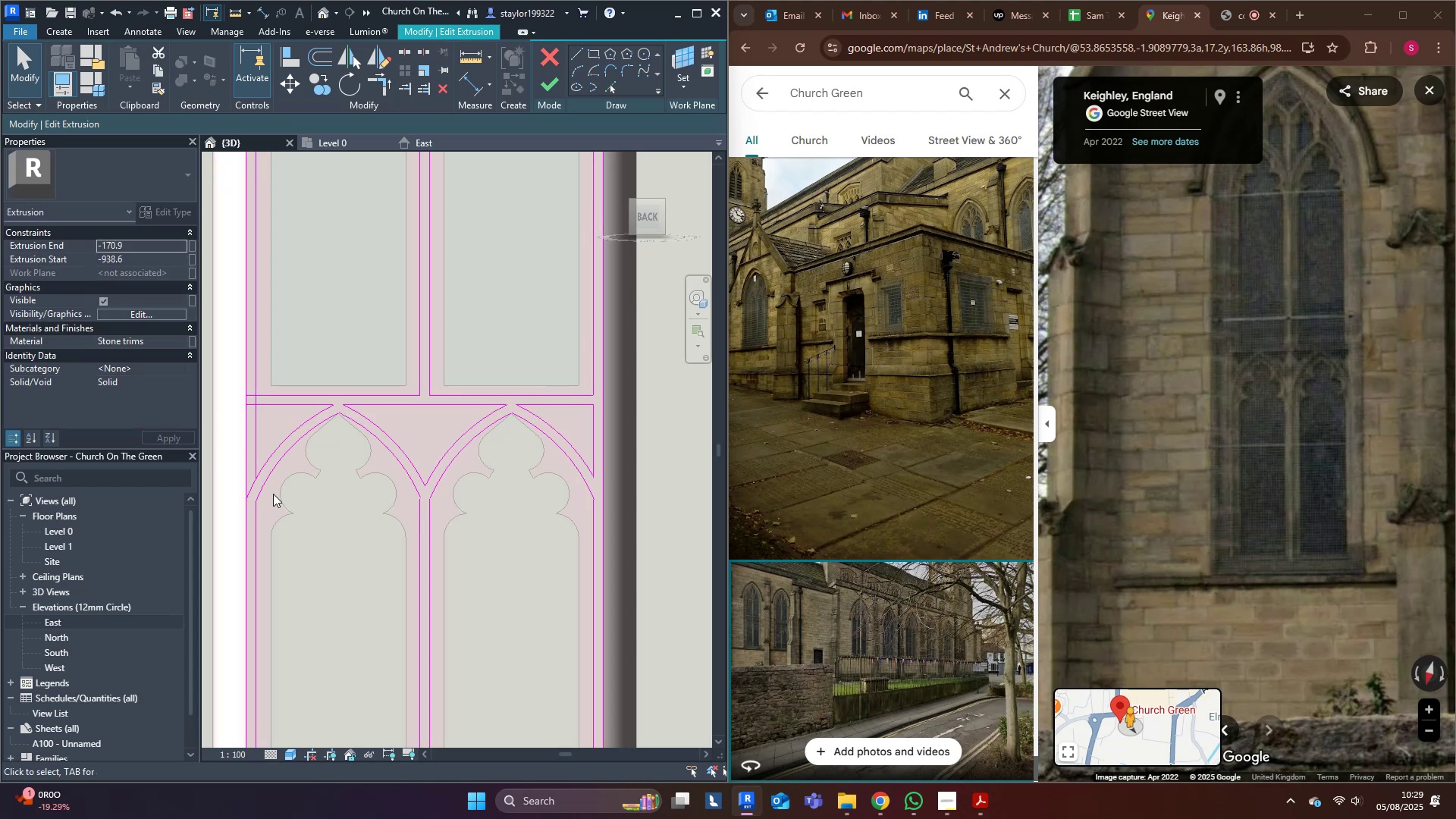 
type(tr)
 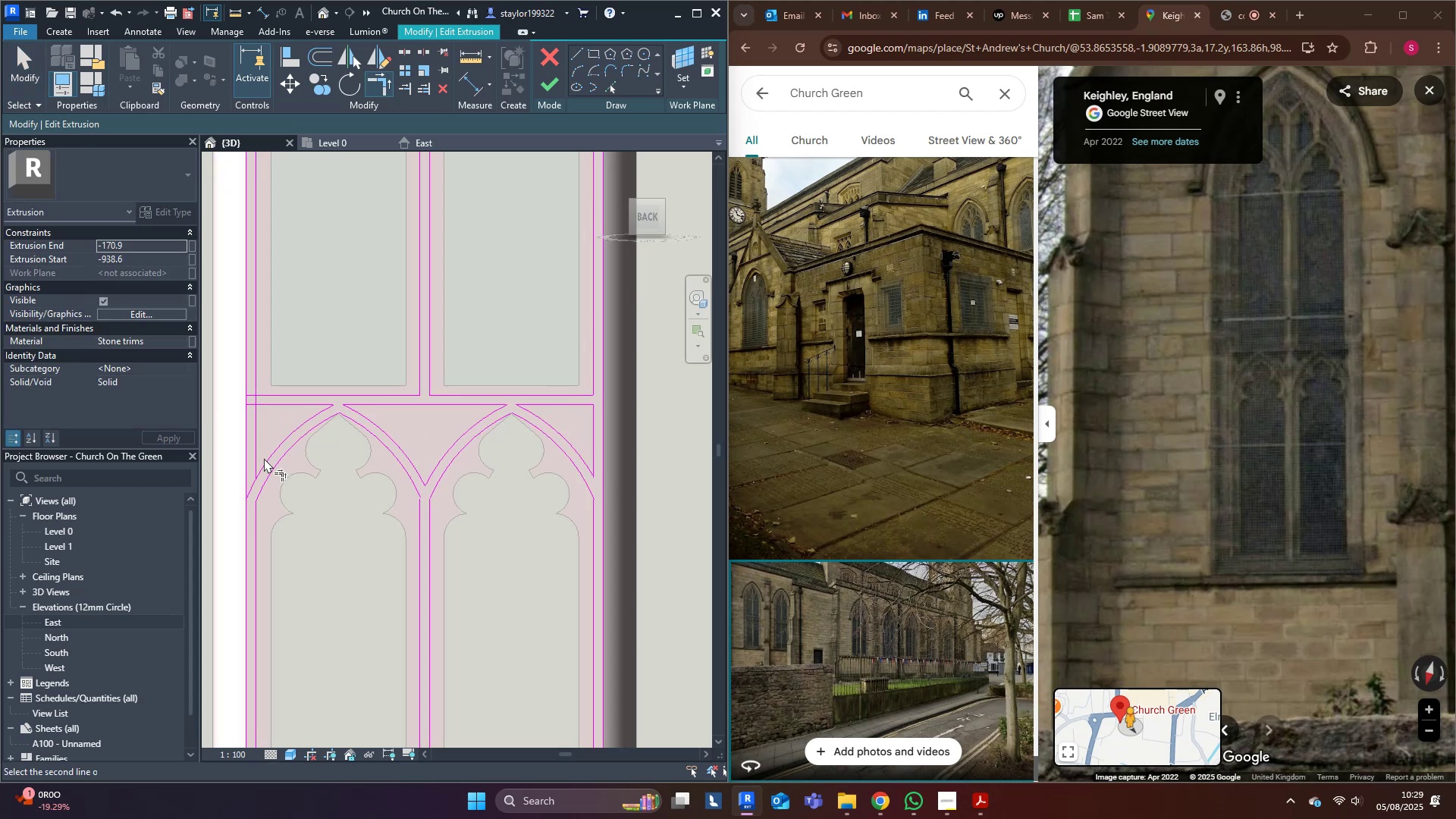 
double_click([253, 453])
 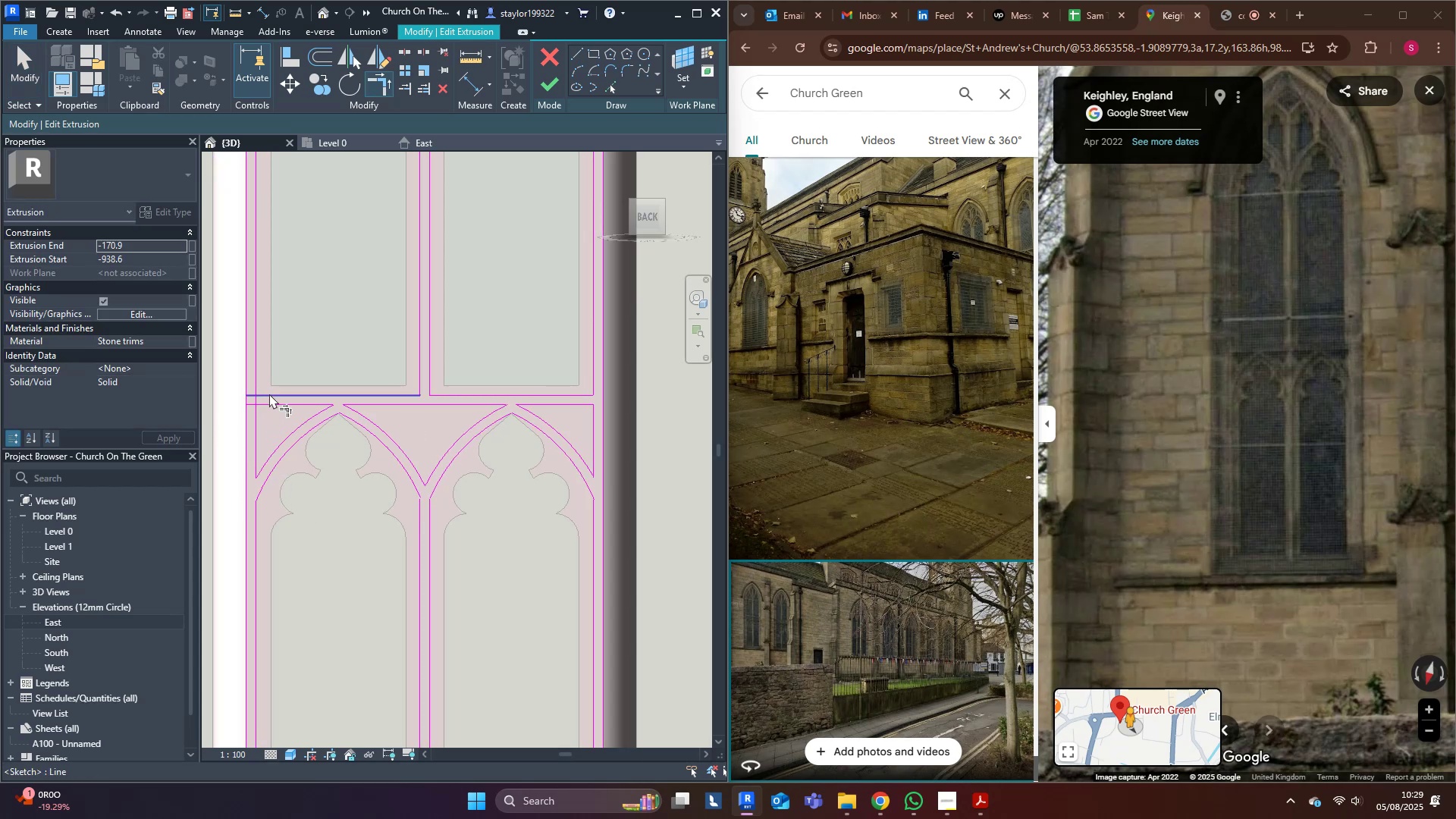 
type(sl)
 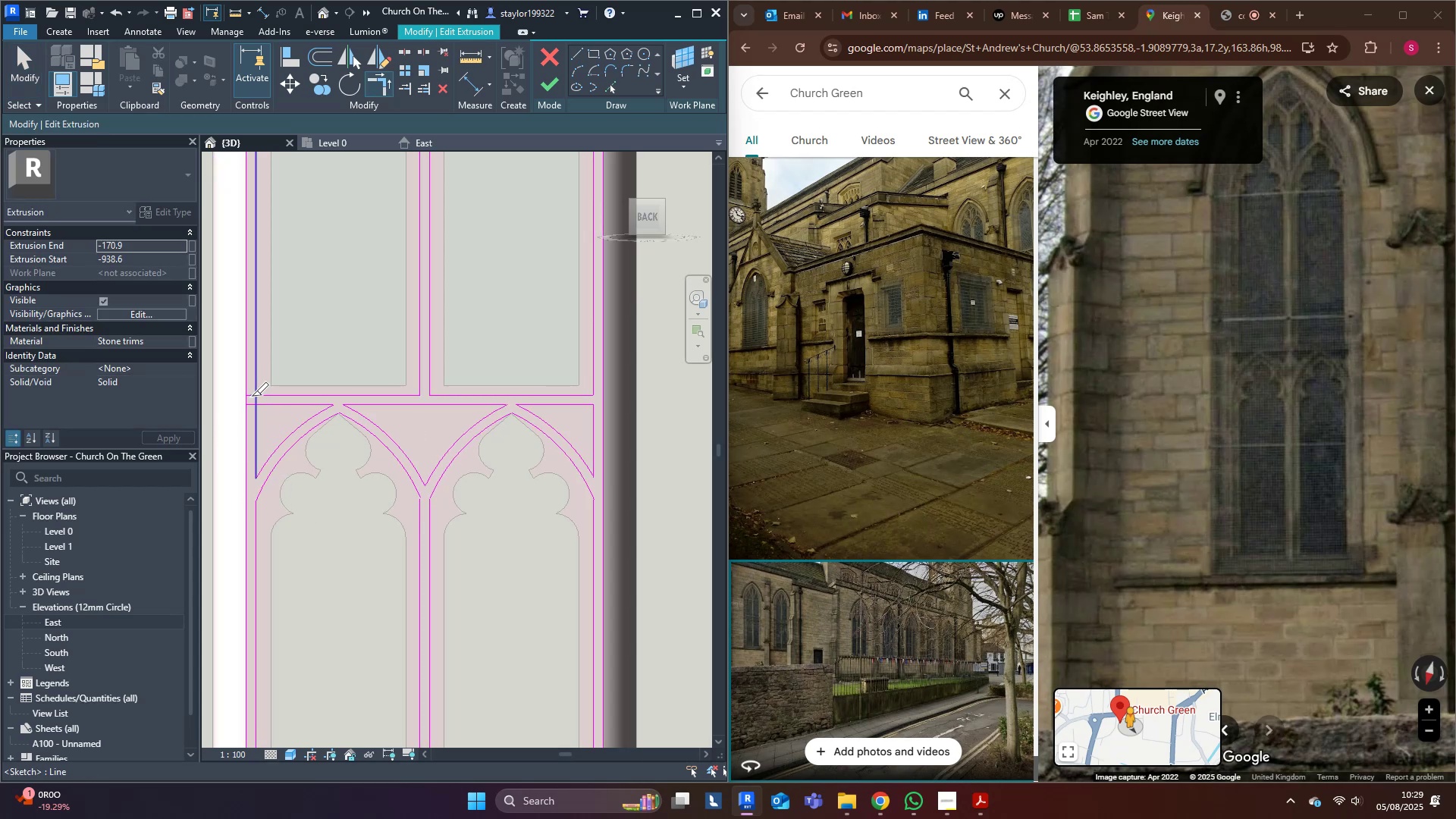 
scroll: coordinate [251, 399], scroll_direction: up, amount: 3.0
 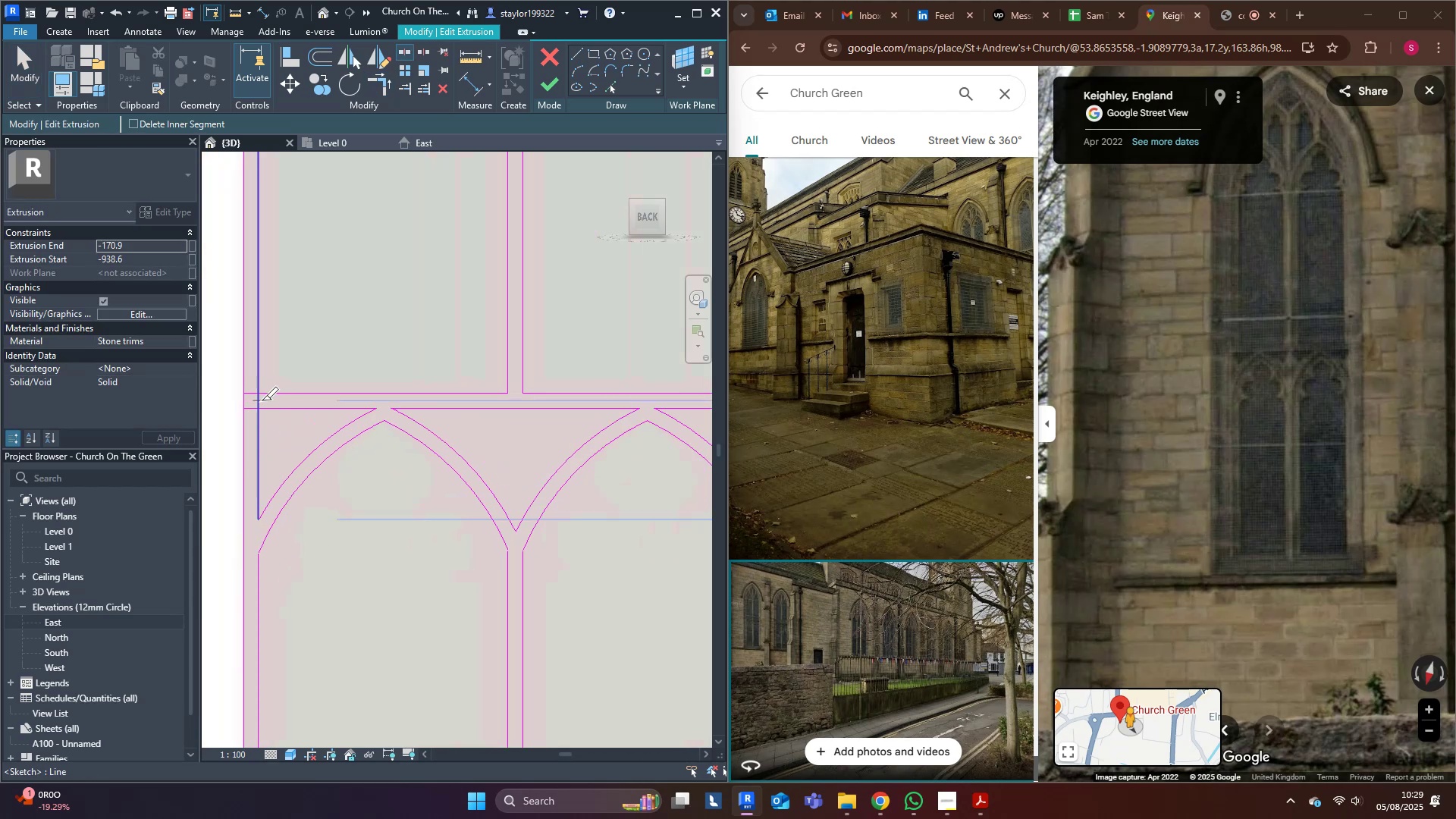 
left_click([262, 400])
 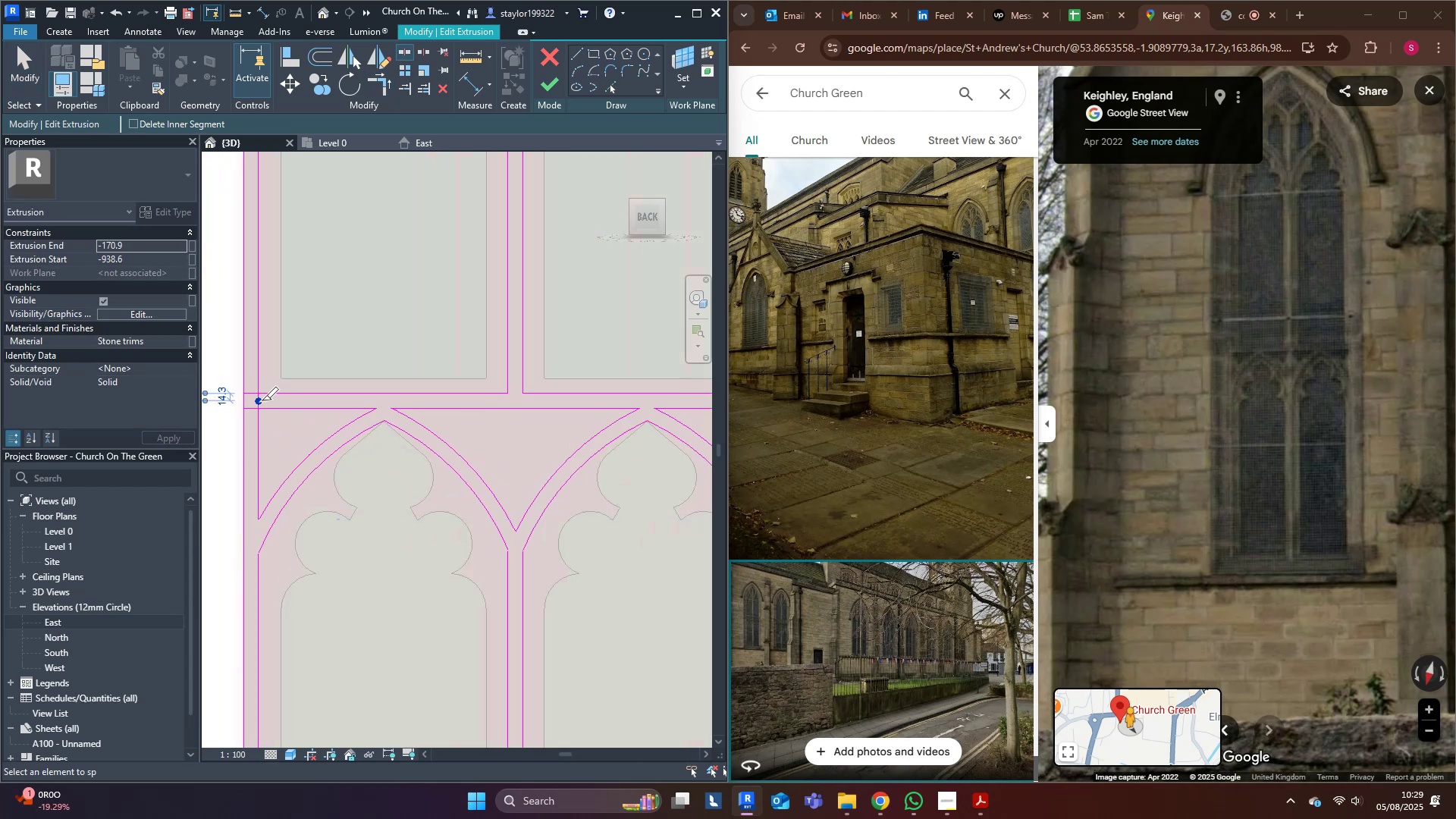 
type(tr)
 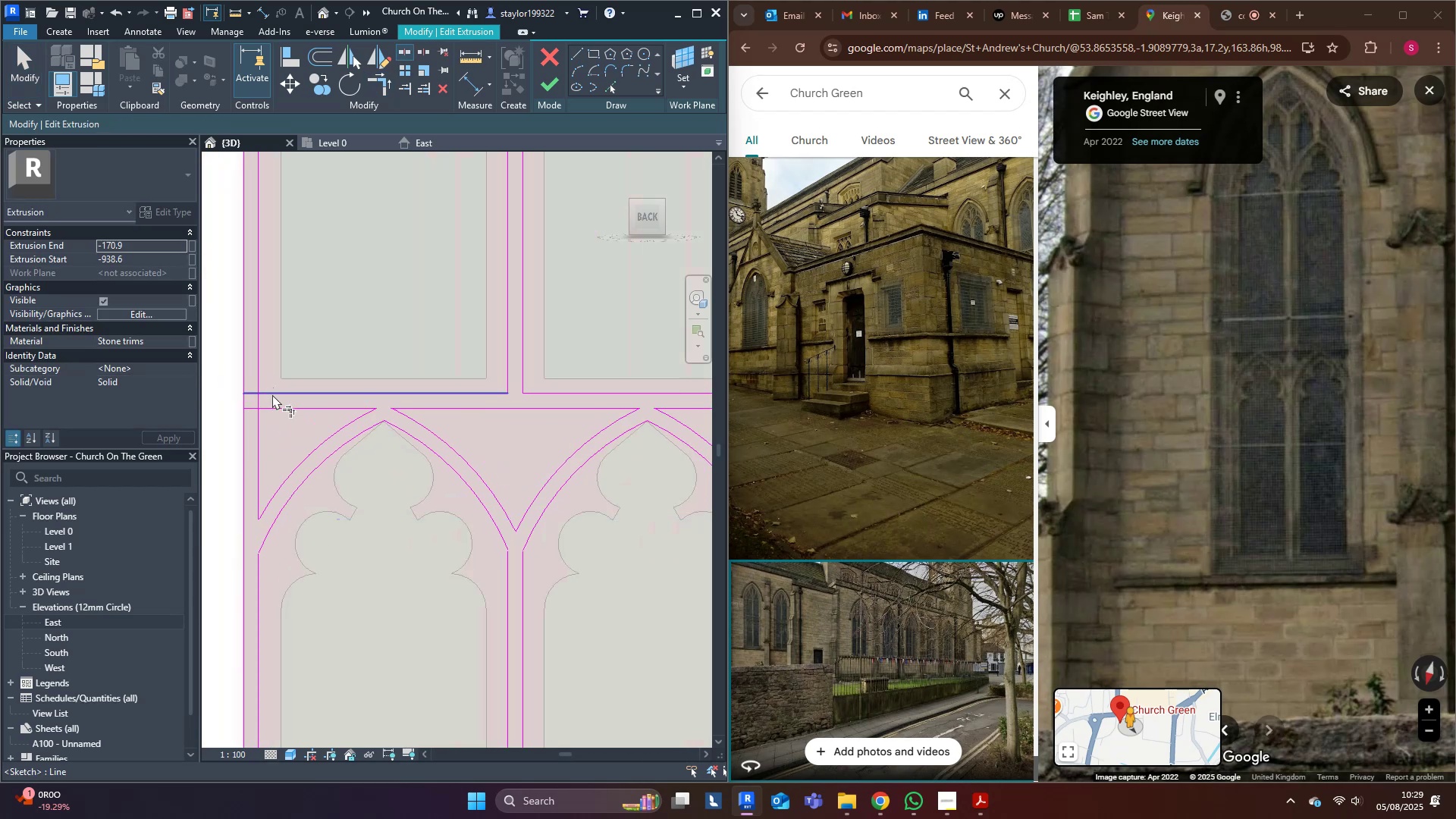 
double_click([272, 394])
 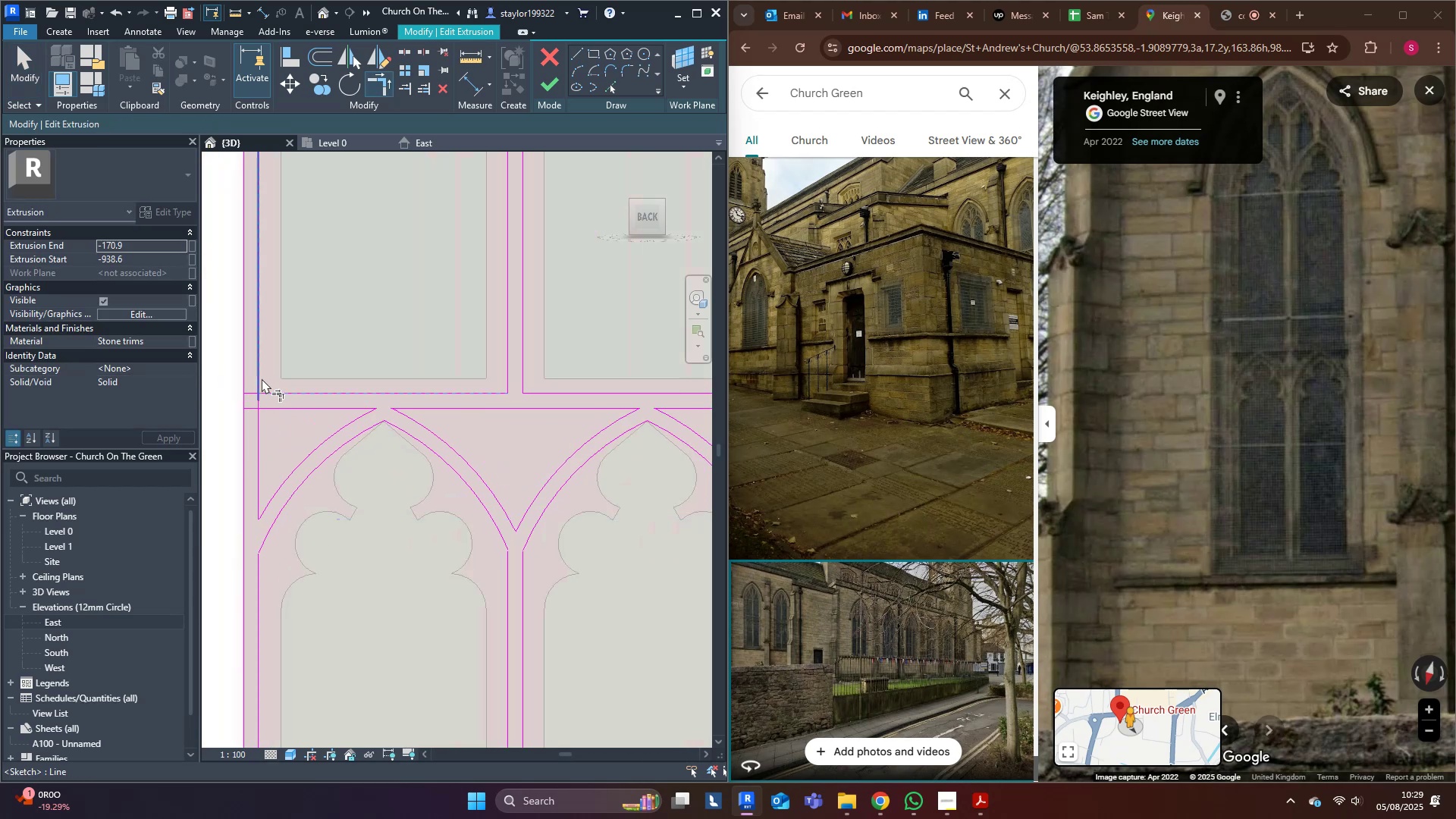 
triple_click([261, 378])
 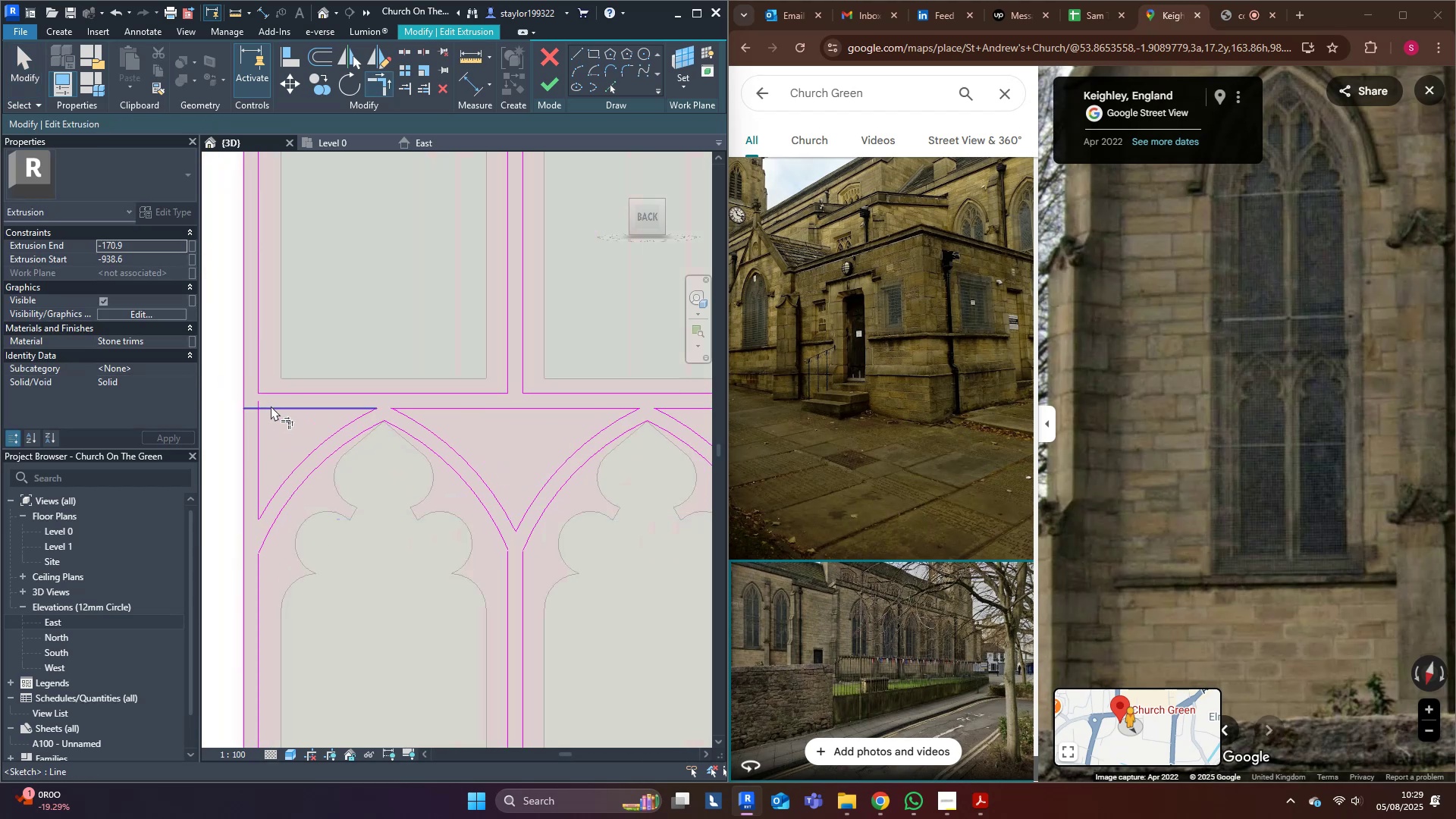 
triple_click([271, 406])
 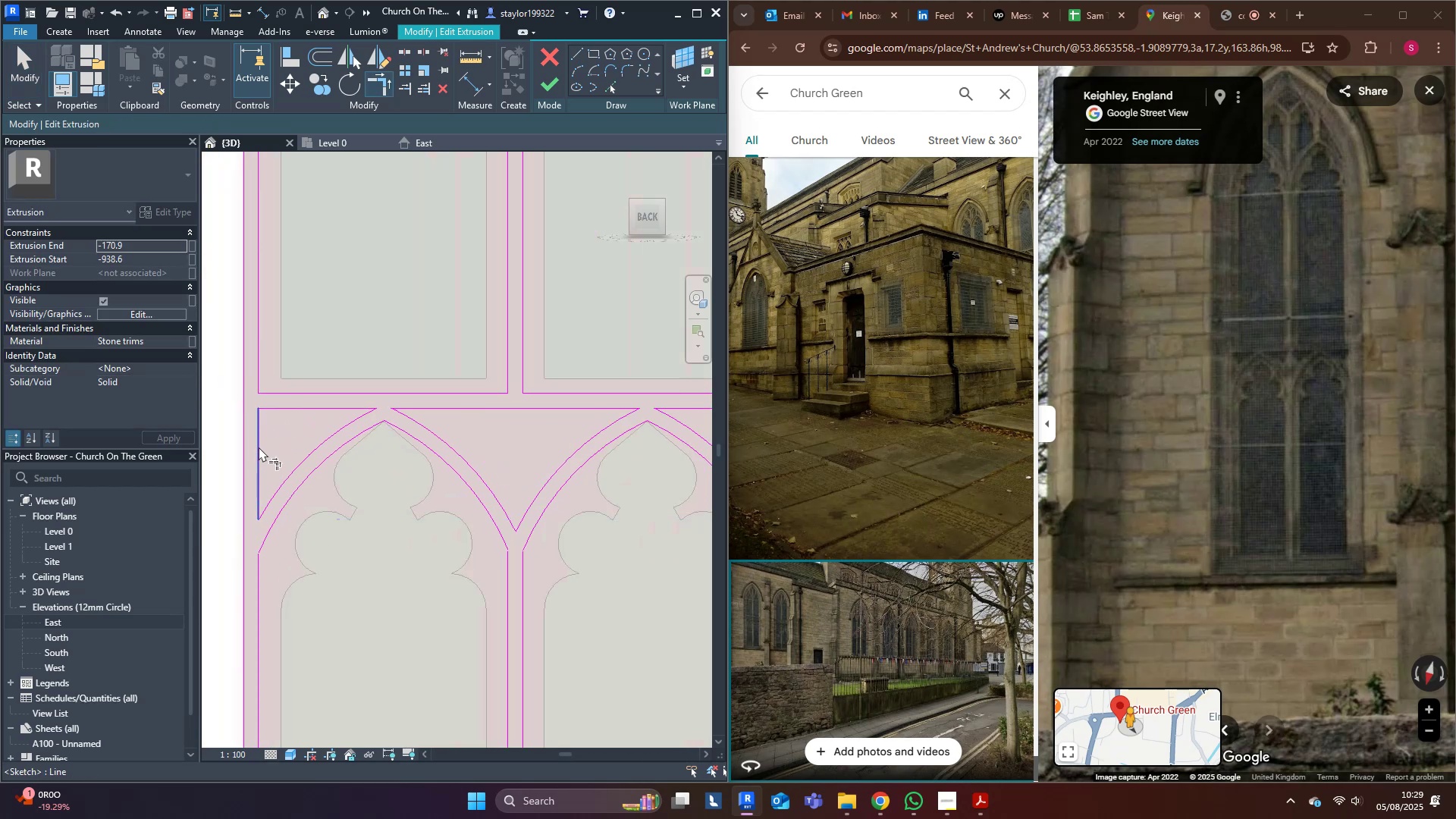 
scroll: coordinate [460, 525], scroll_direction: down, amount: 4.0
 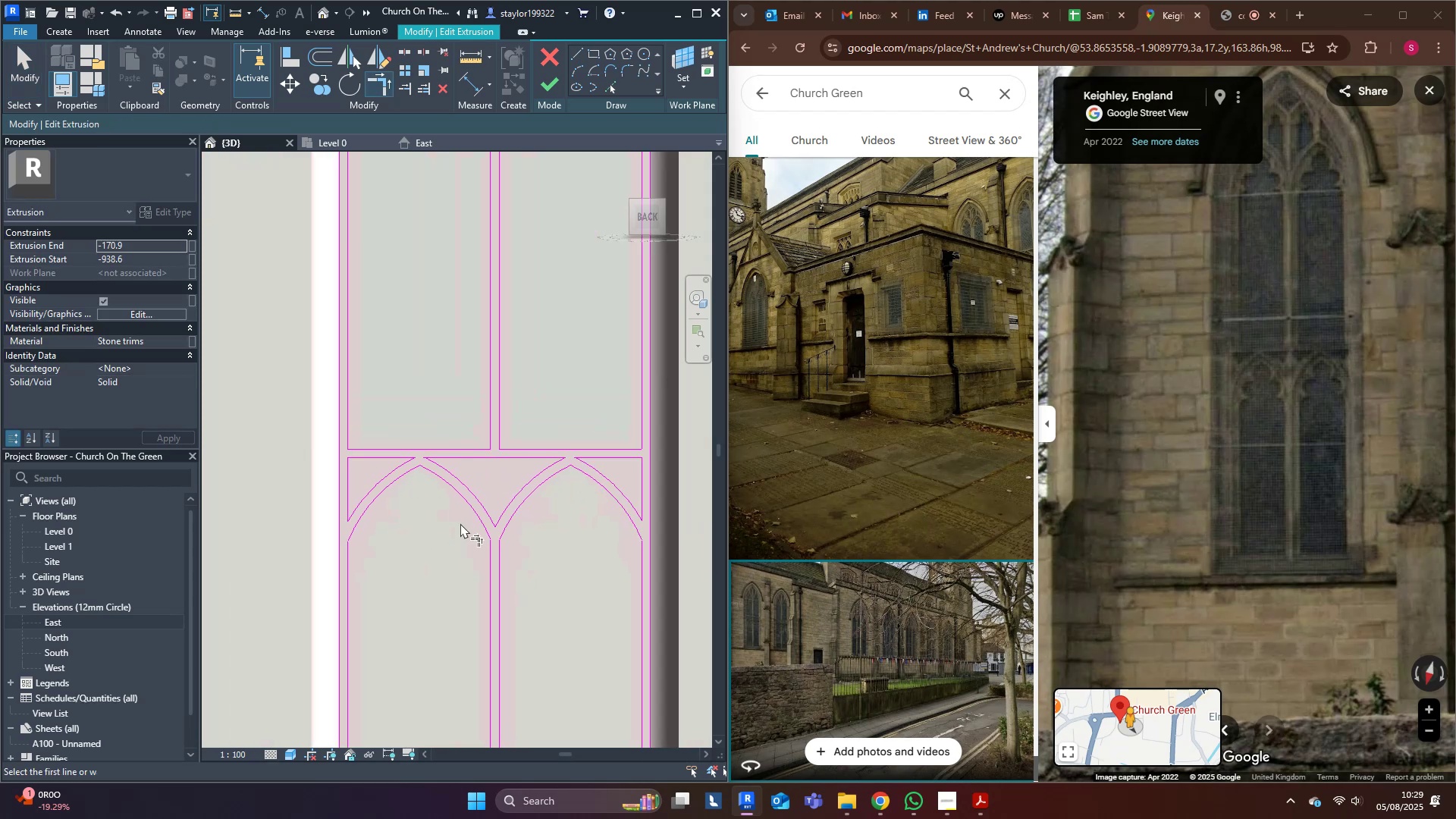 
hold_key(key=M, duration=15.54)
 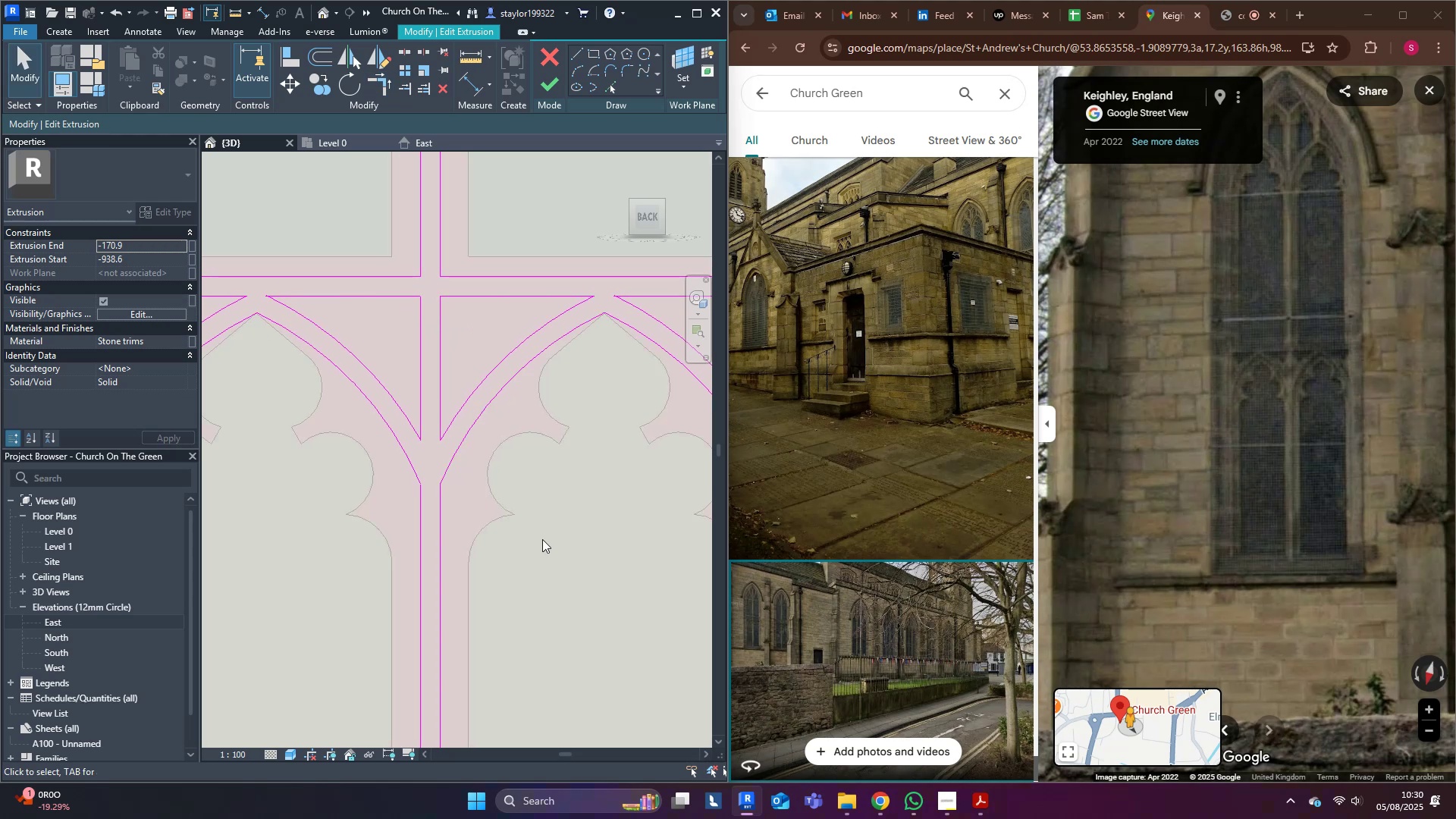 
key(D)
 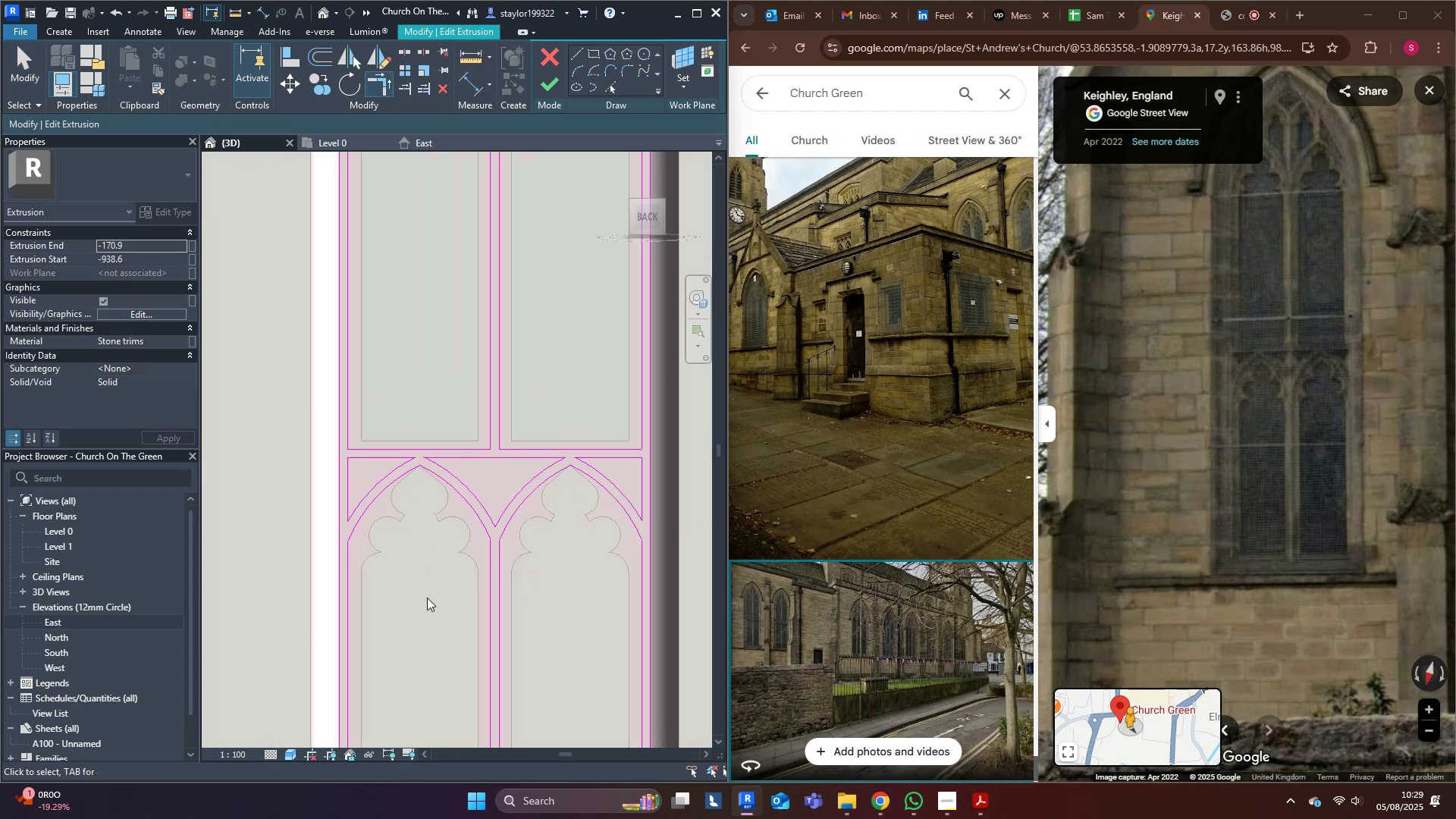 
left_click([427, 598])
 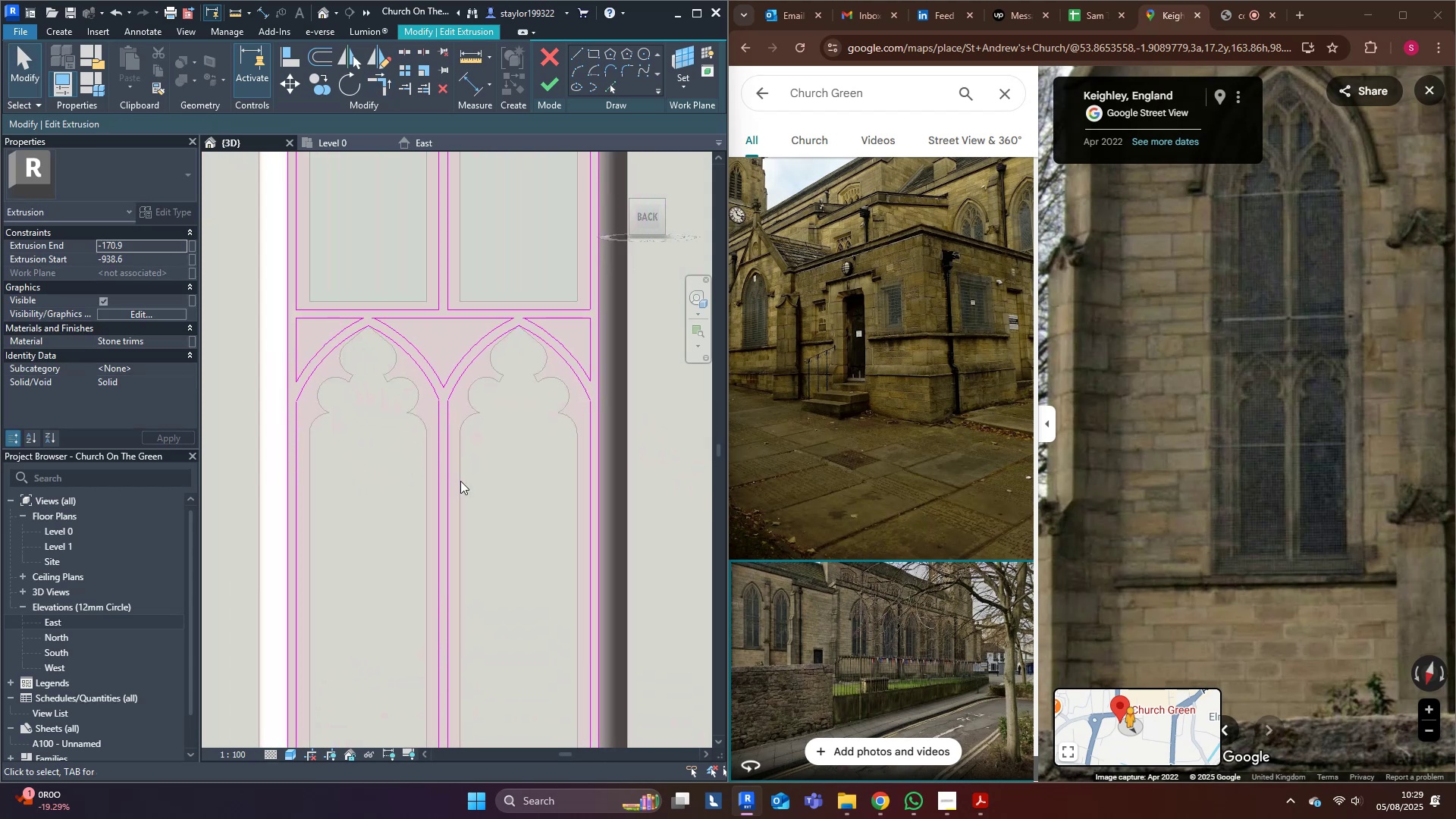 
scroll: coordinate [458, 340], scroll_direction: up, amount: 2.0
 